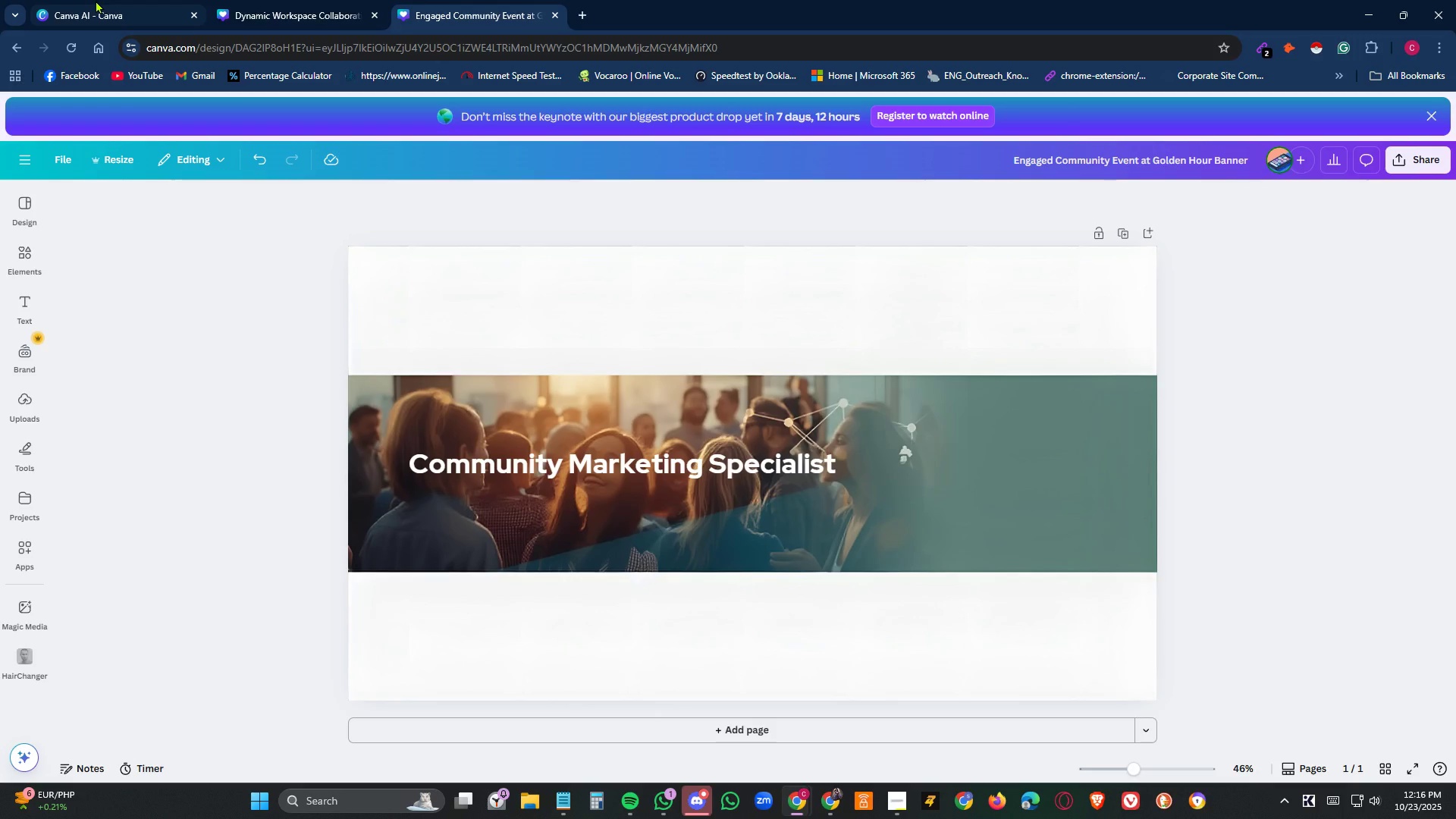 
left_click([96, 0])
 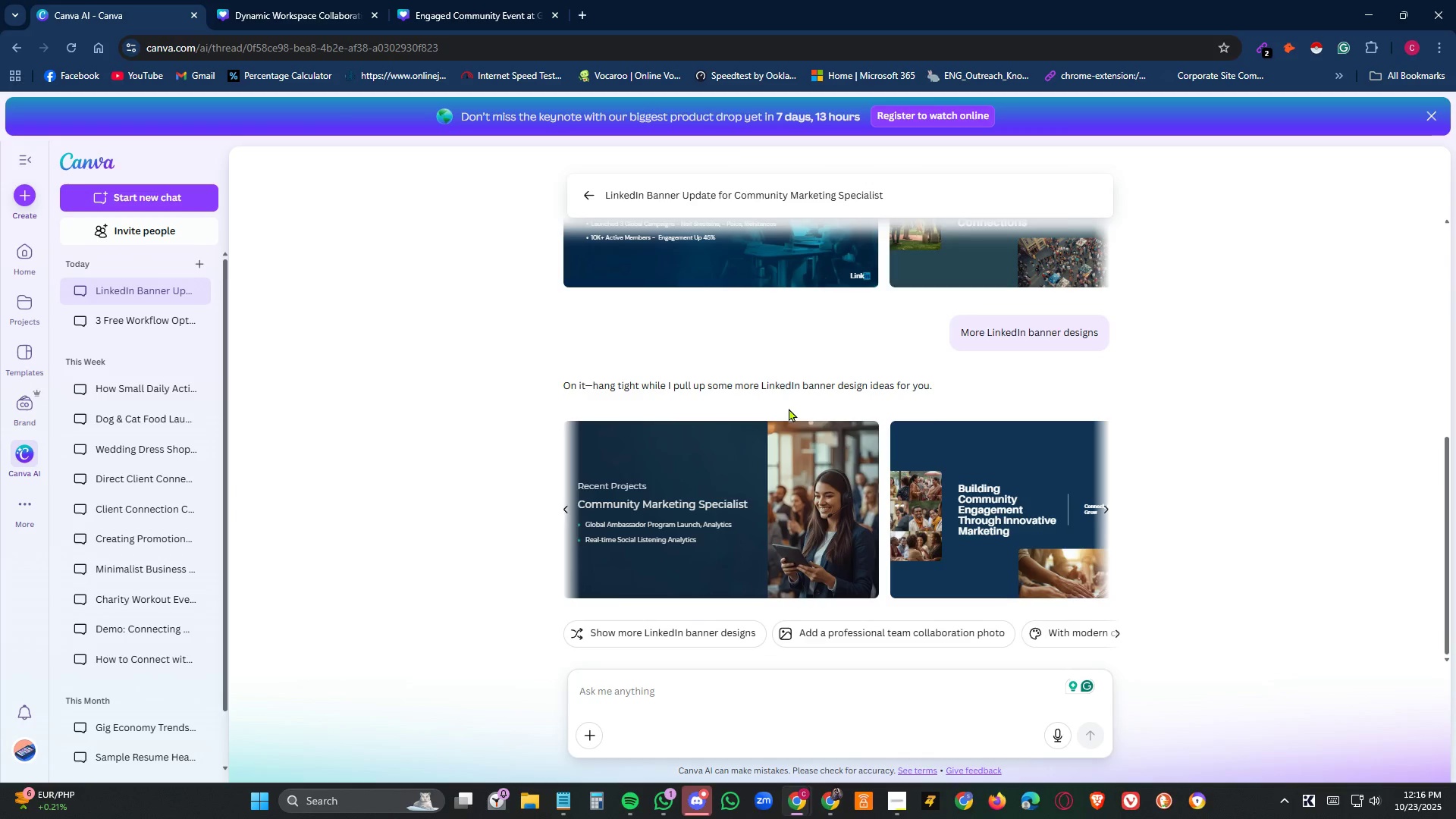 
scroll: coordinate [827, 460], scroll_direction: down, amount: 3.0
 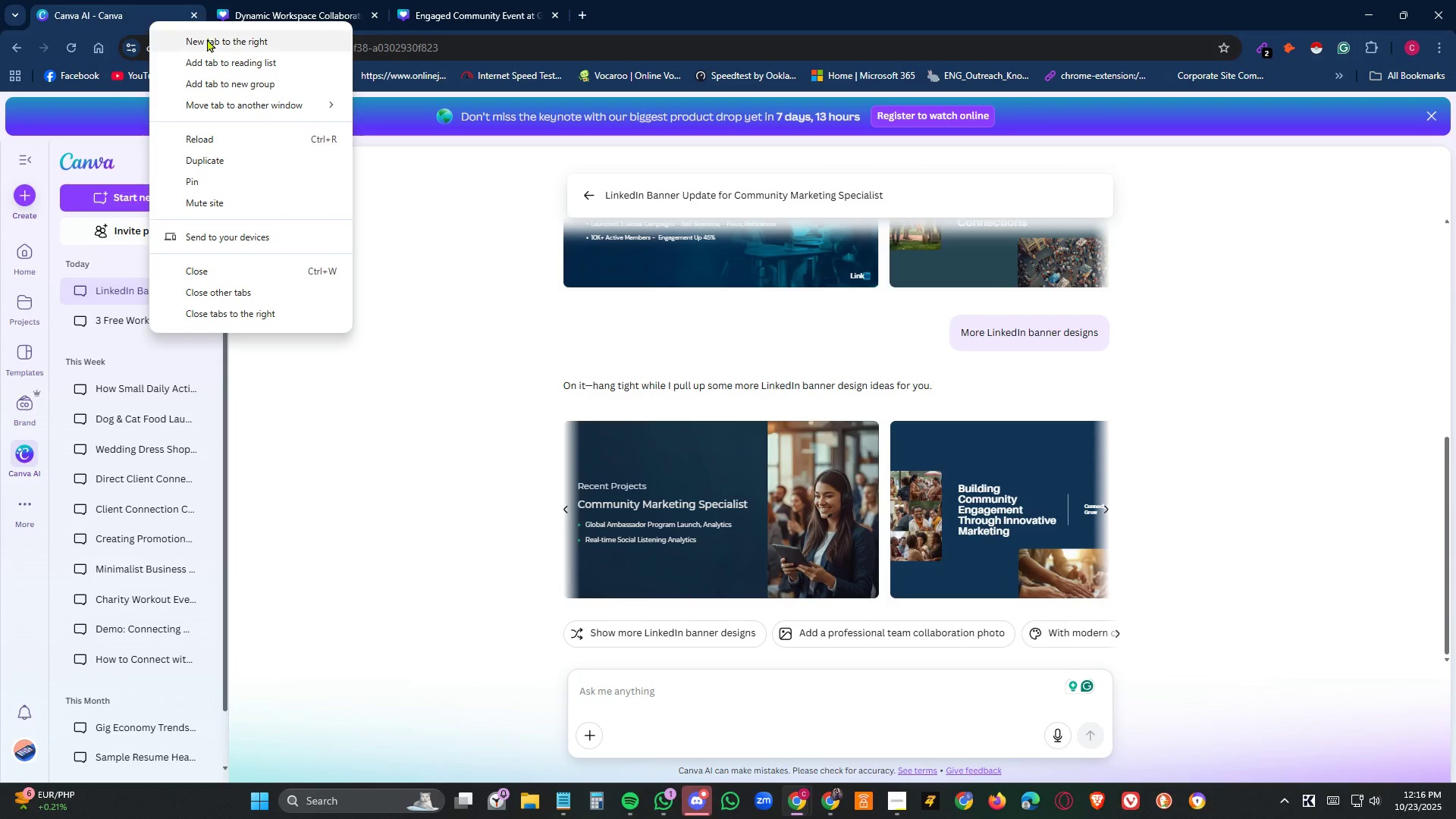 
left_click([242, 155])
 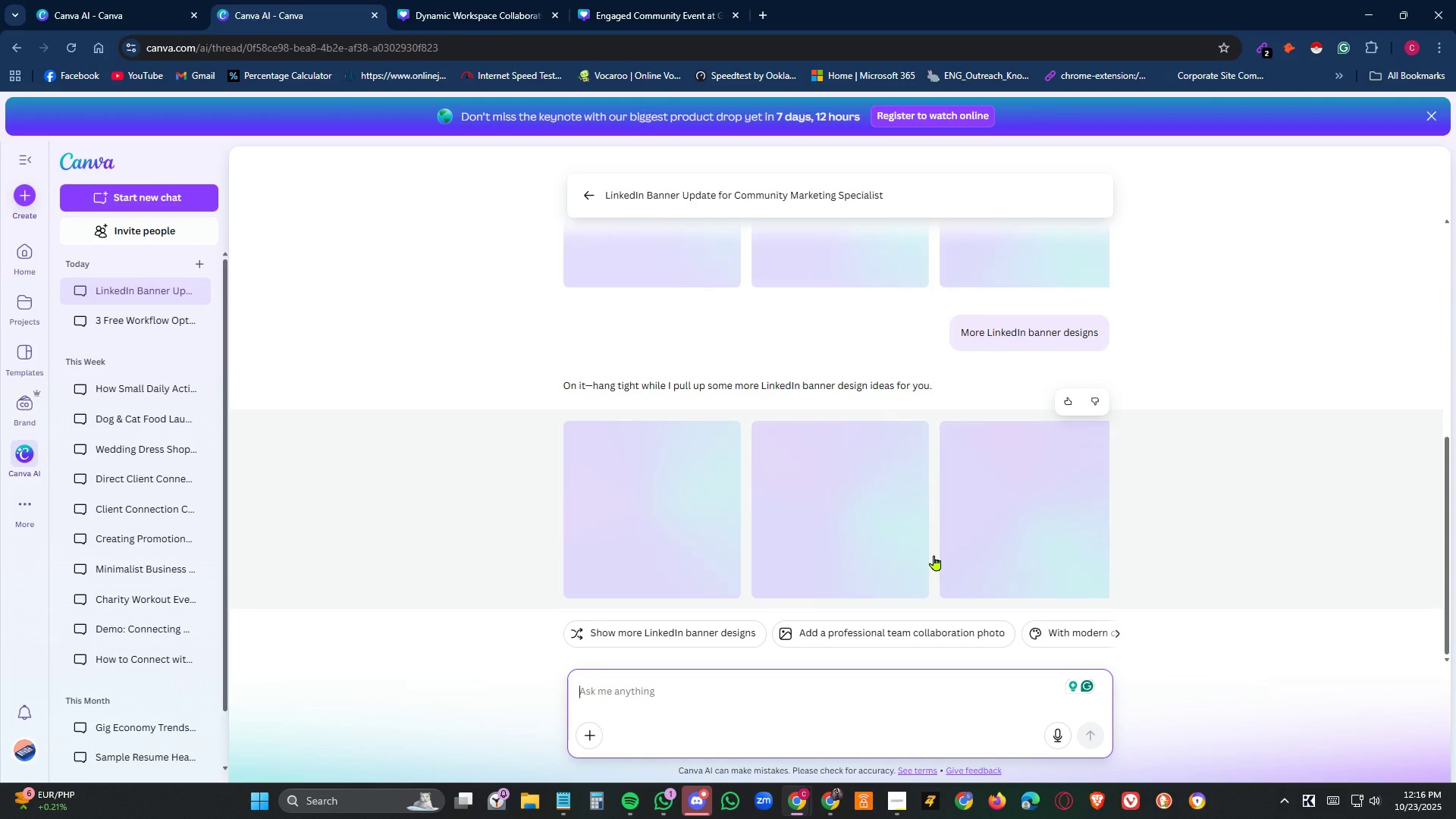 
wait(7.32)
 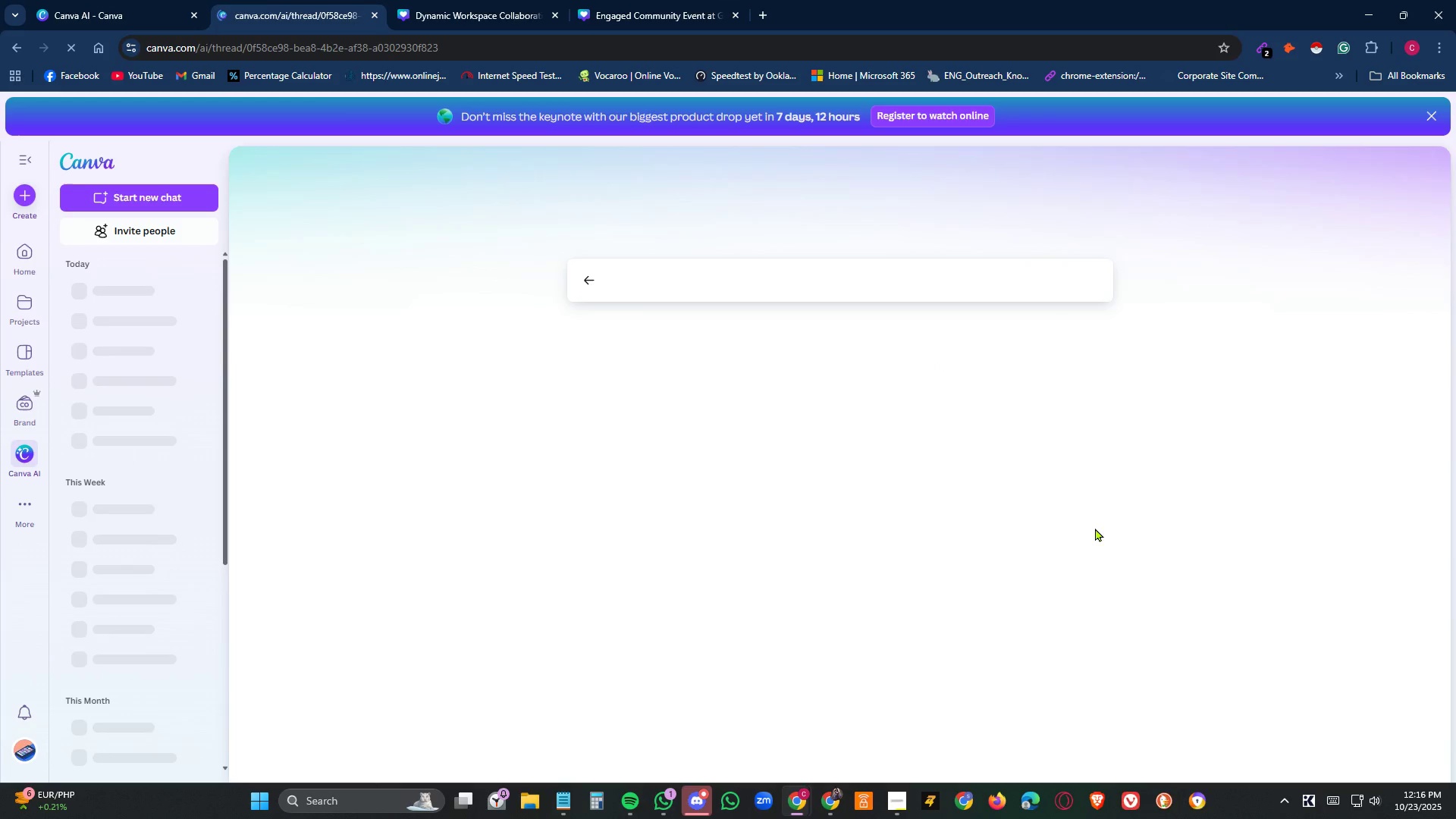 
scroll: coordinate [1028, 553], scroll_direction: up, amount: 6.0
 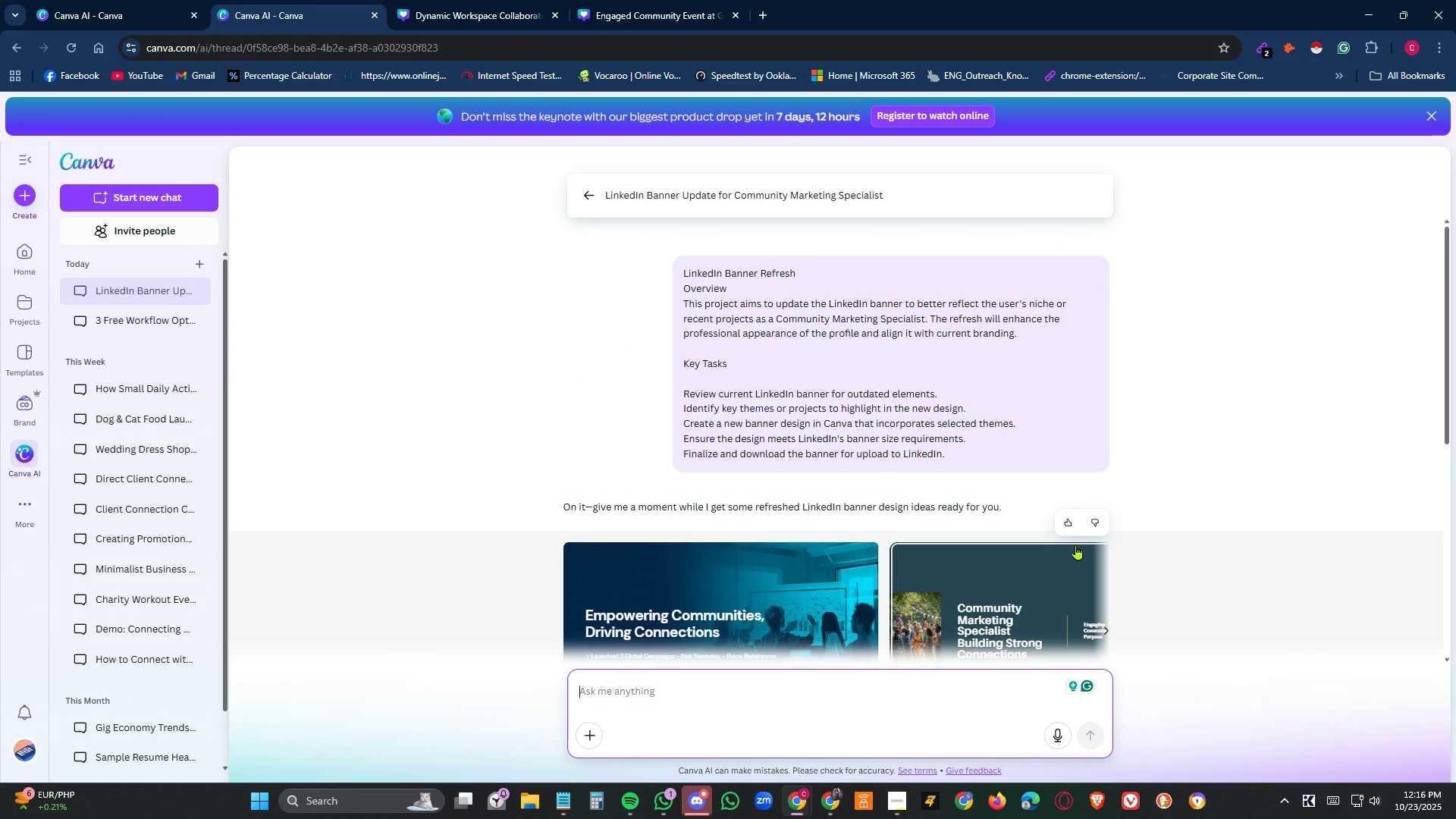 
scroll: coordinate [1076, 544], scroll_direction: down, amount: 3.0
 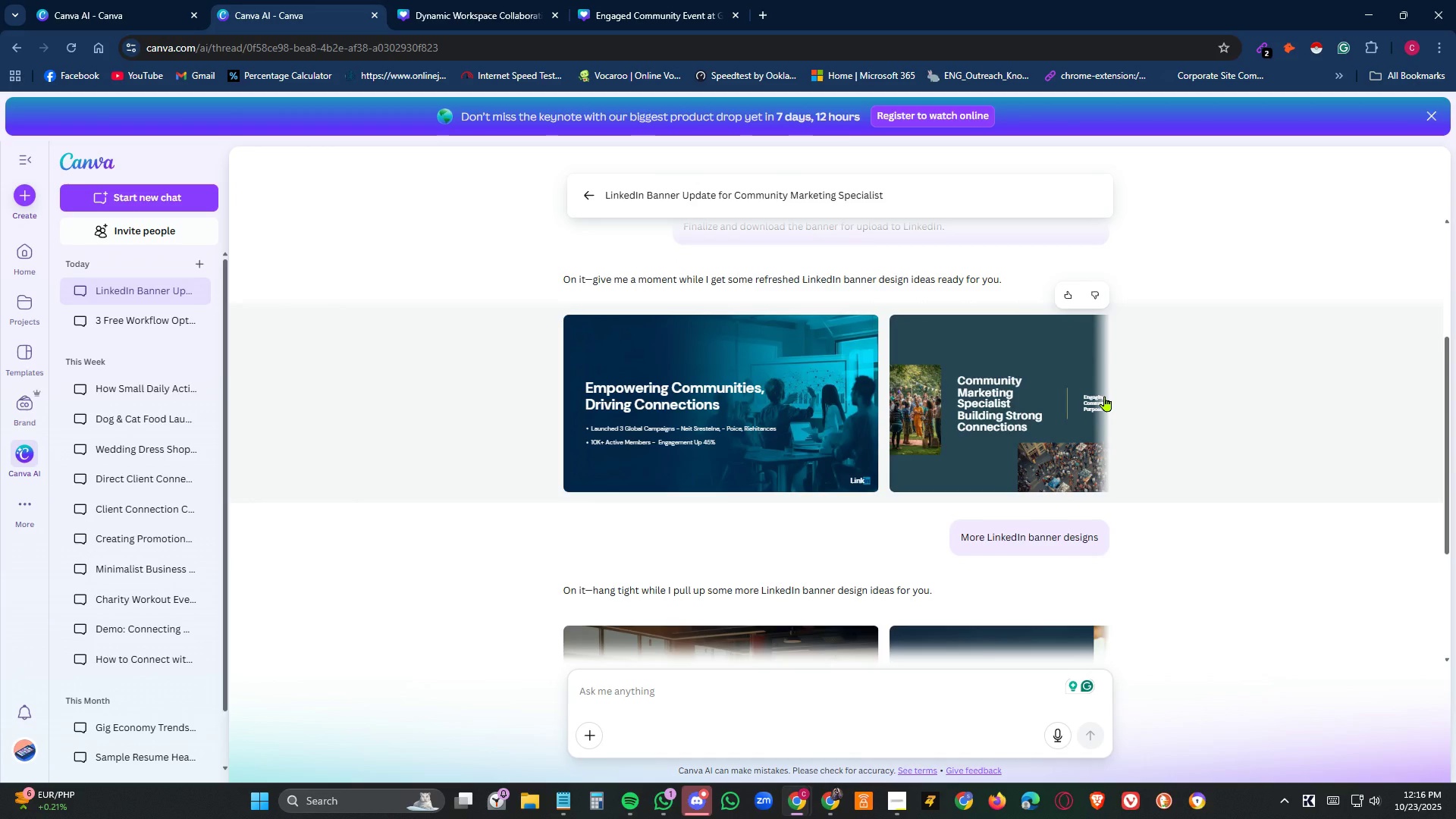 
left_click([1105, 396])
 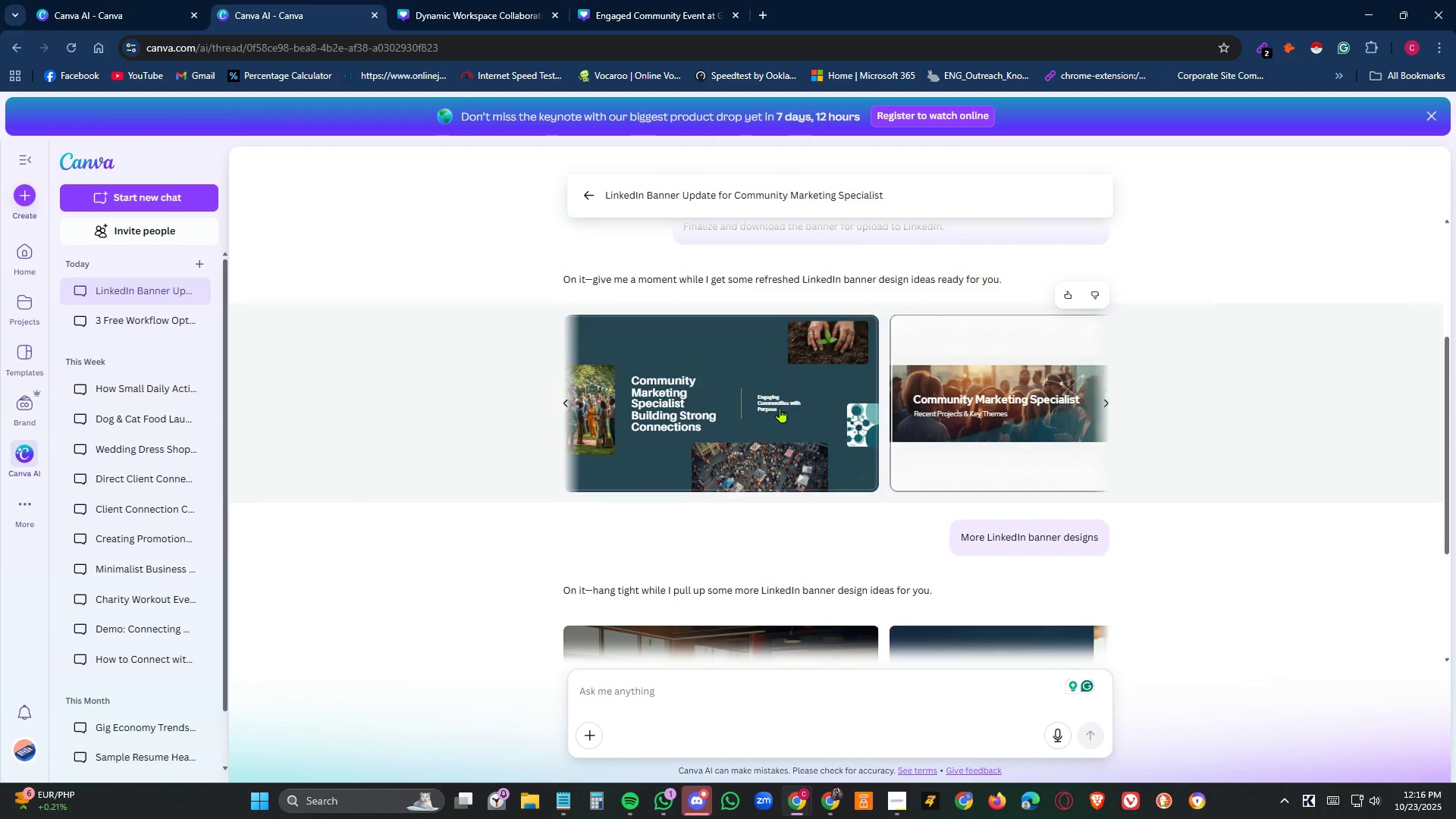 
scroll: coordinate [796, 413], scroll_direction: down, amount: 4.0
 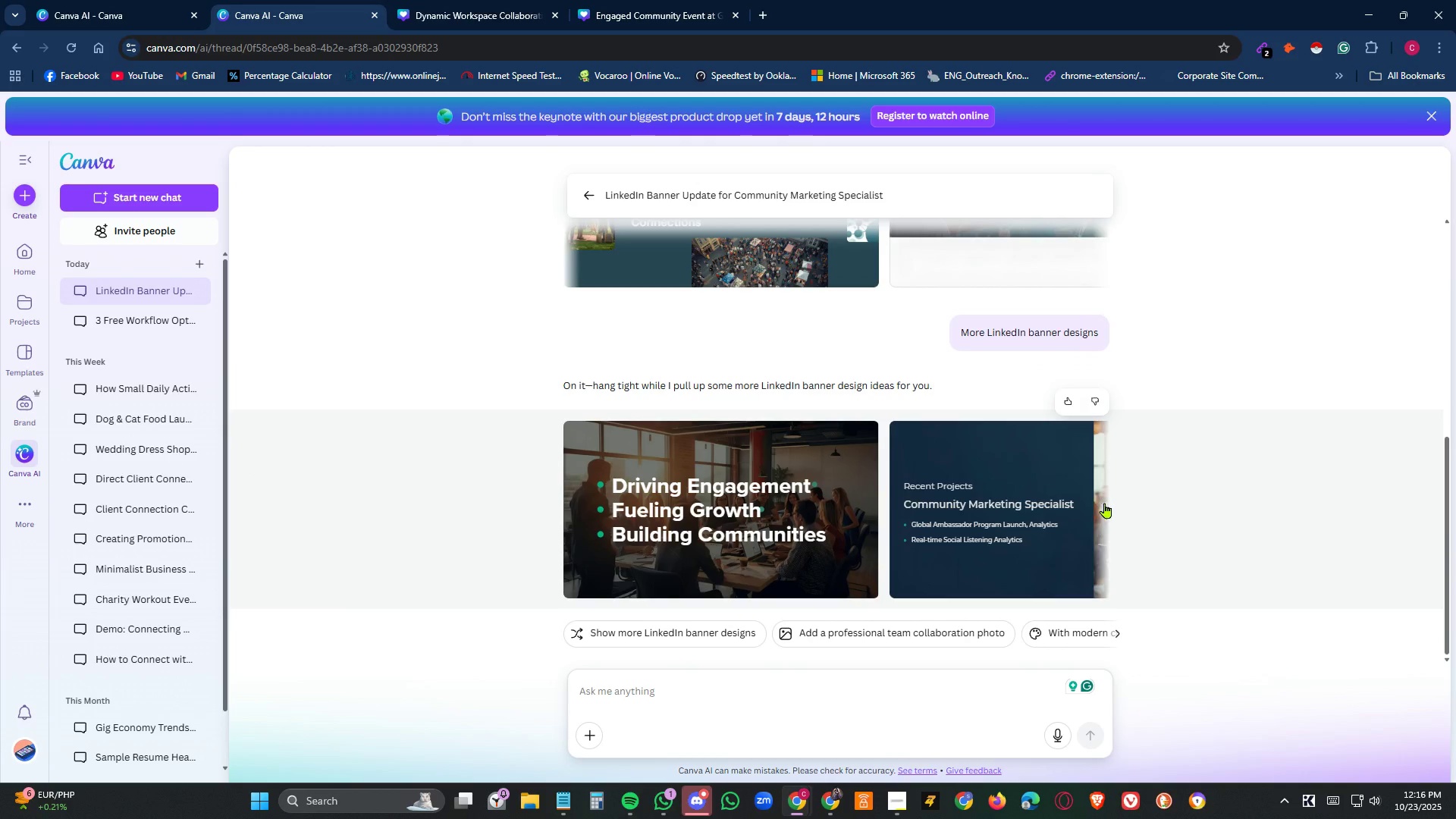 
left_click([1105, 503])
 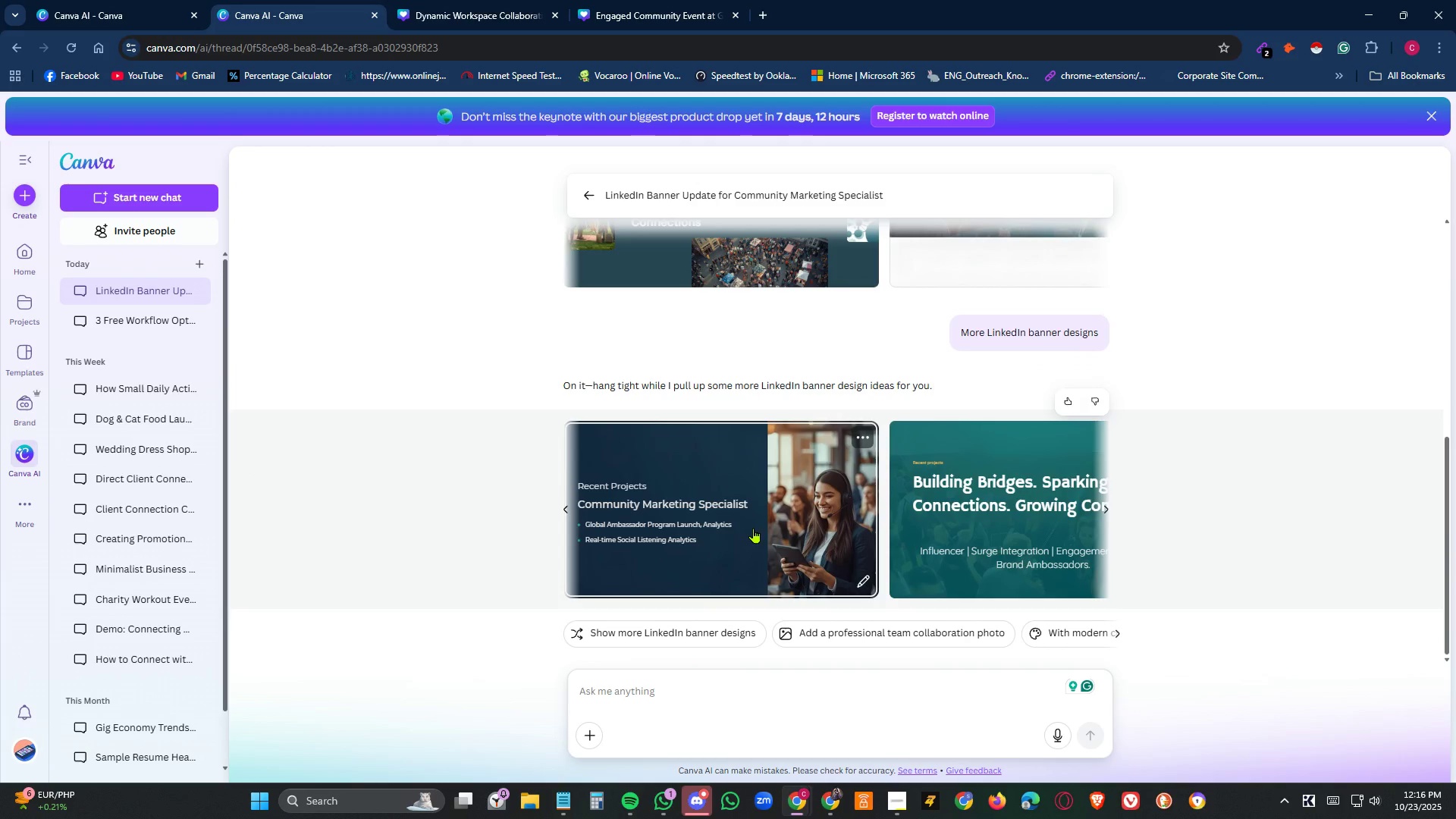 
left_click([752, 528])
 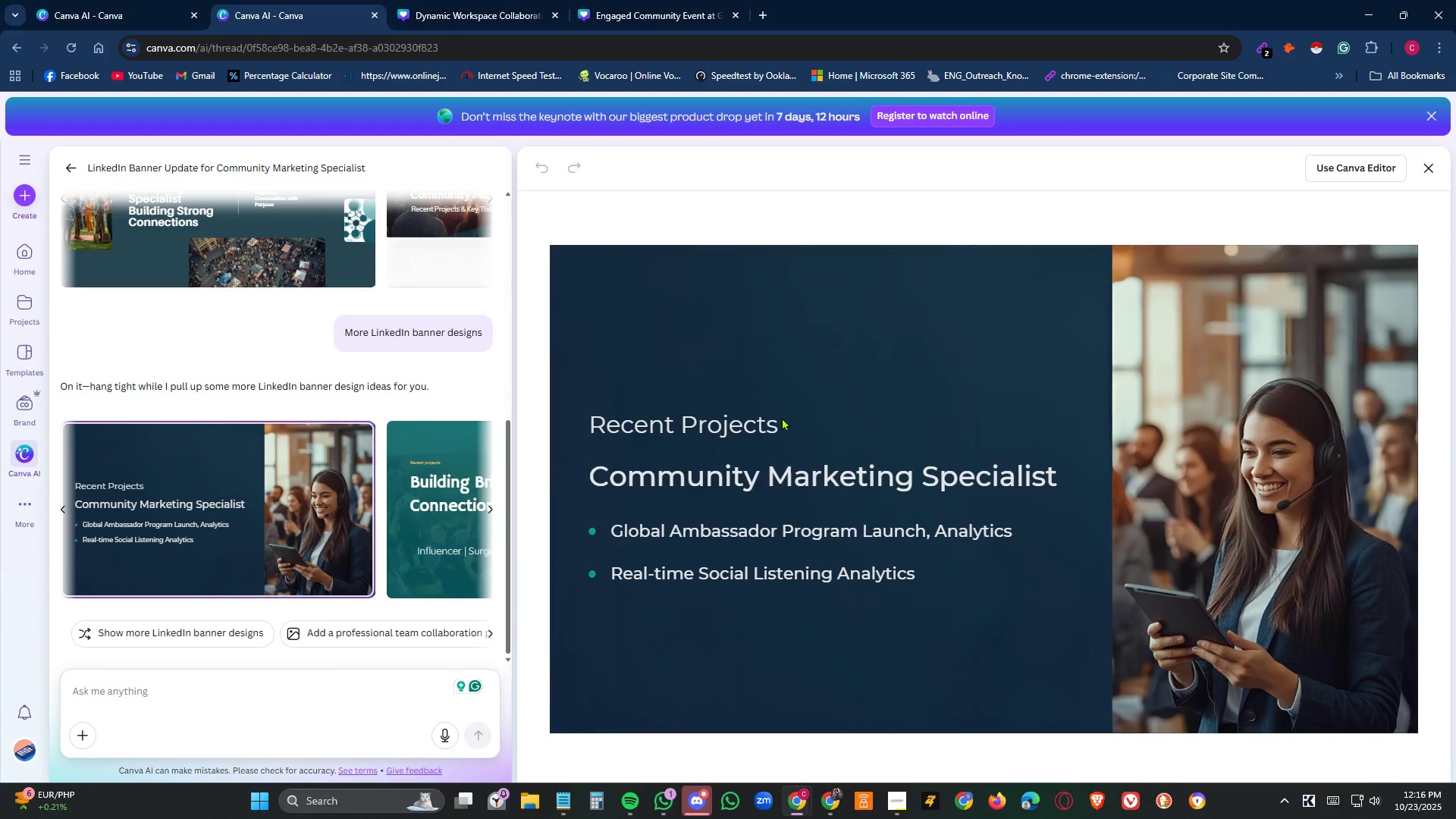 
wait(11.01)
 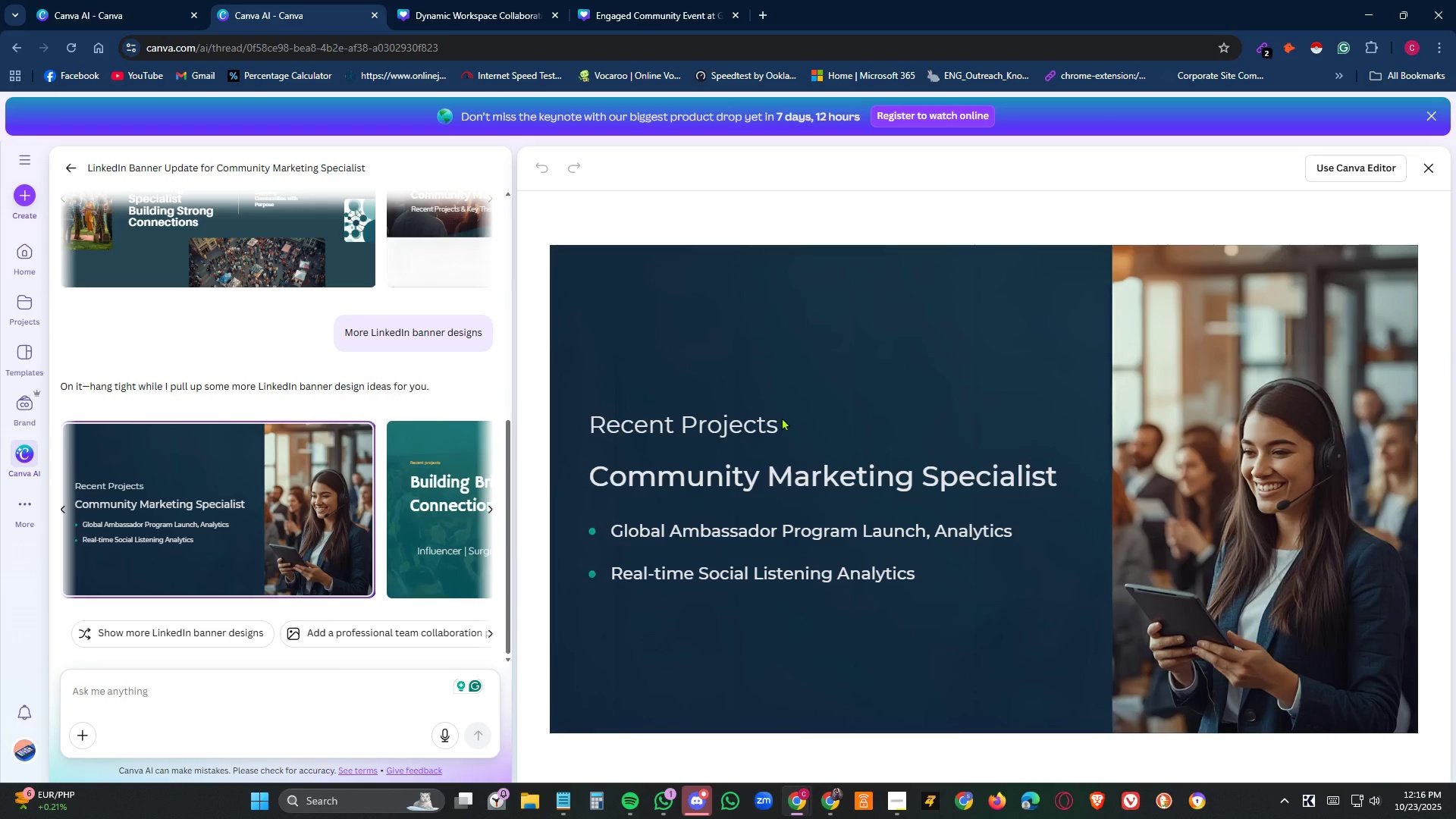 
left_click([1345, 162])
 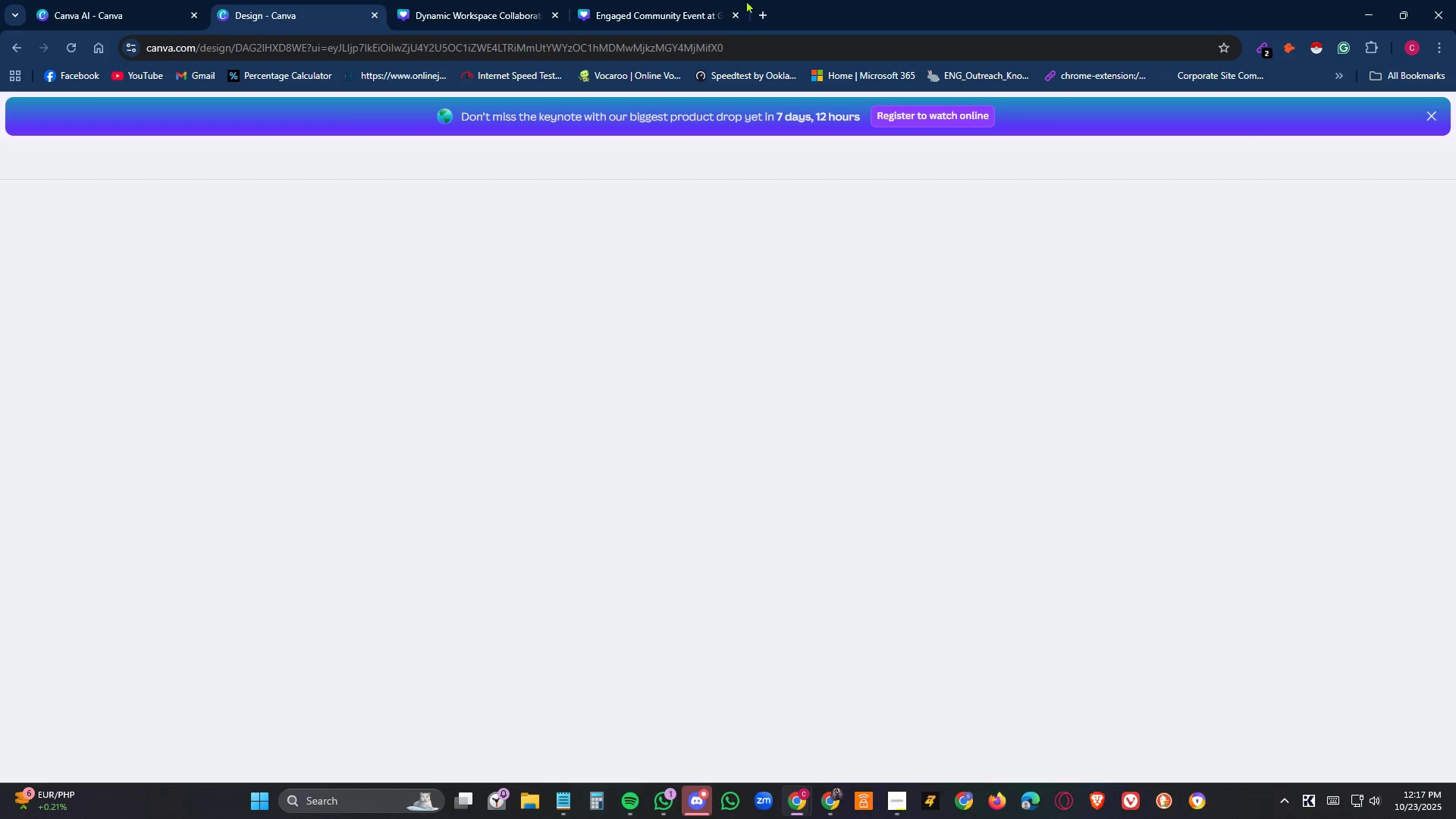 
left_click([657, 5])
 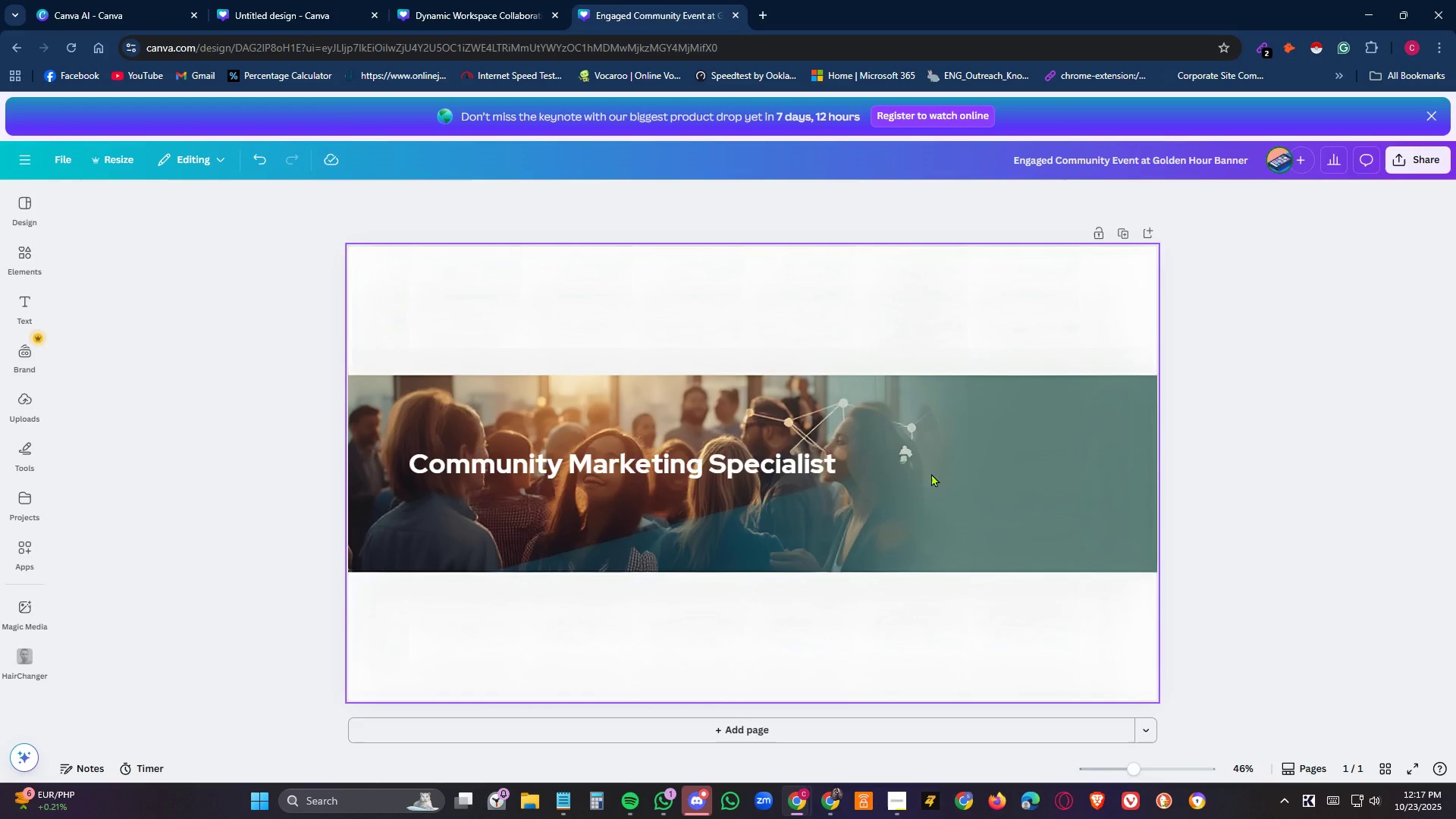 
left_click([902, 466])
 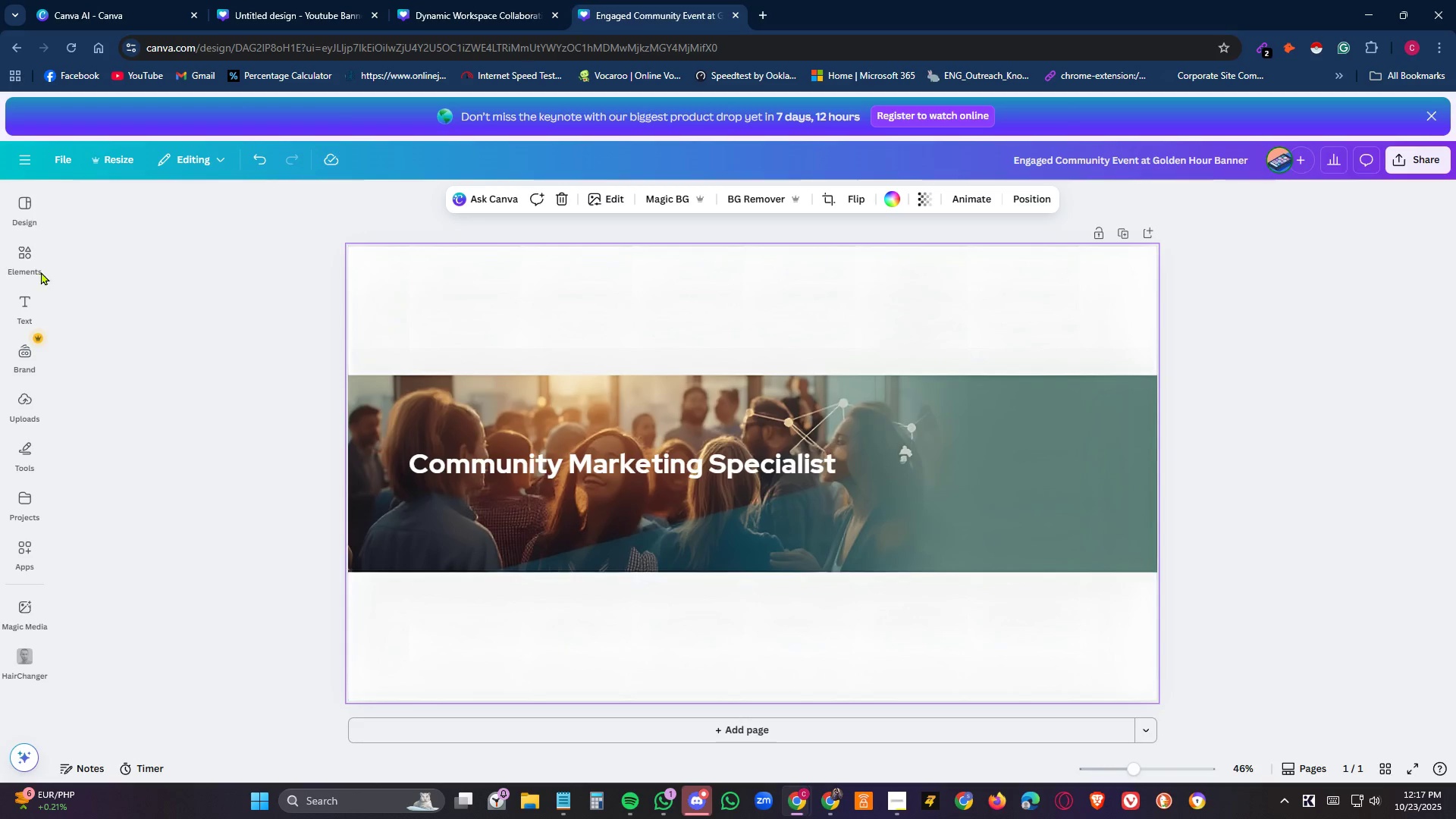 
left_click([33, 257])
 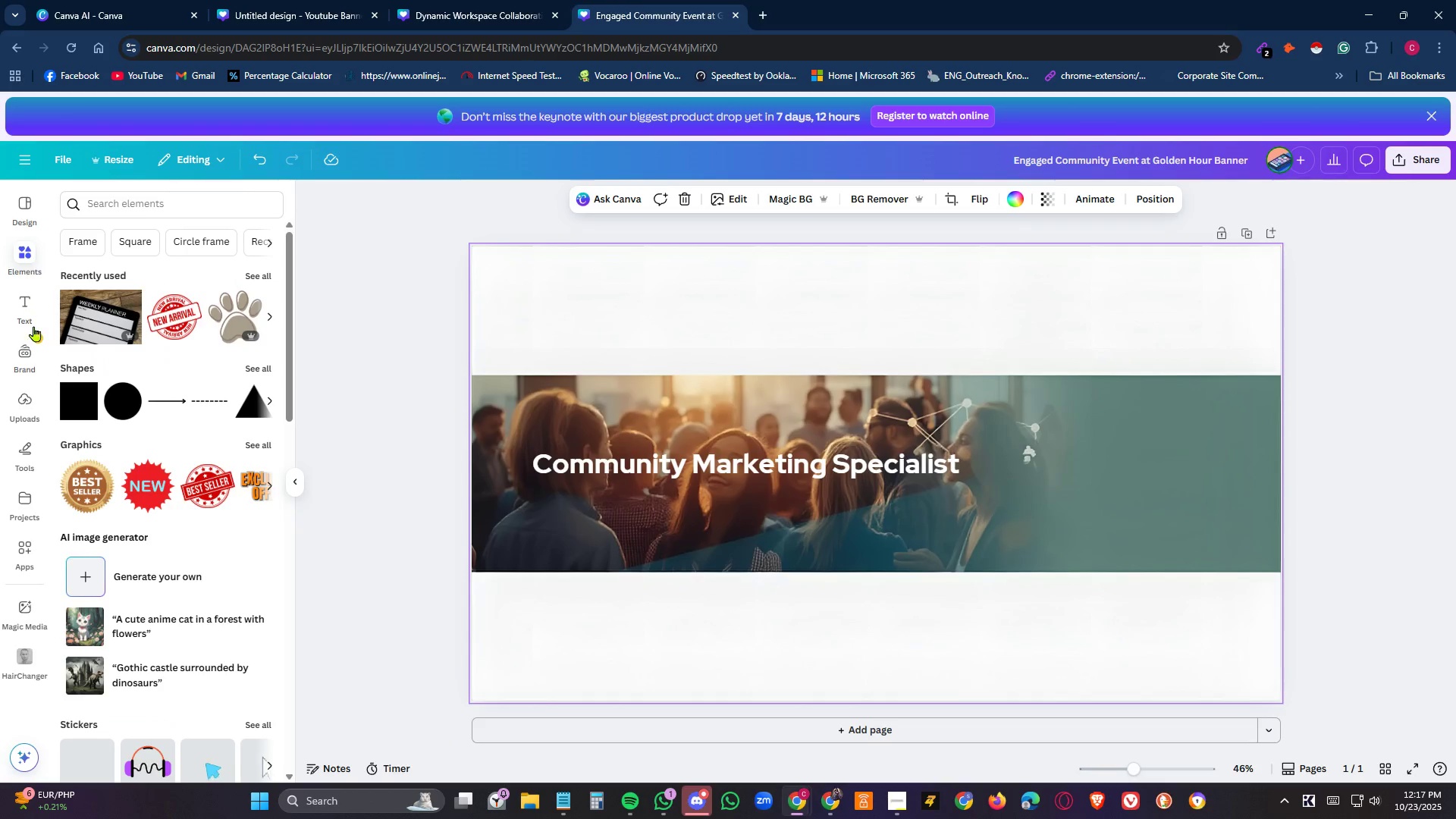 
mouse_move([33, 397])
 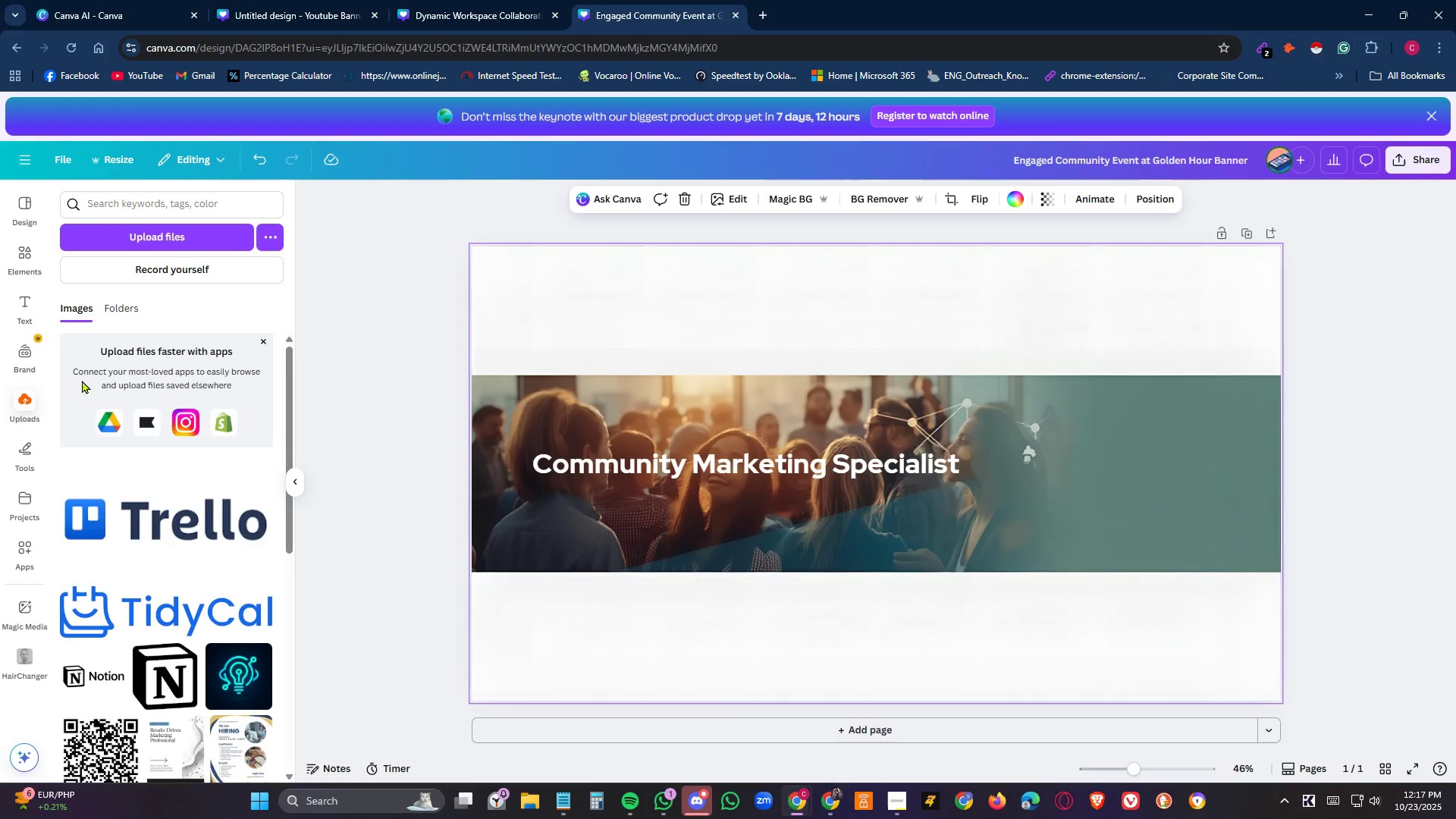 
scroll: coordinate [82, 380], scroll_direction: down, amount: 2.0
 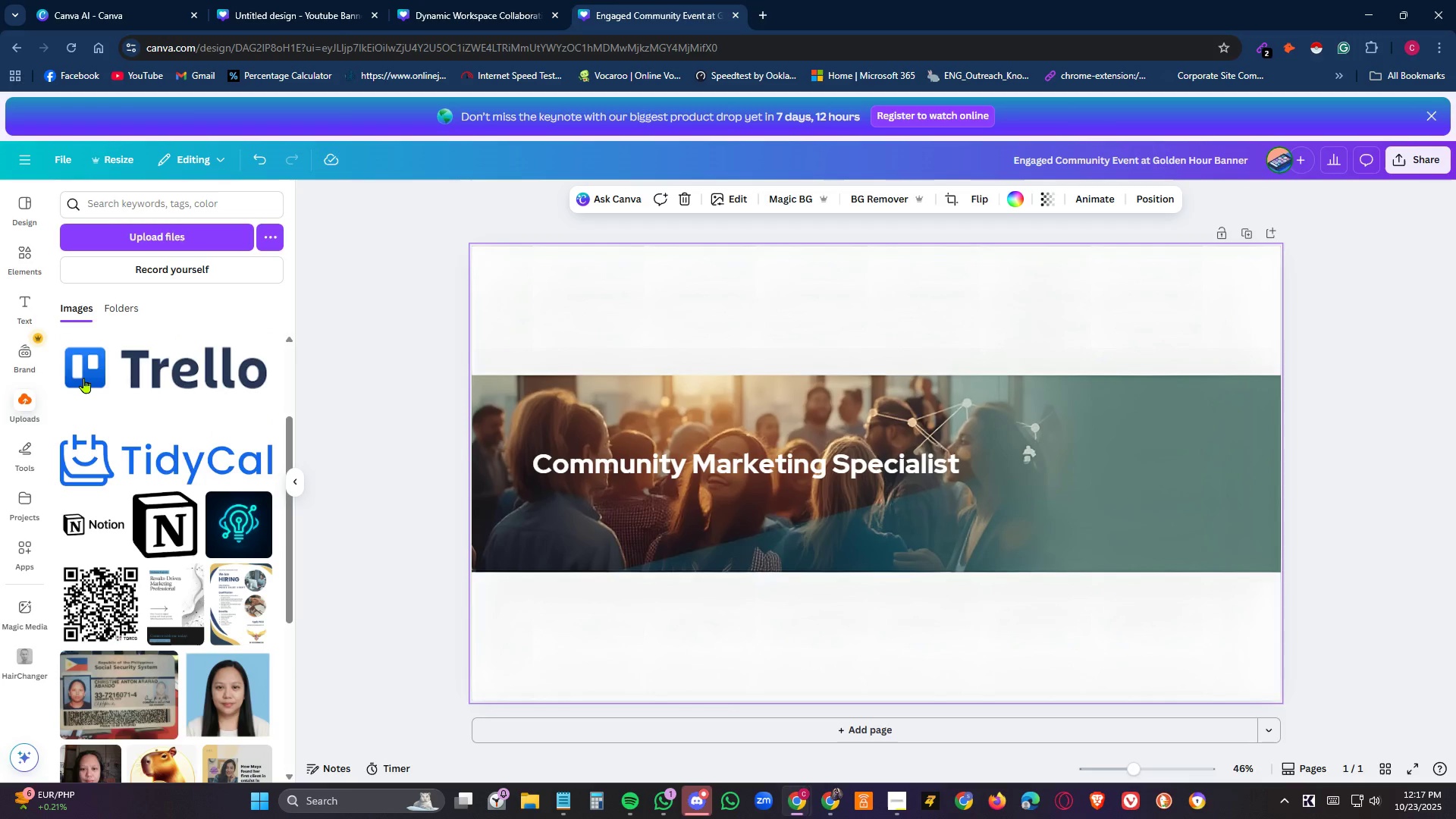 
scroll: coordinate [87, 375], scroll_direction: none, amount: 0.0
 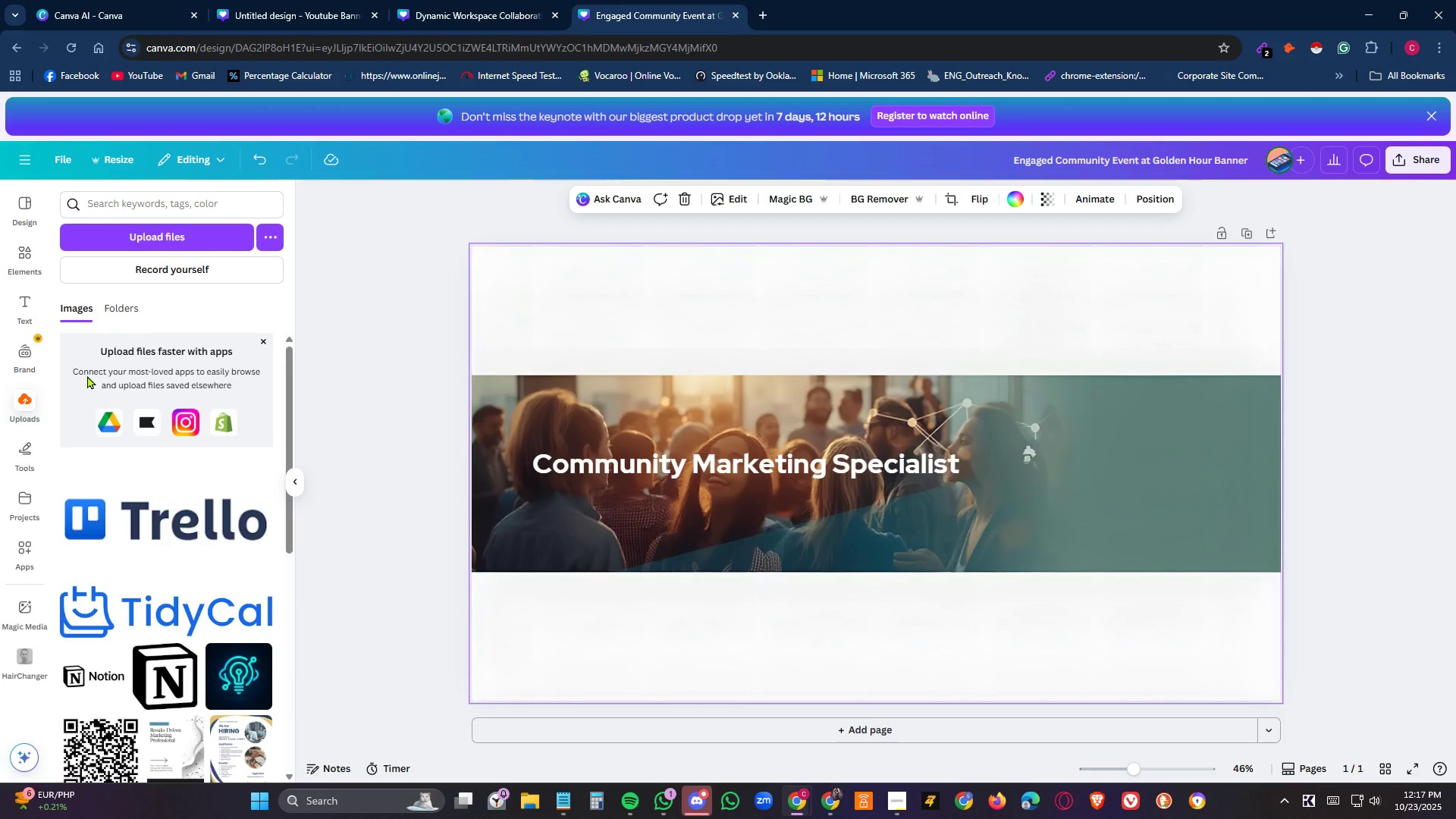 
scroll: coordinate [87, 375], scroll_direction: down, amount: 2.0
 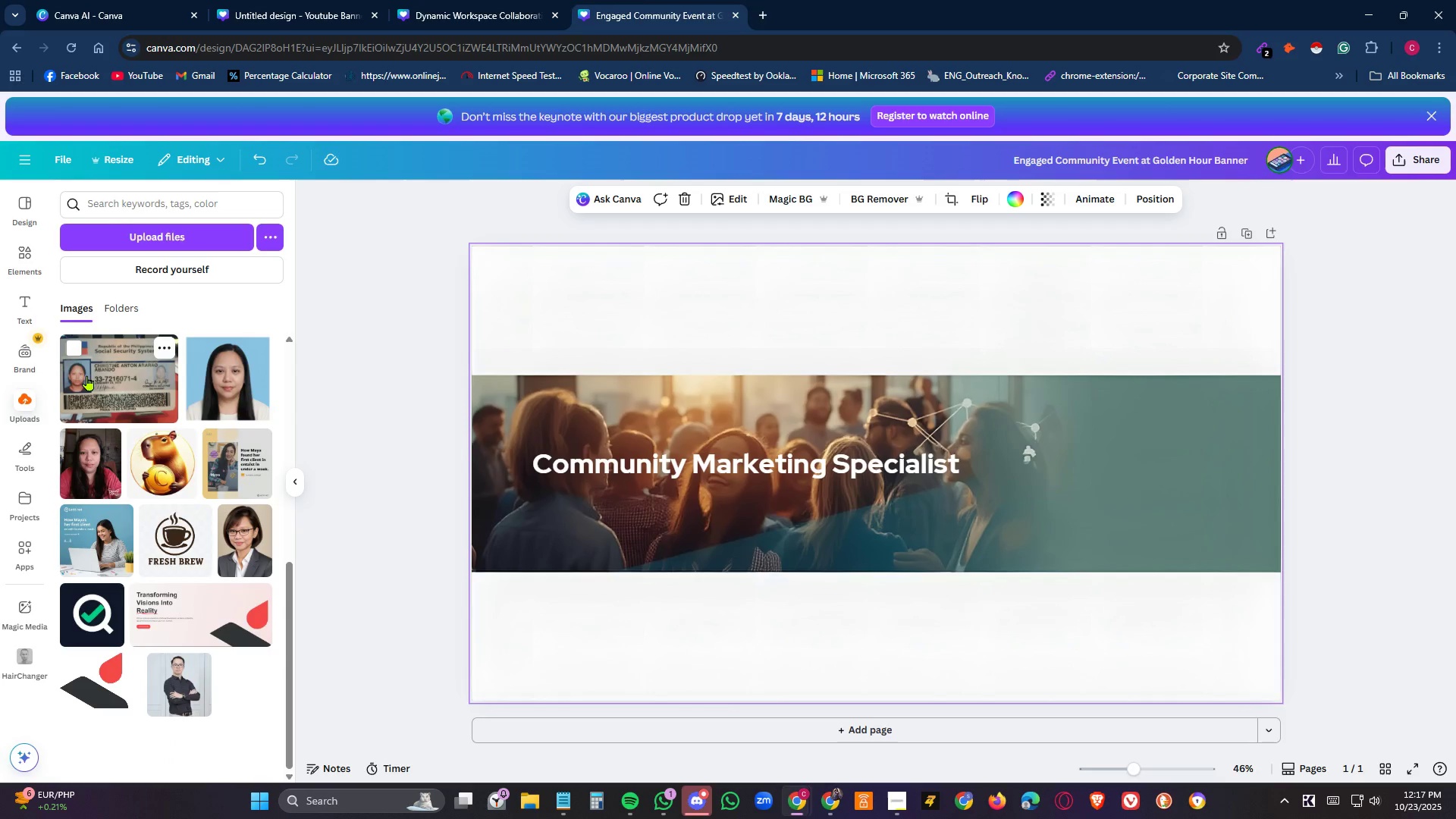 
scroll: coordinate [87, 375], scroll_direction: up, amount: 3.0
 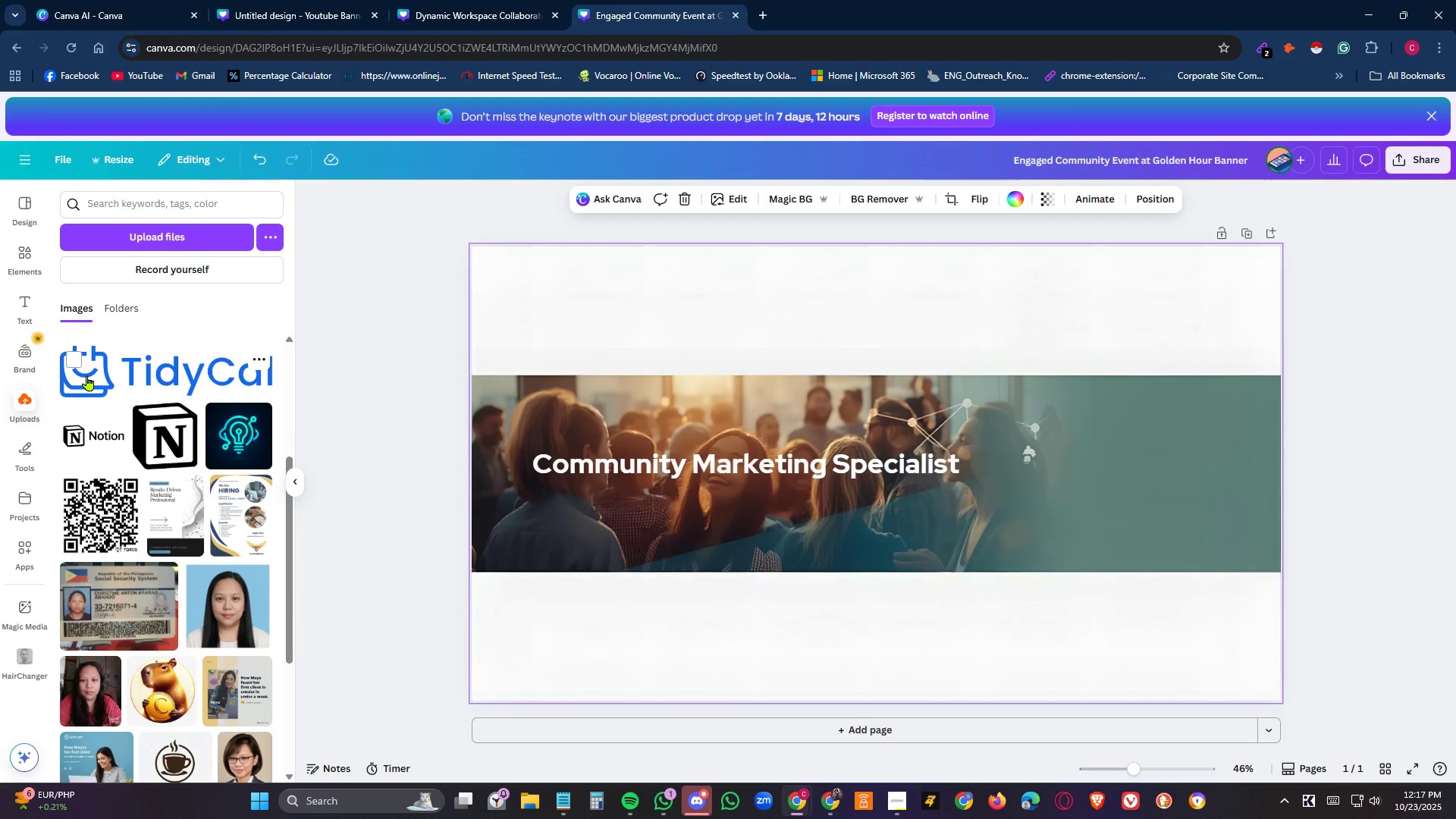 
scroll: coordinate [87, 375], scroll_direction: down, amount: 5.0
 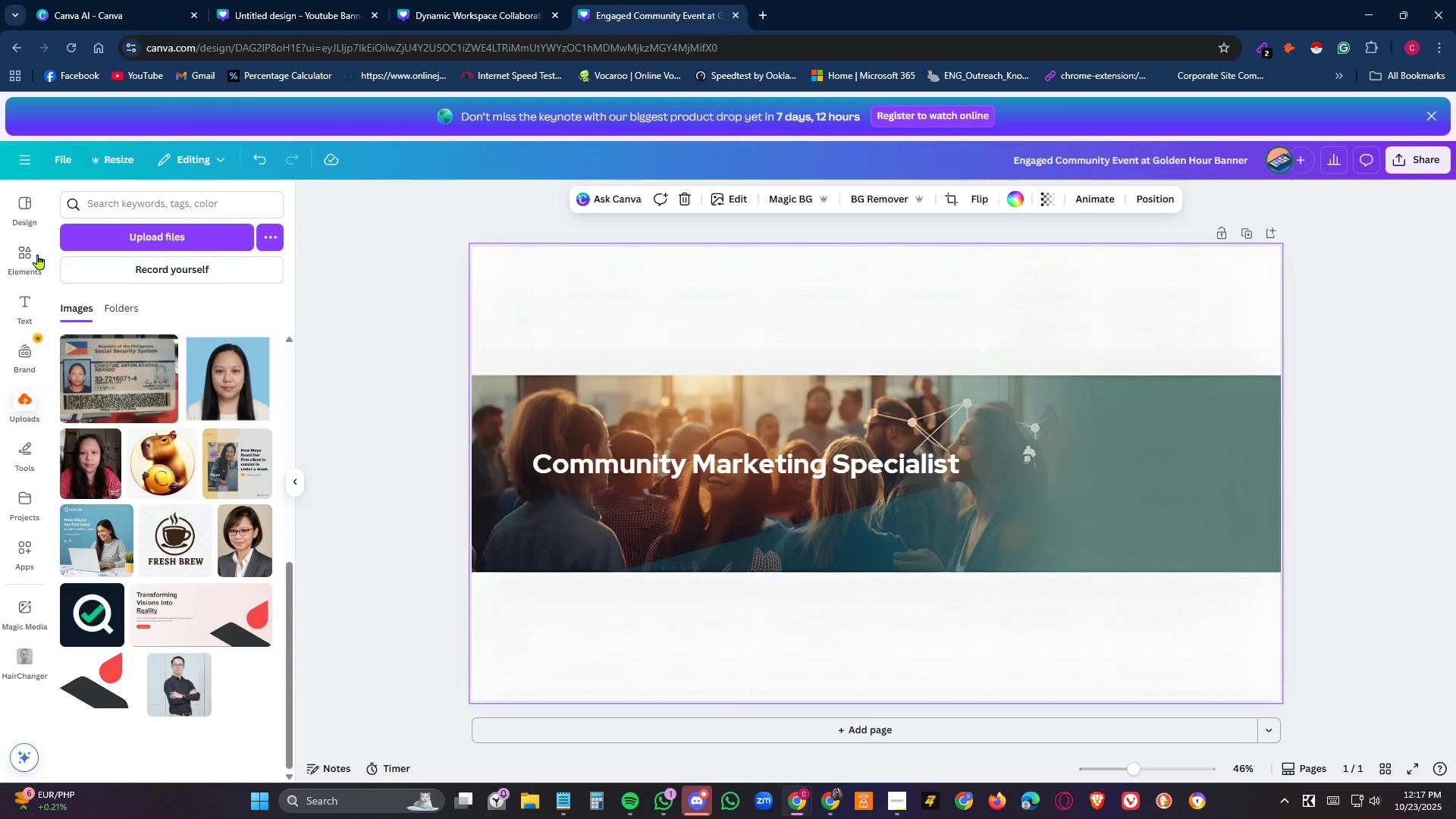 
left_click([31, 252])
 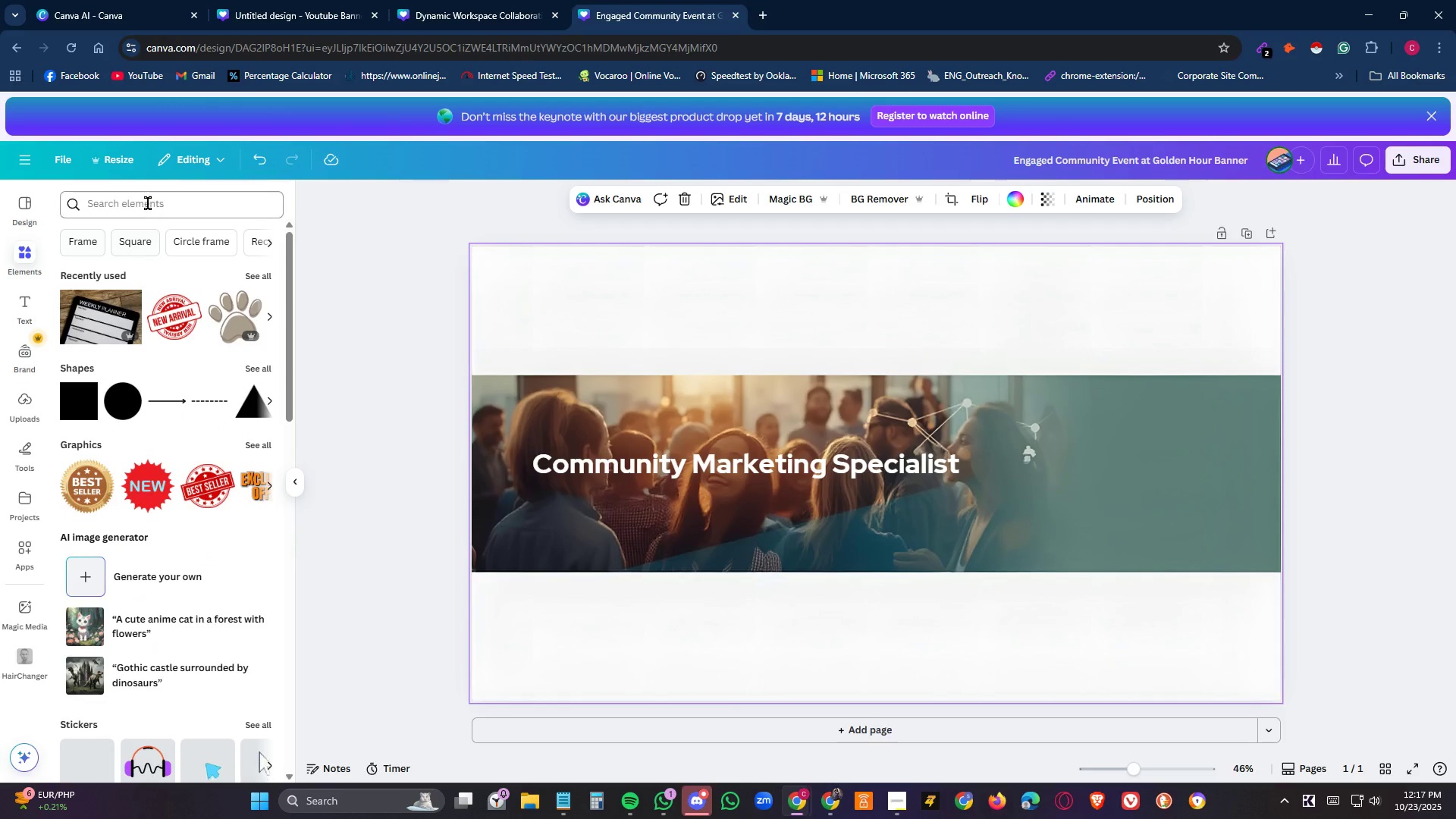 
left_click([148, 202])
 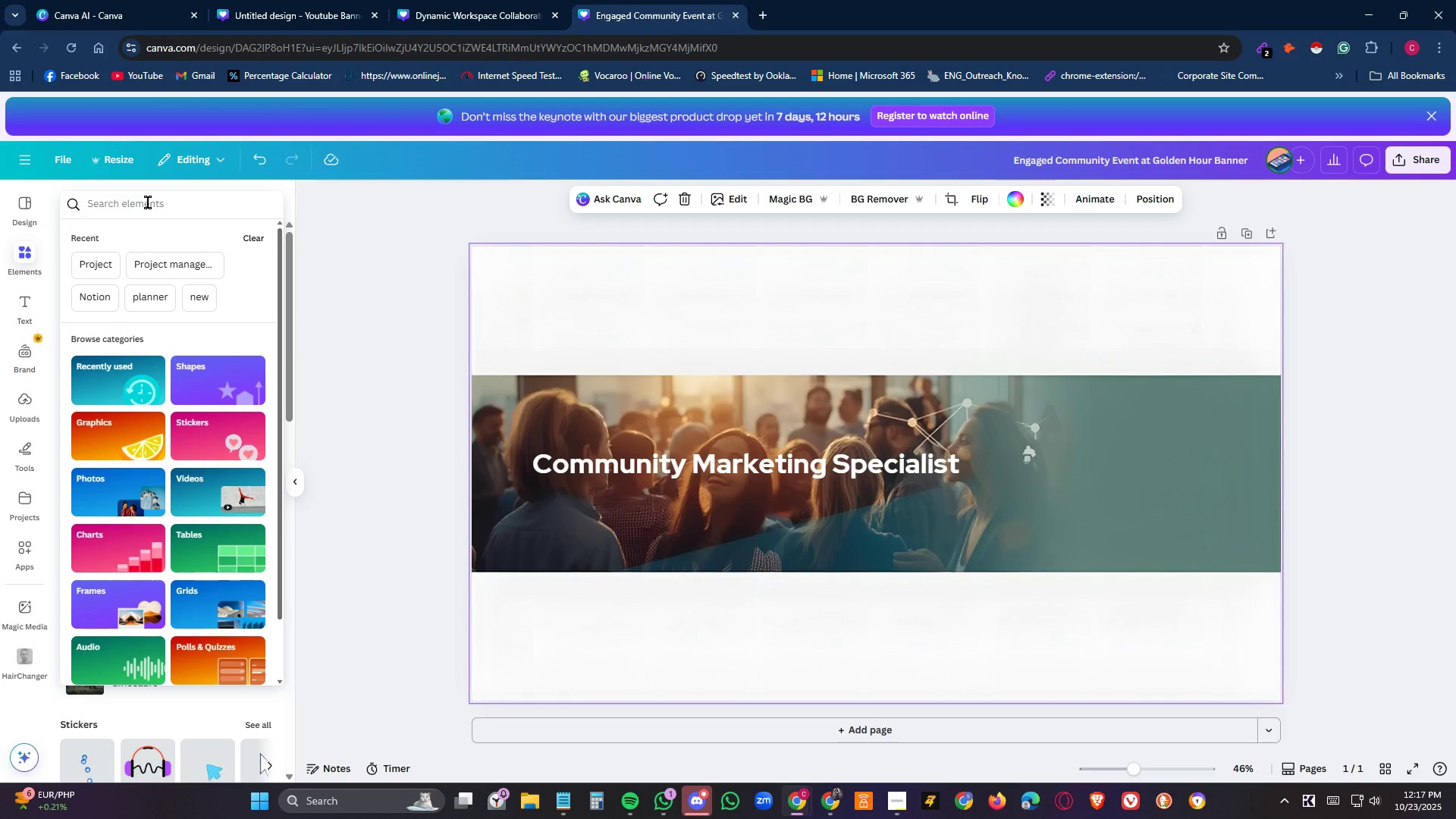 
type(LinkedIn logo)
 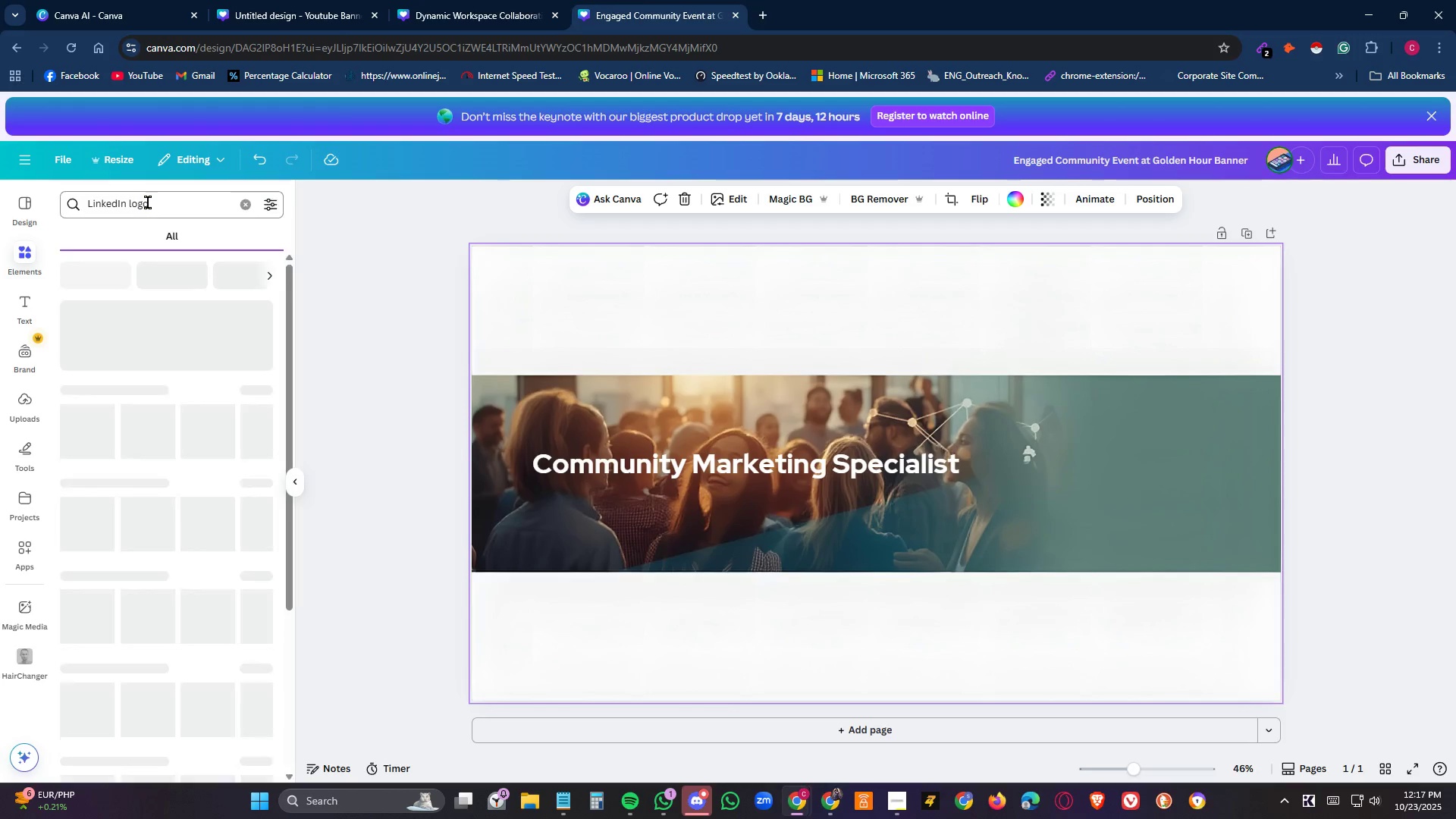 
 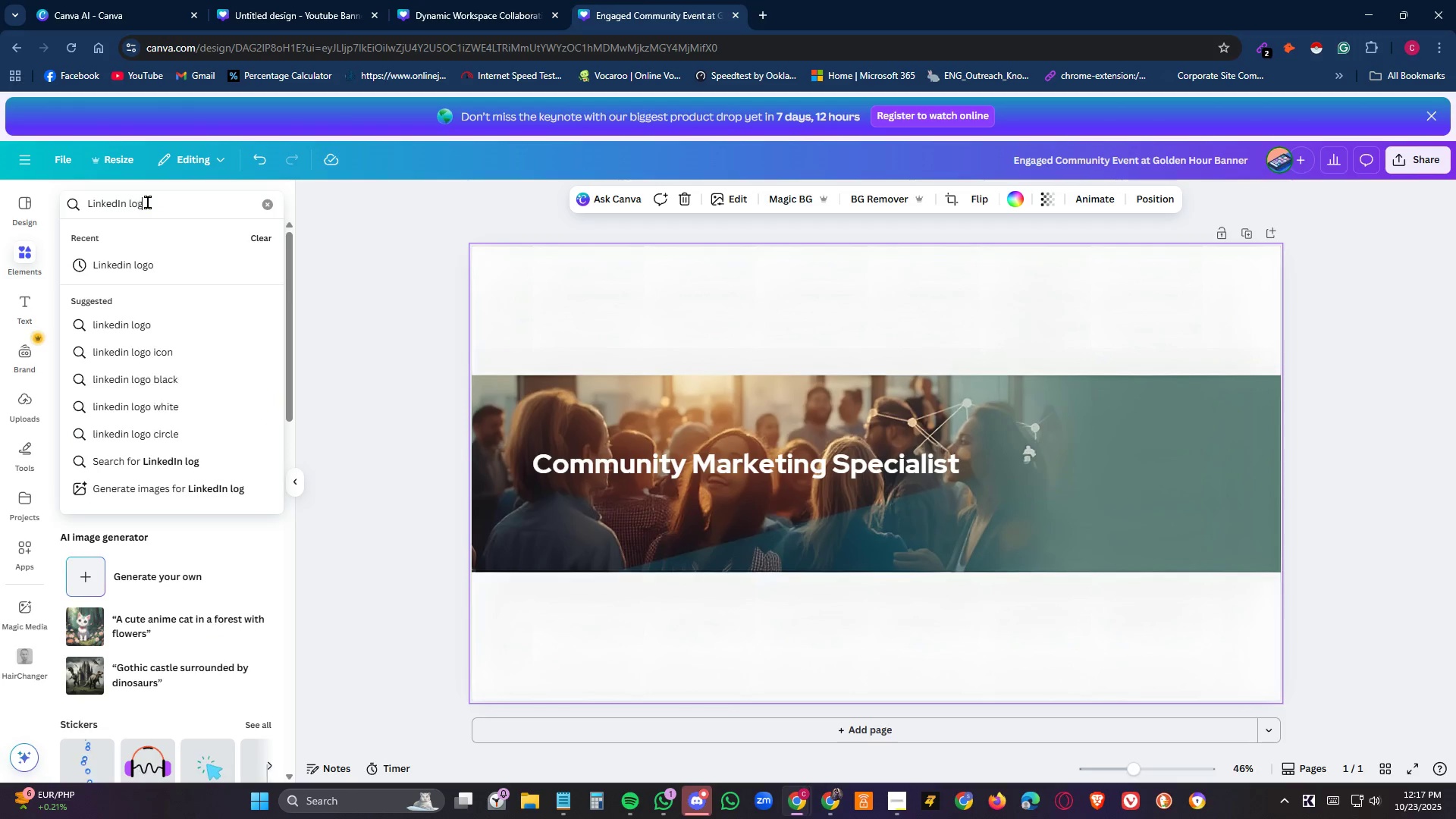 
key(Enter)
 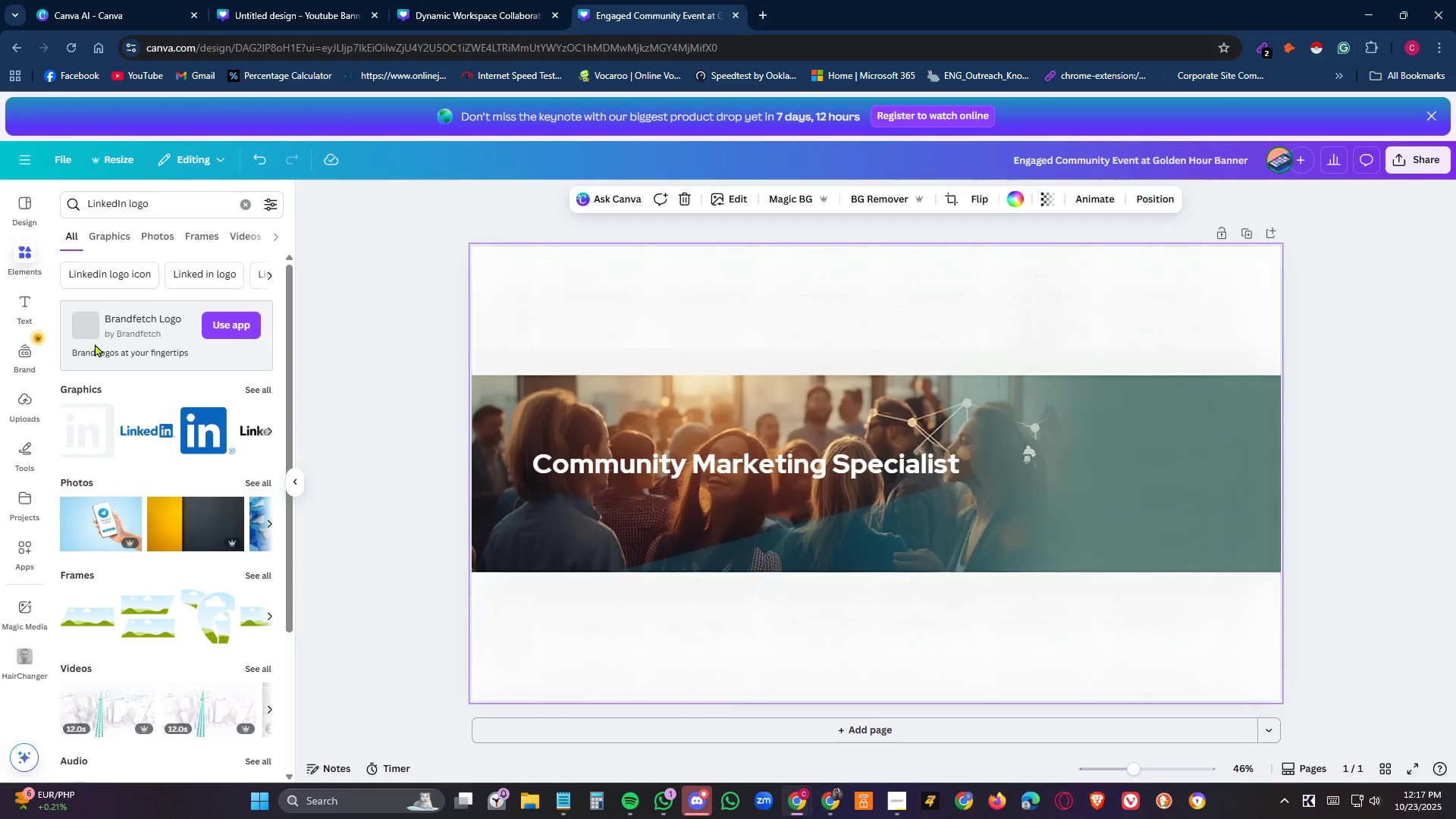 
wait(5.01)
 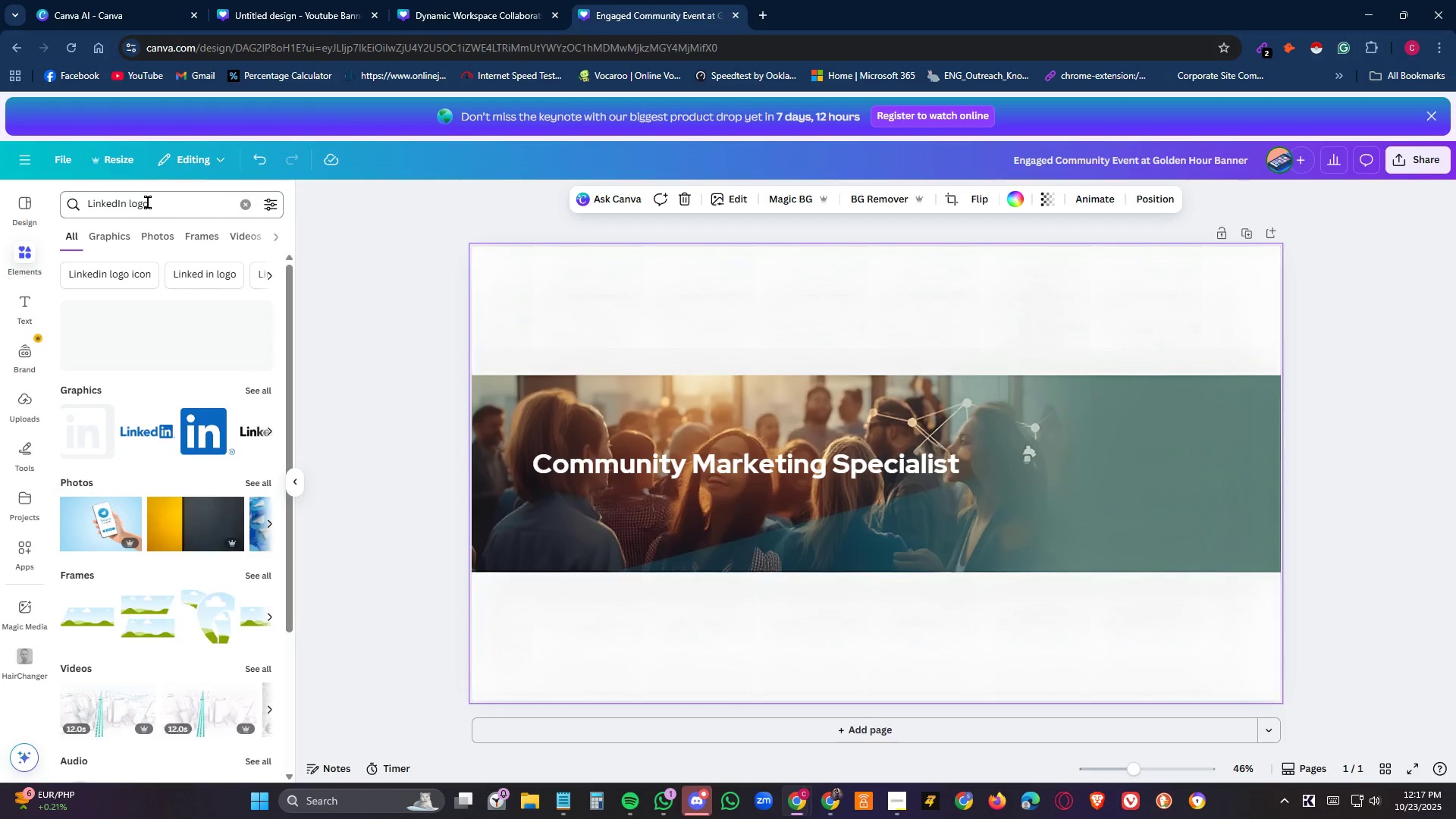 
left_click([146, 428])
 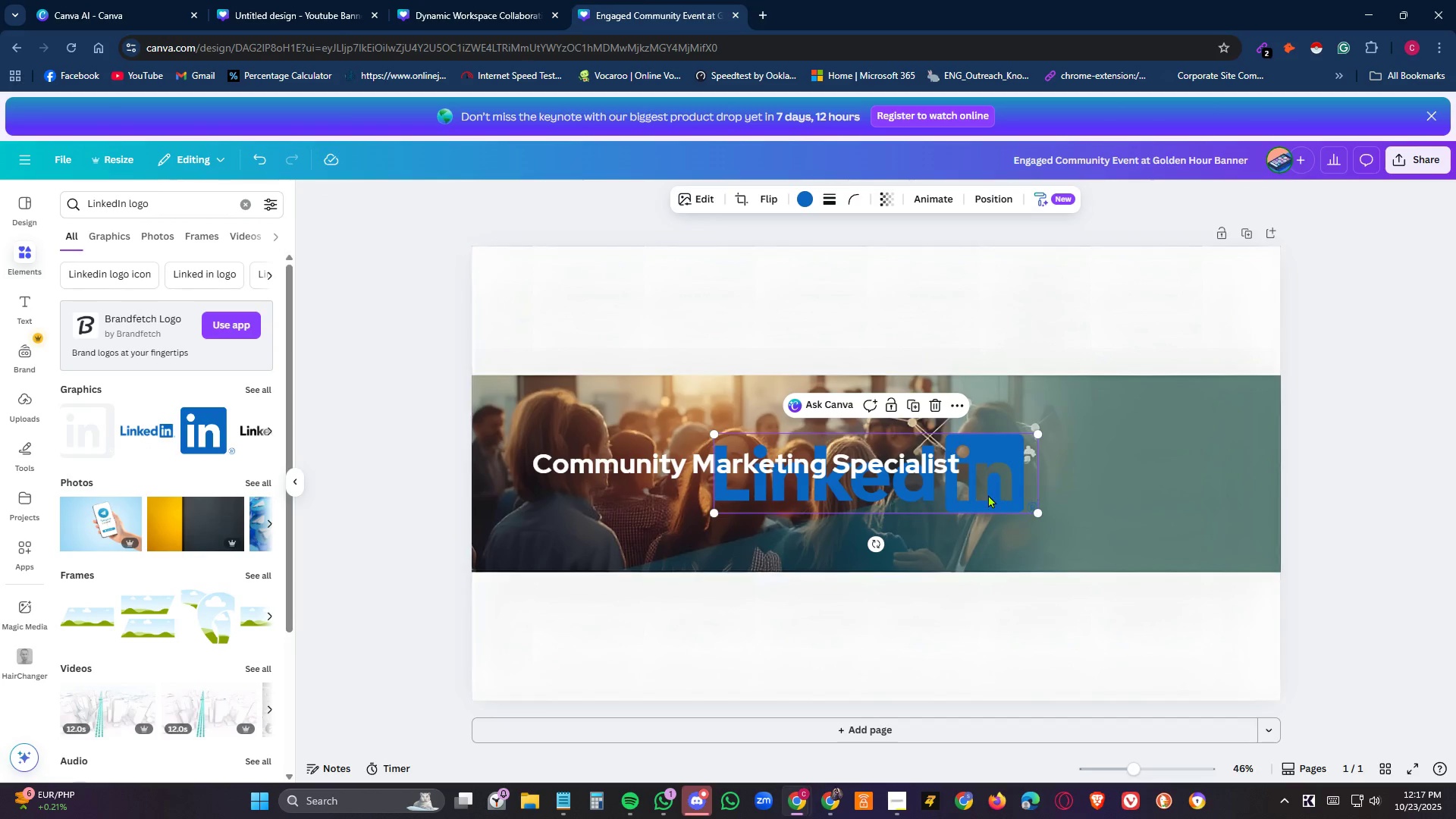 
left_click_drag(start_coordinate=[987, 494], to_coordinate=[1201, 474])
 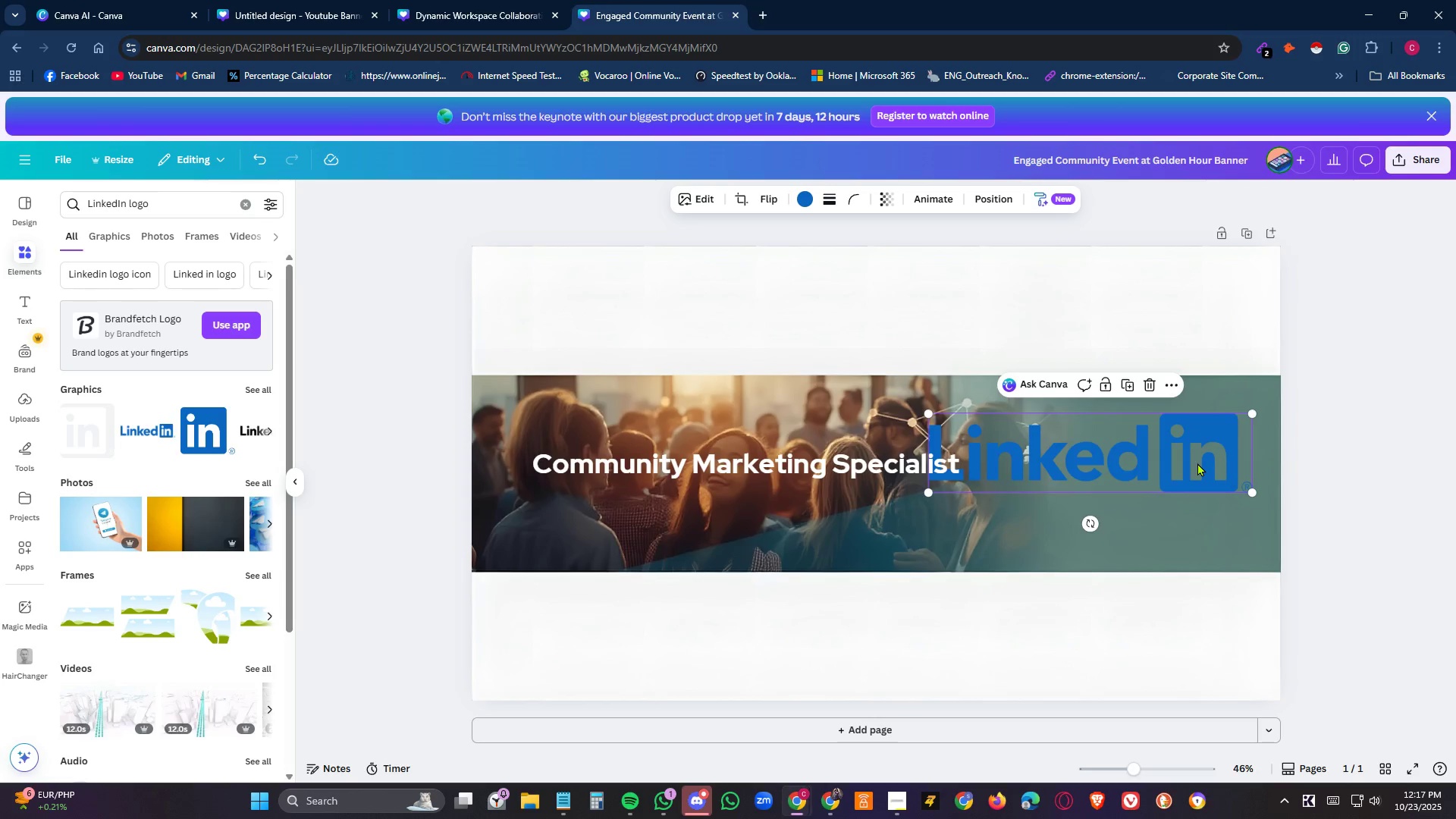 
double_click([1197, 463])
 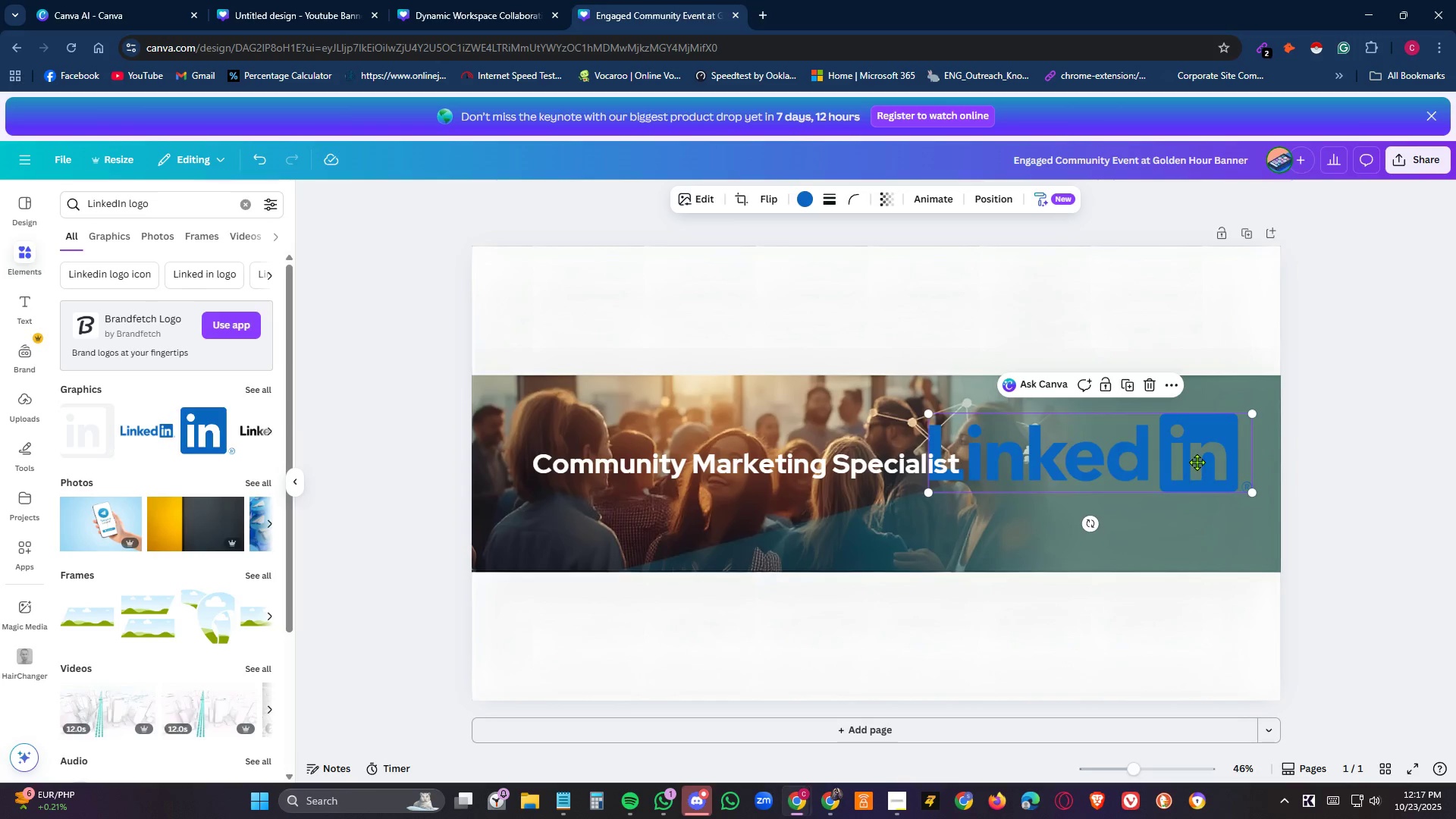 
triple_click([1197, 463])
 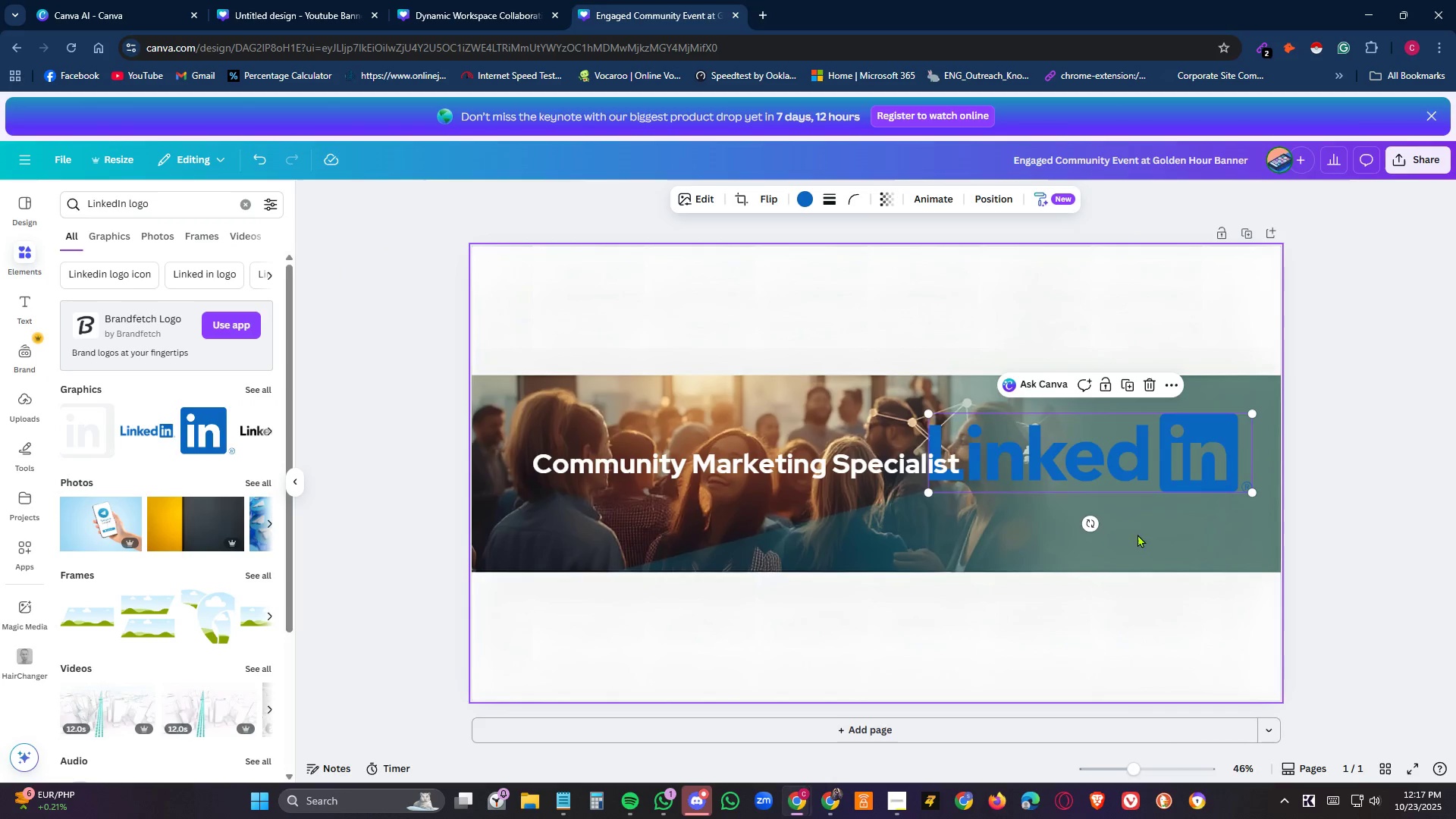 
left_click([1157, 459])
 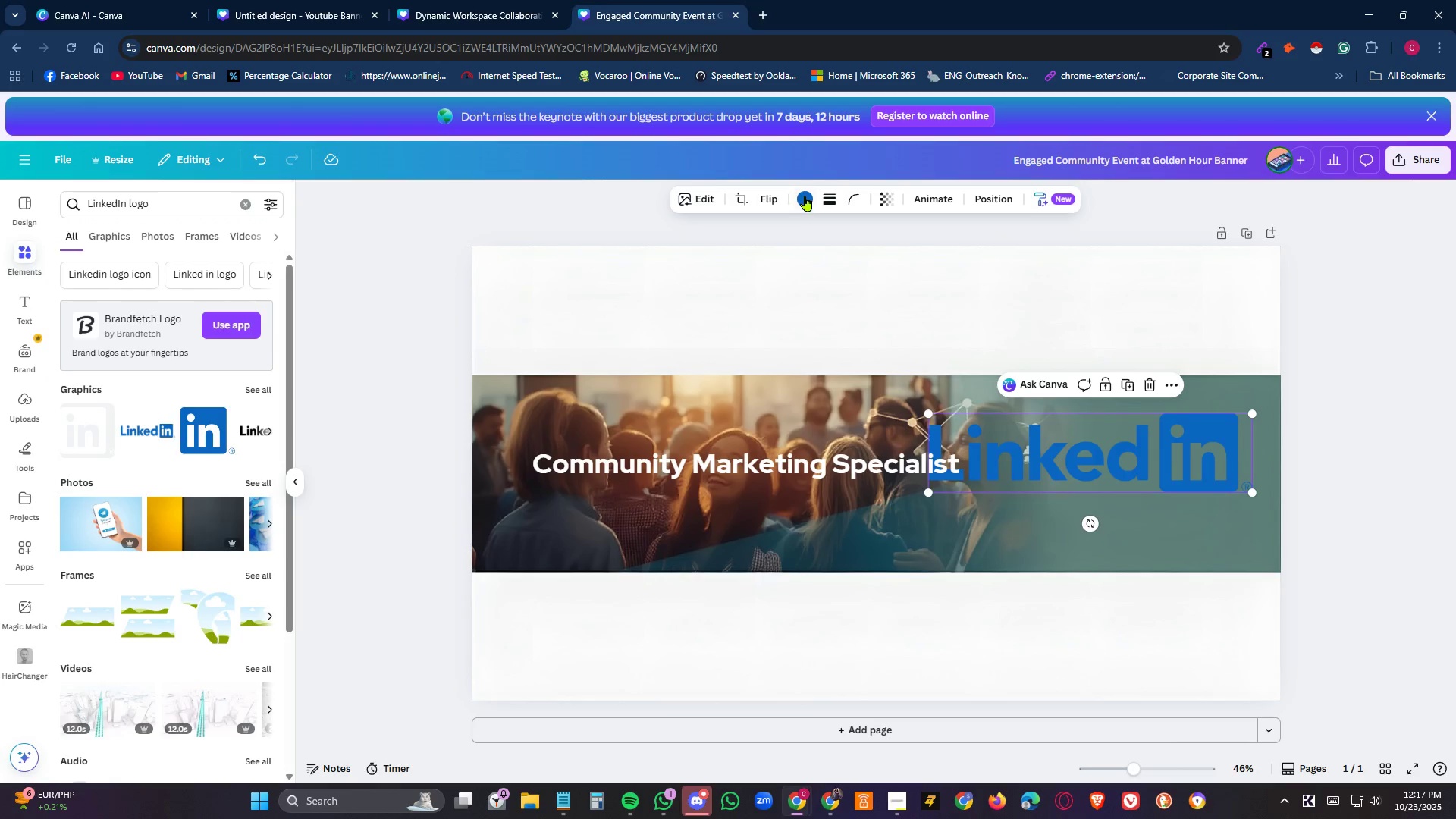 
left_click([805, 196])
 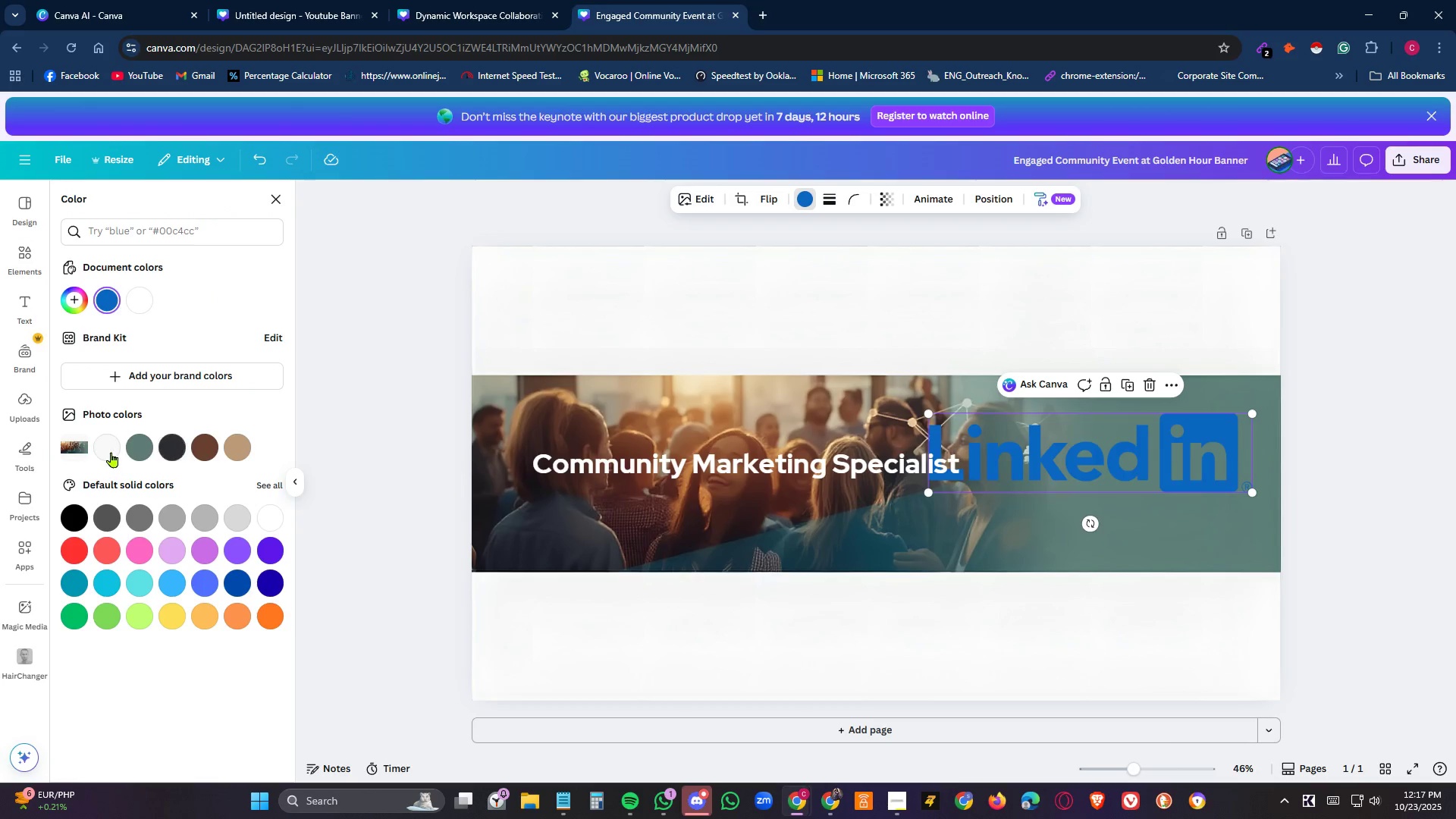 
left_click([111, 447])
 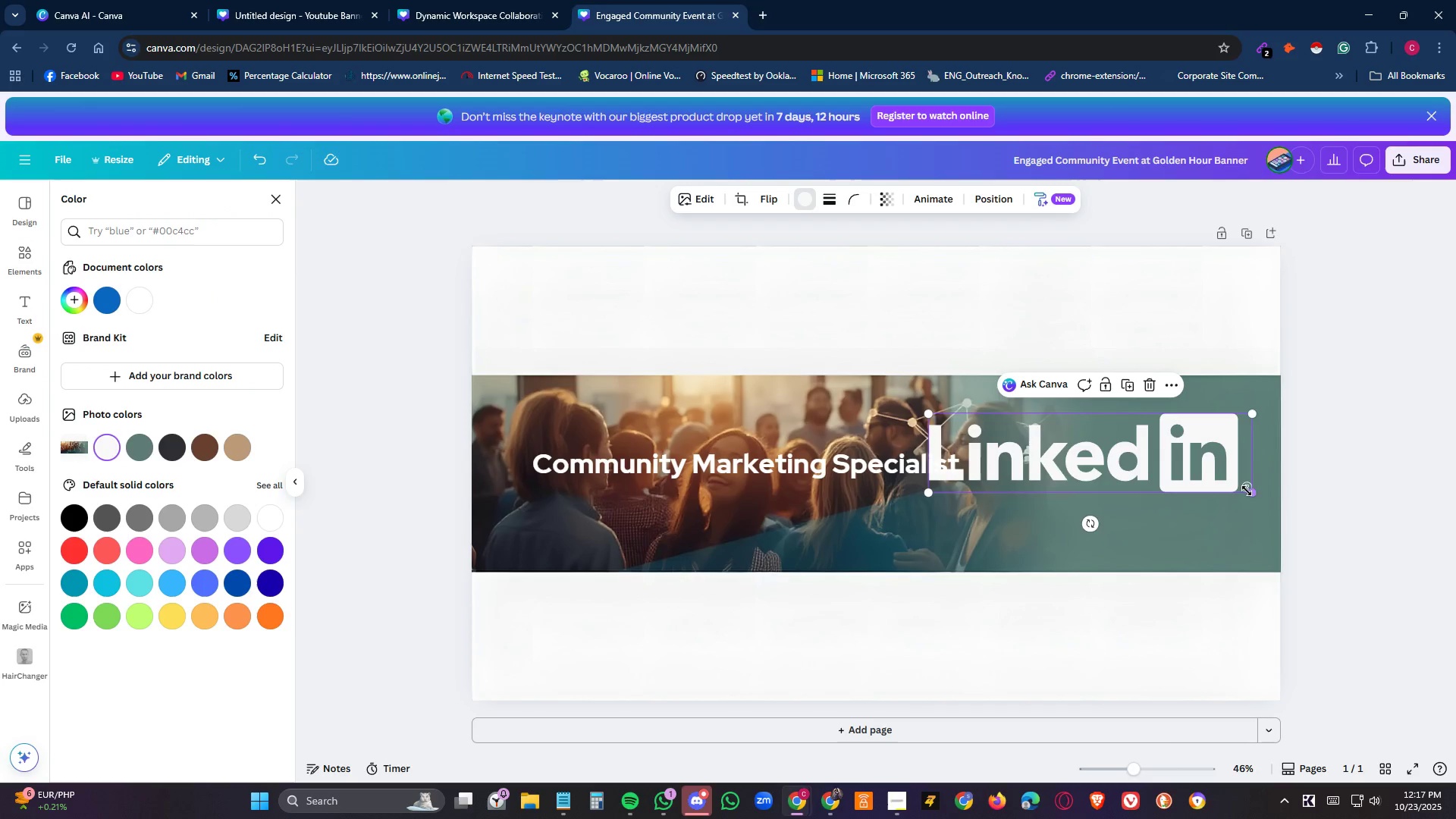 
left_click_drag(start_coordinate=[1252, 490], to_coordinate=[1078, 453])
 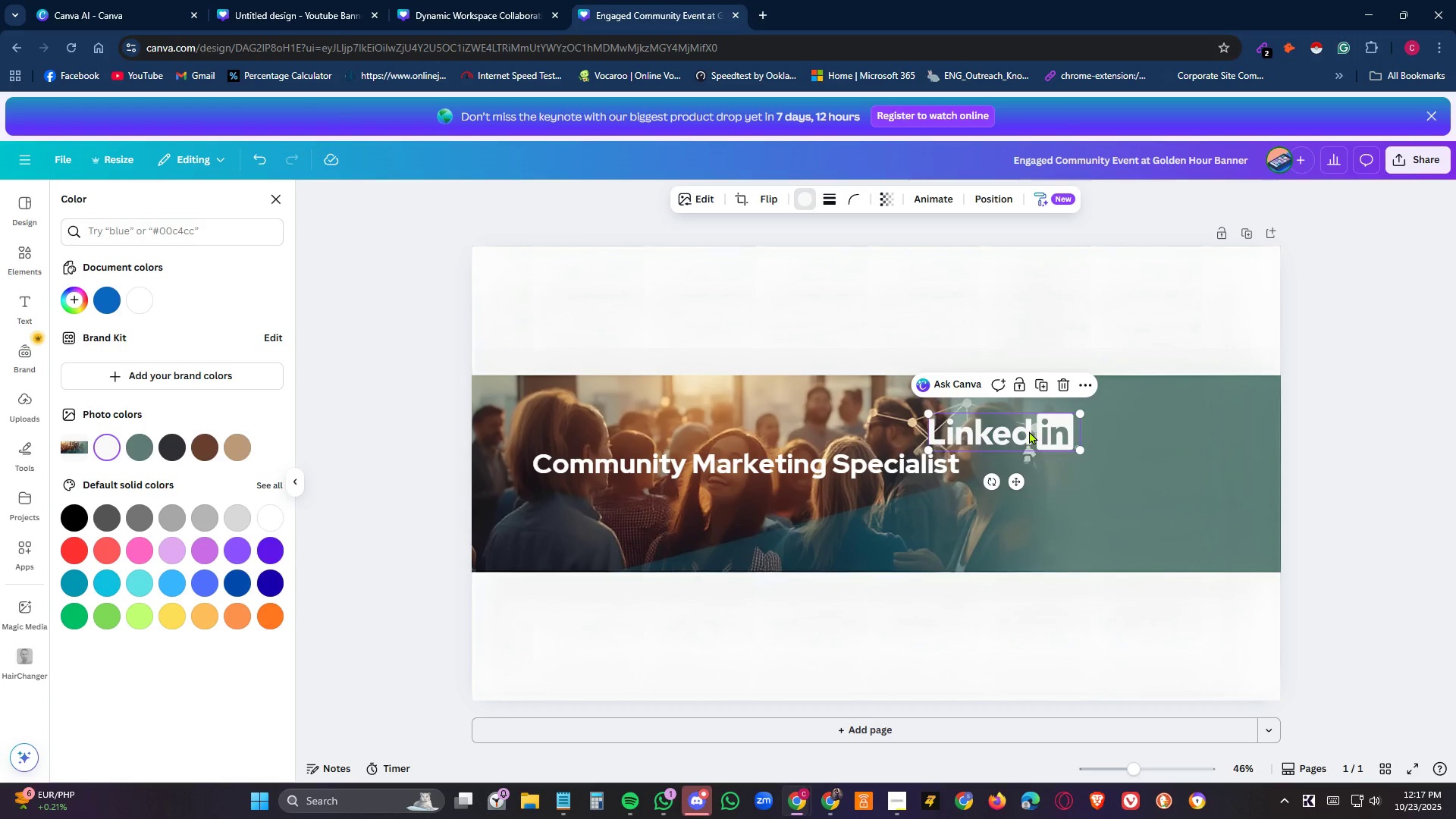 
left_click_drag(start_coordinate=[1029, 431], to_coordinate=[1201, 531])
 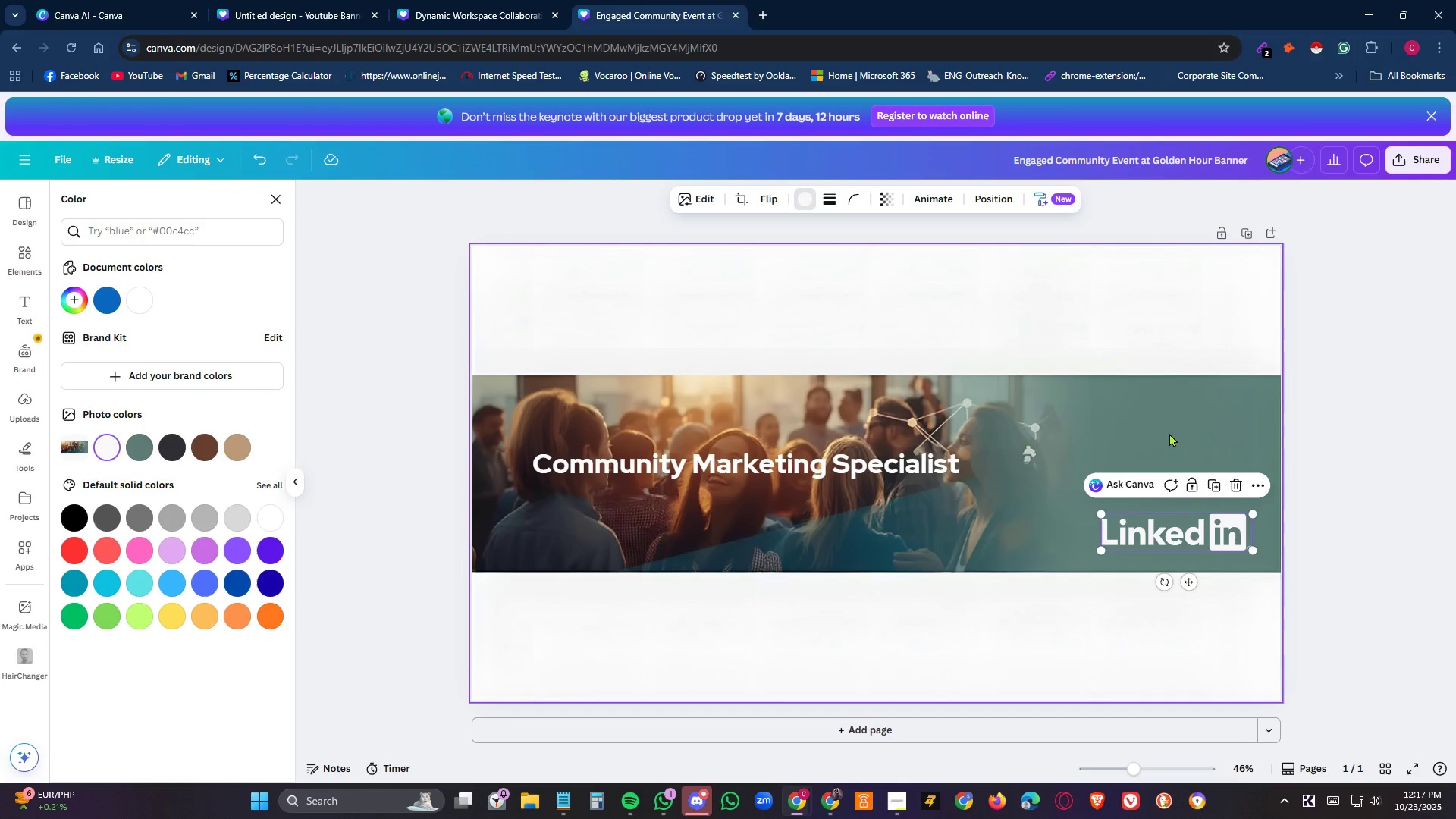 
left_click([1169, 433])
 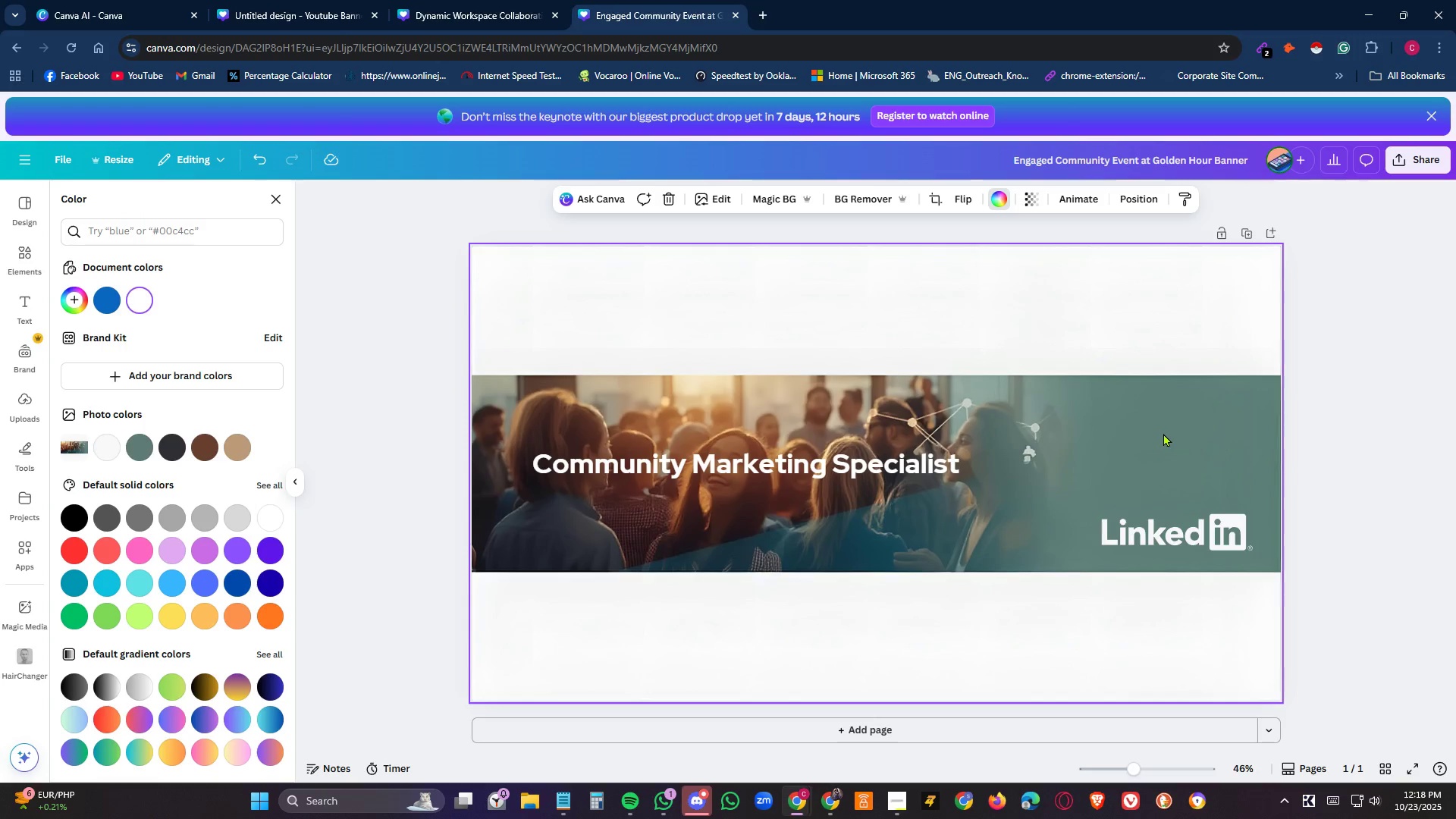 
wait(7.49)
 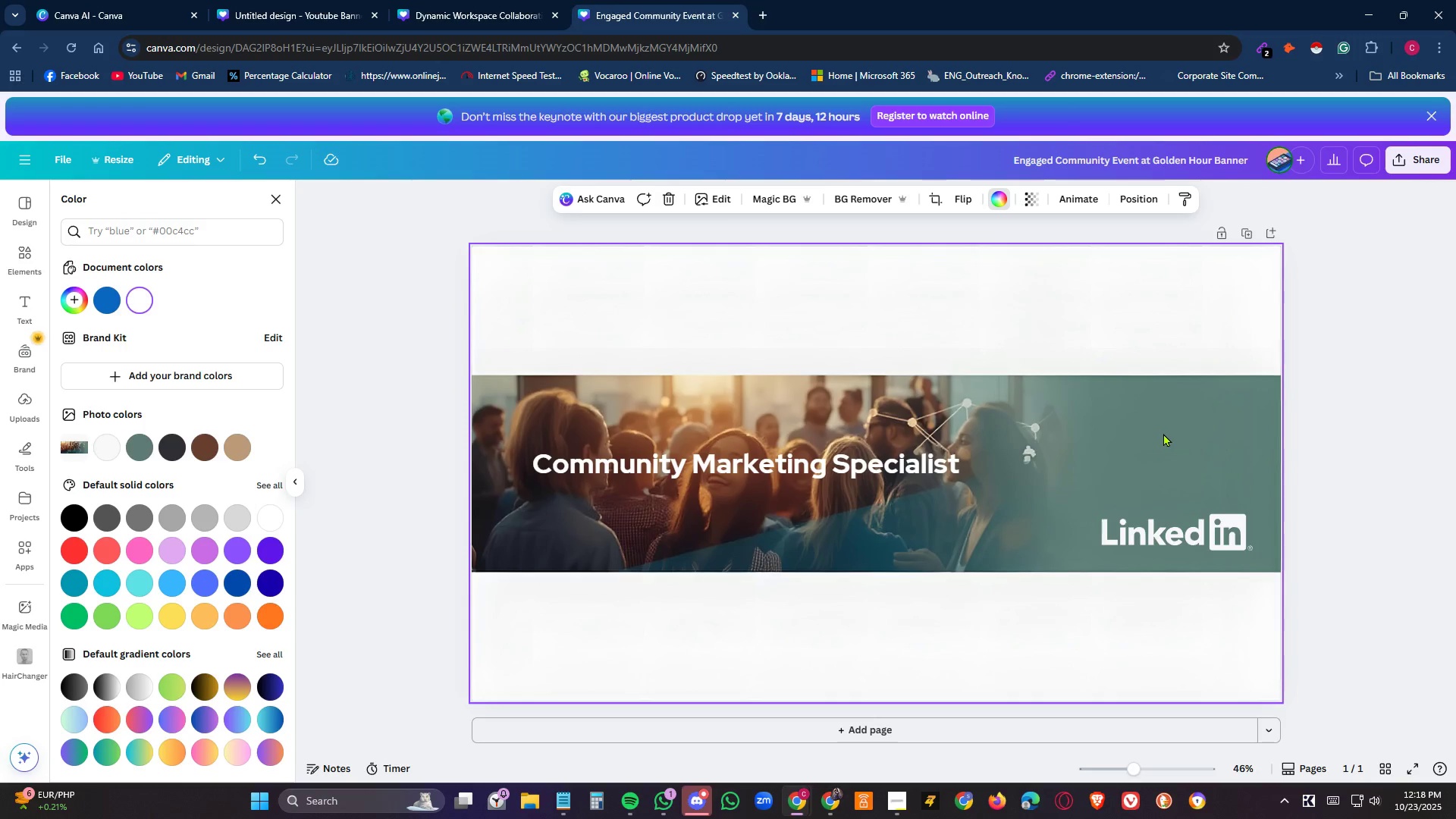 
left_click([519, 0])
 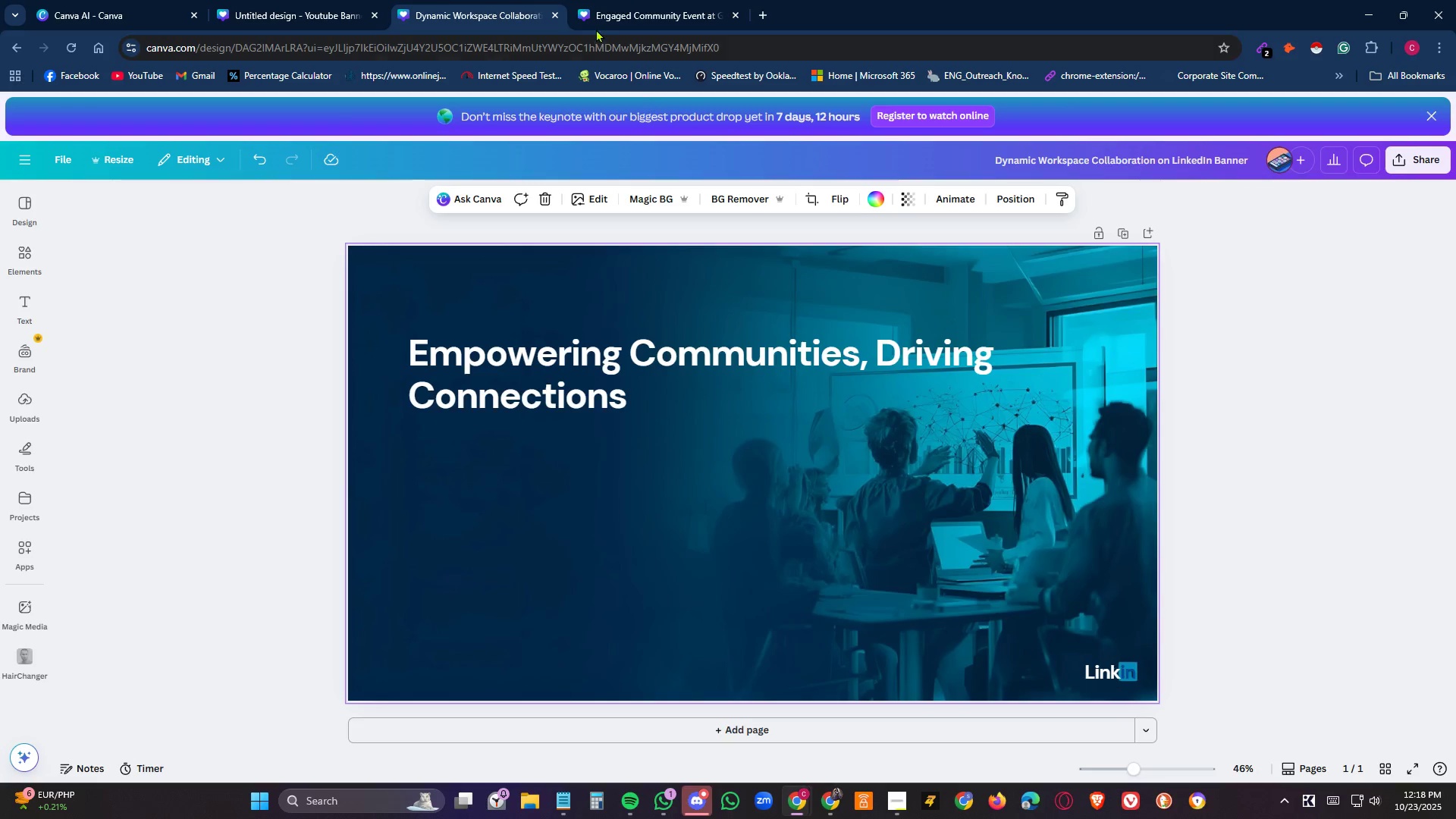 
wait(6.86)
 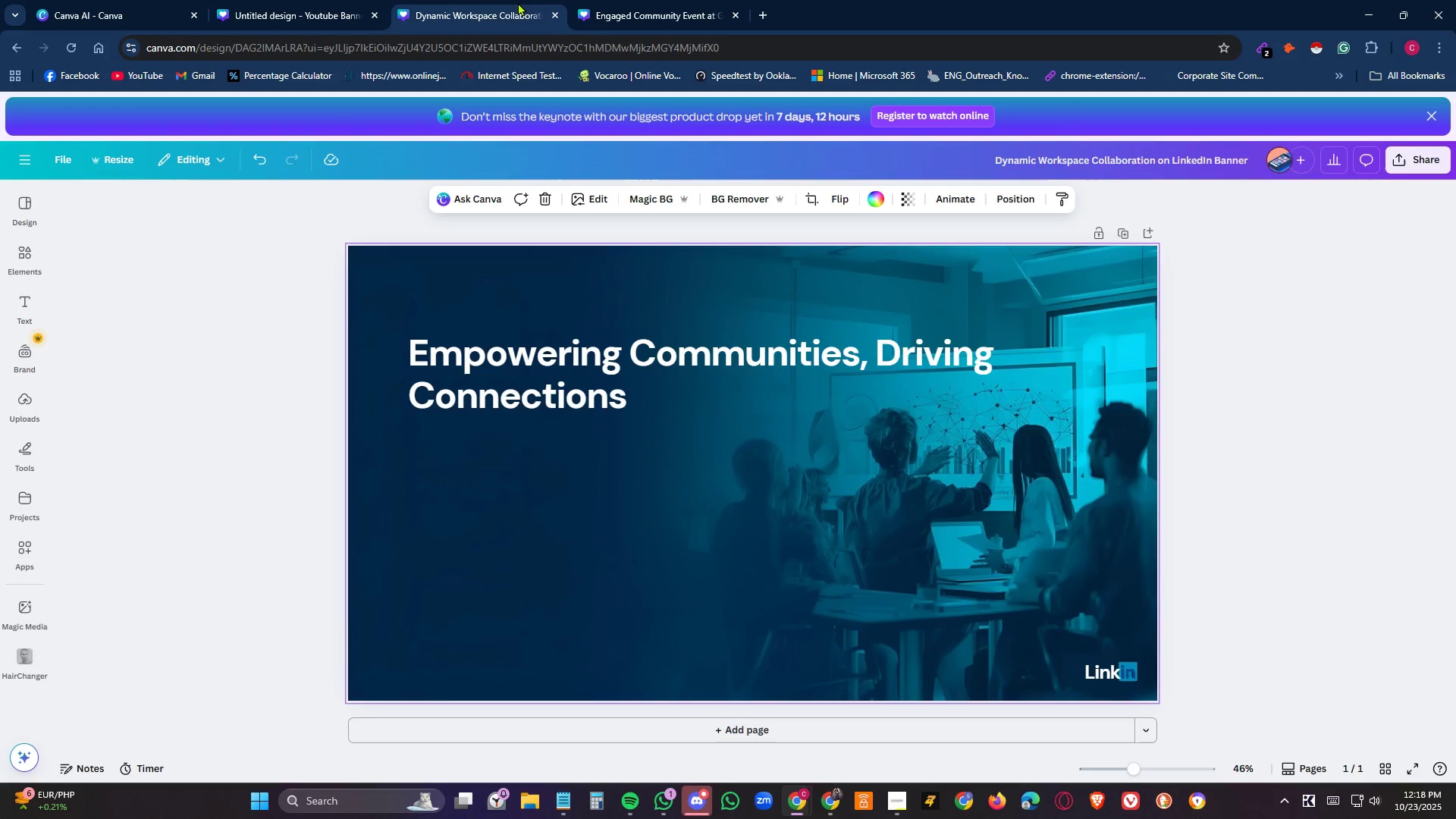 
left_click([1206, 539])
 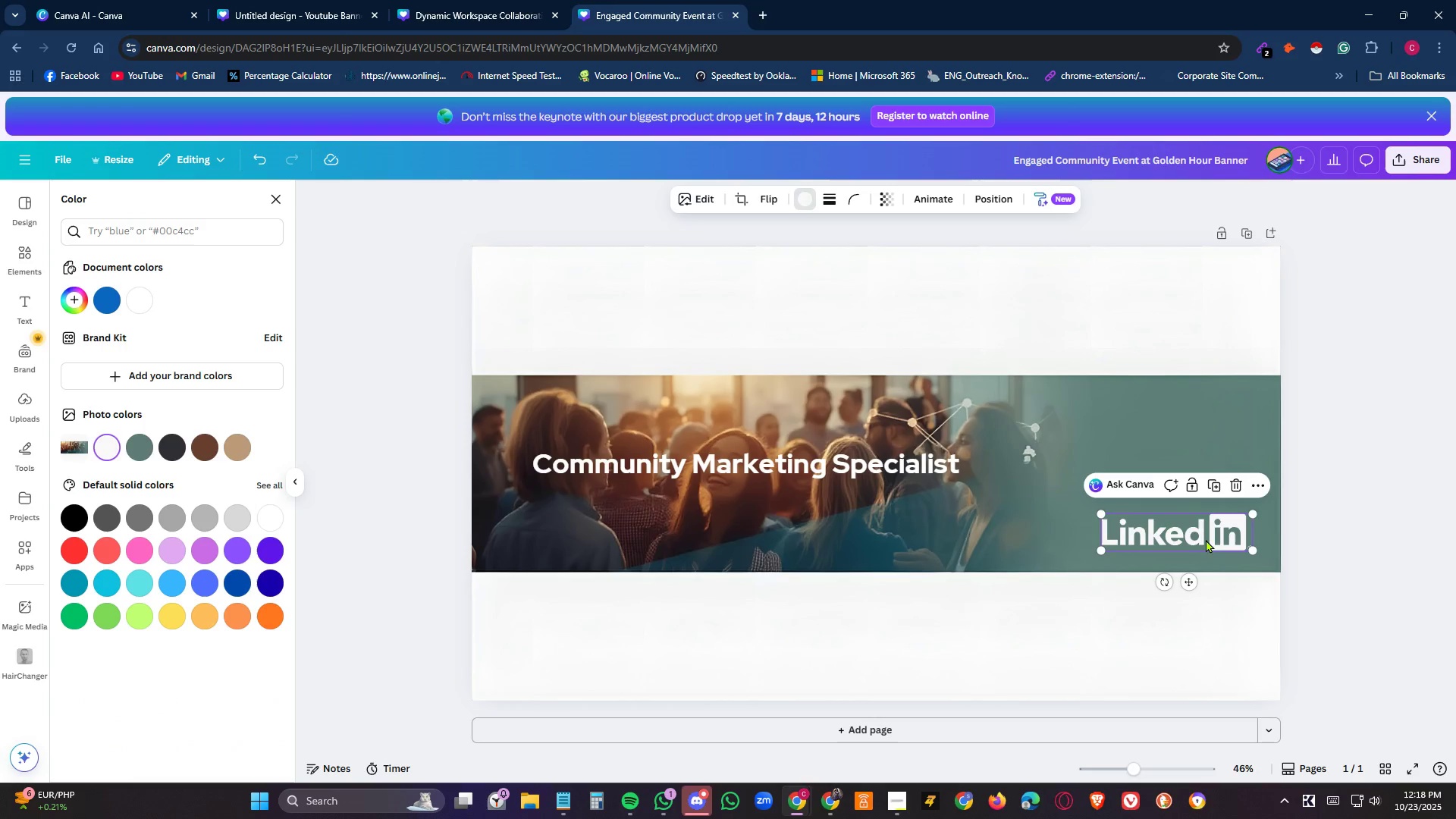 
key(Control+C)
 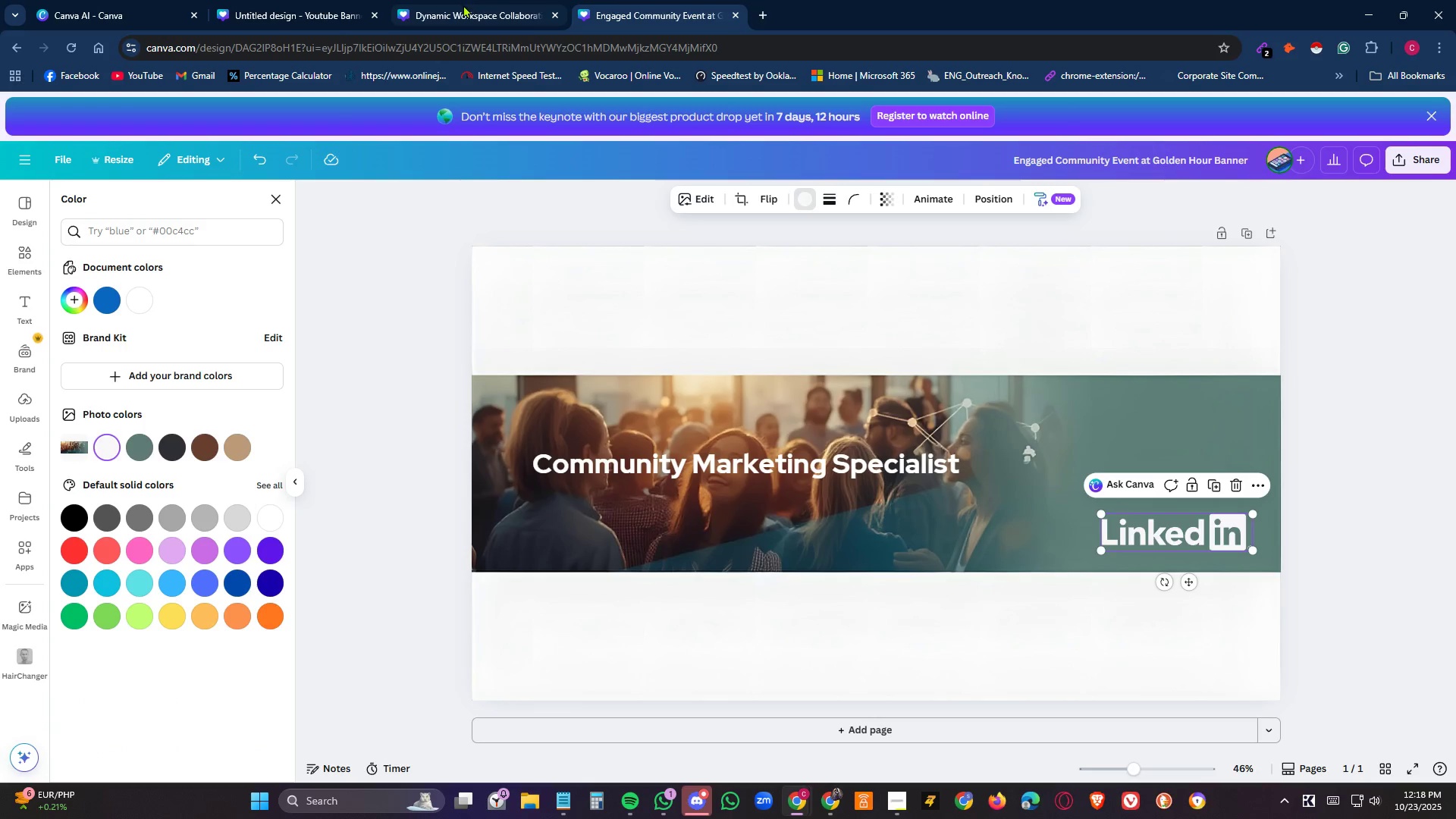 
left_click([463, 5])
 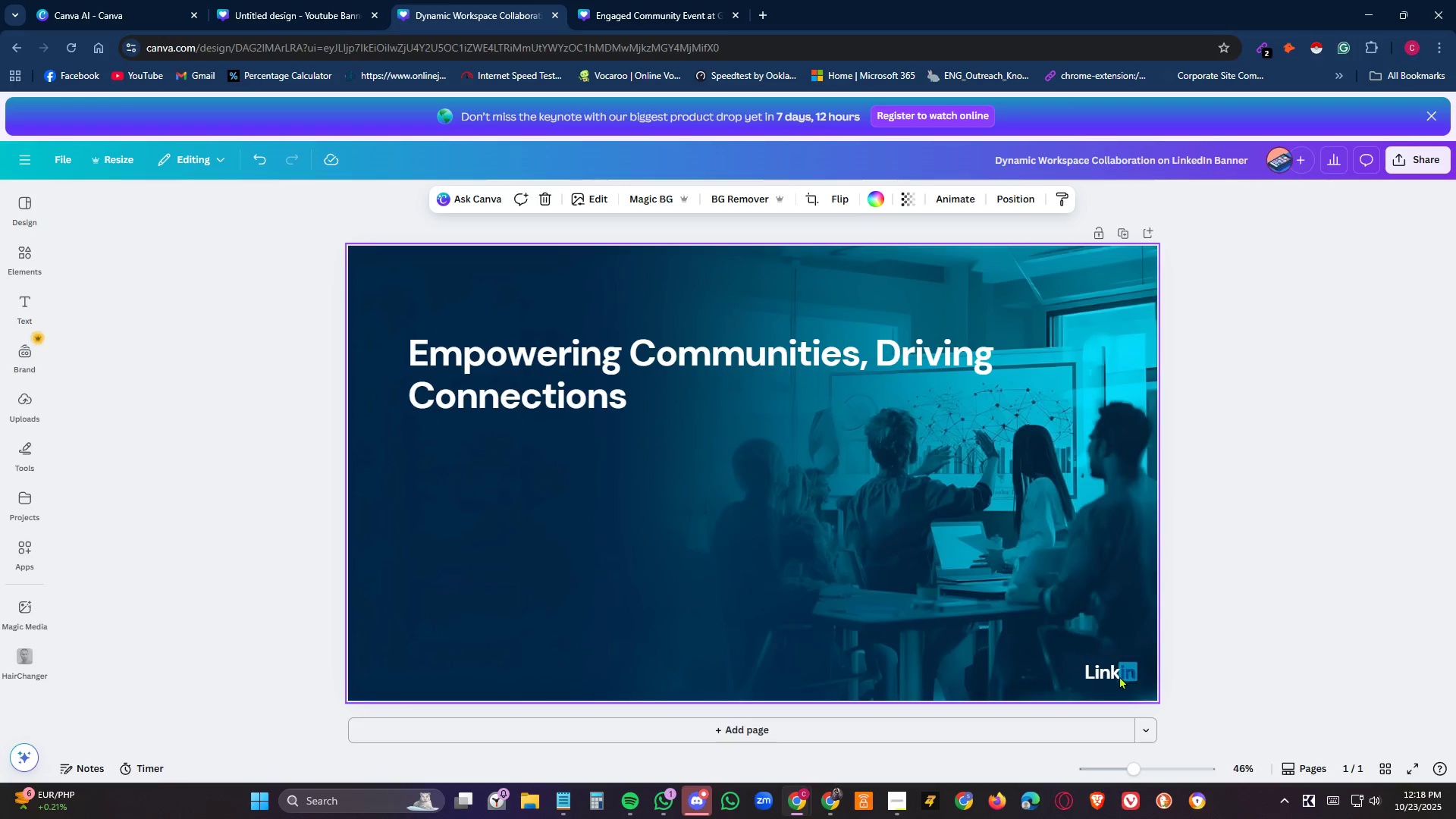 
left_click([1119, 676])
 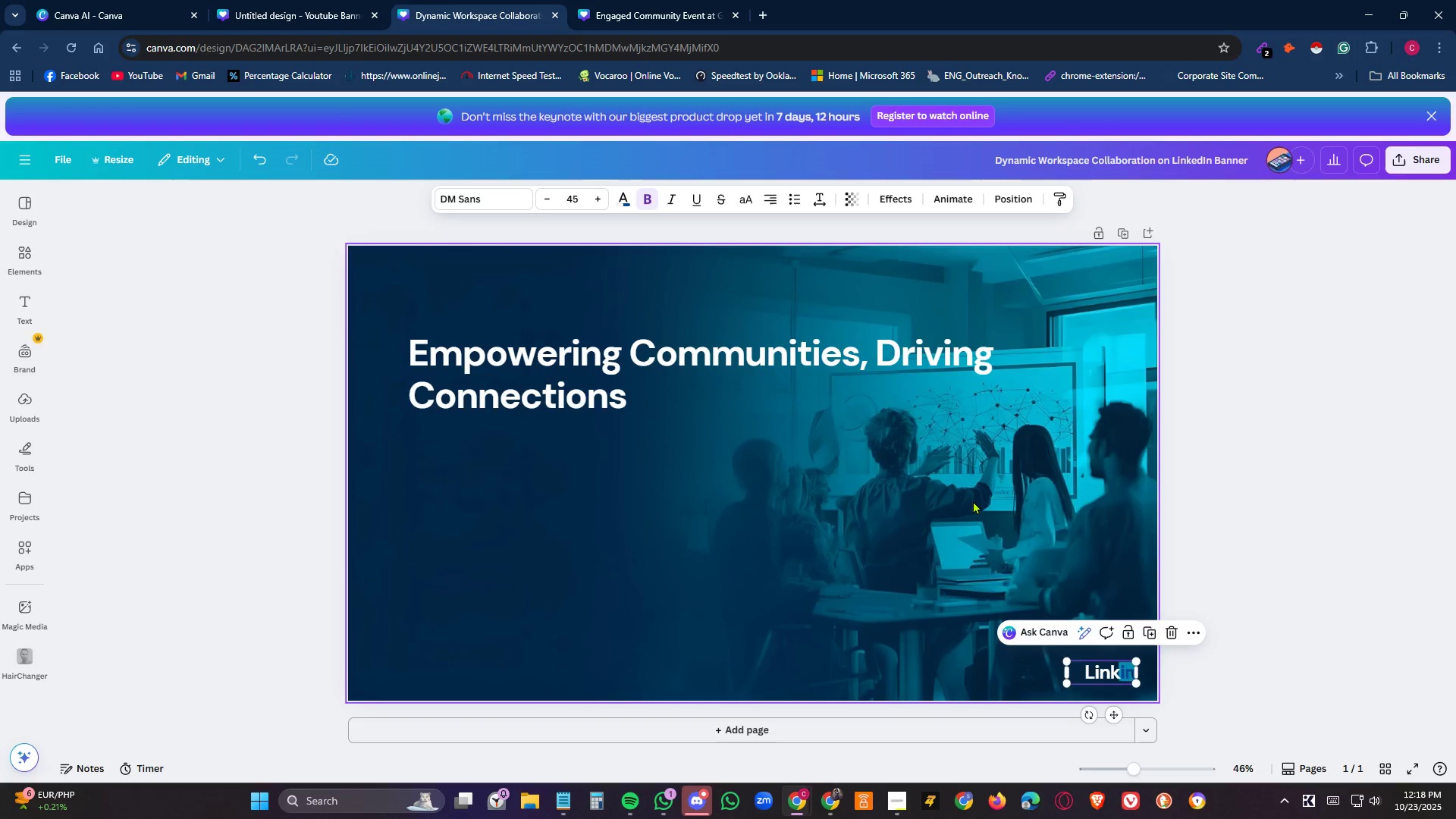 
left_click([973, 500])
 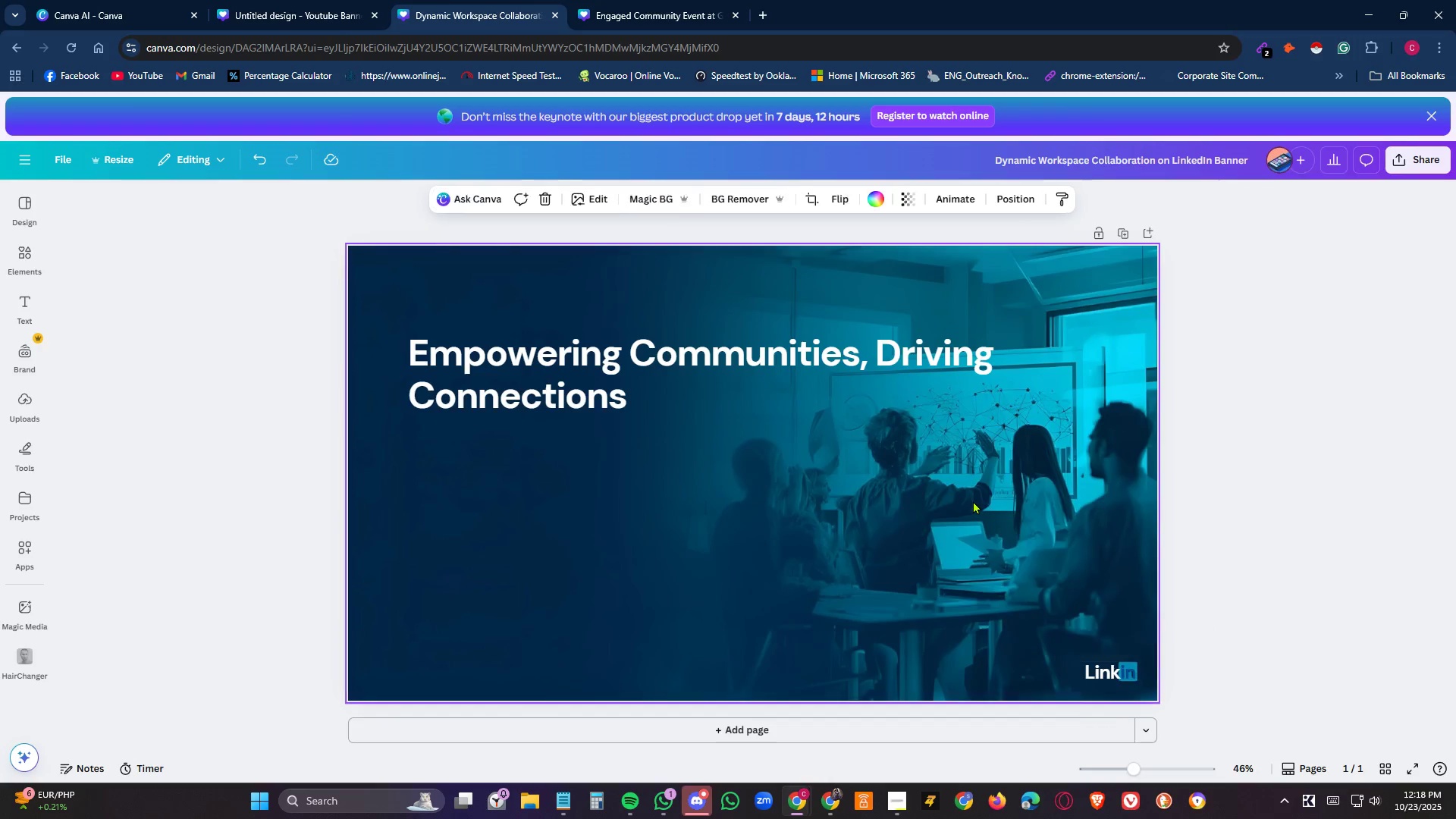 
key(Control+V)
 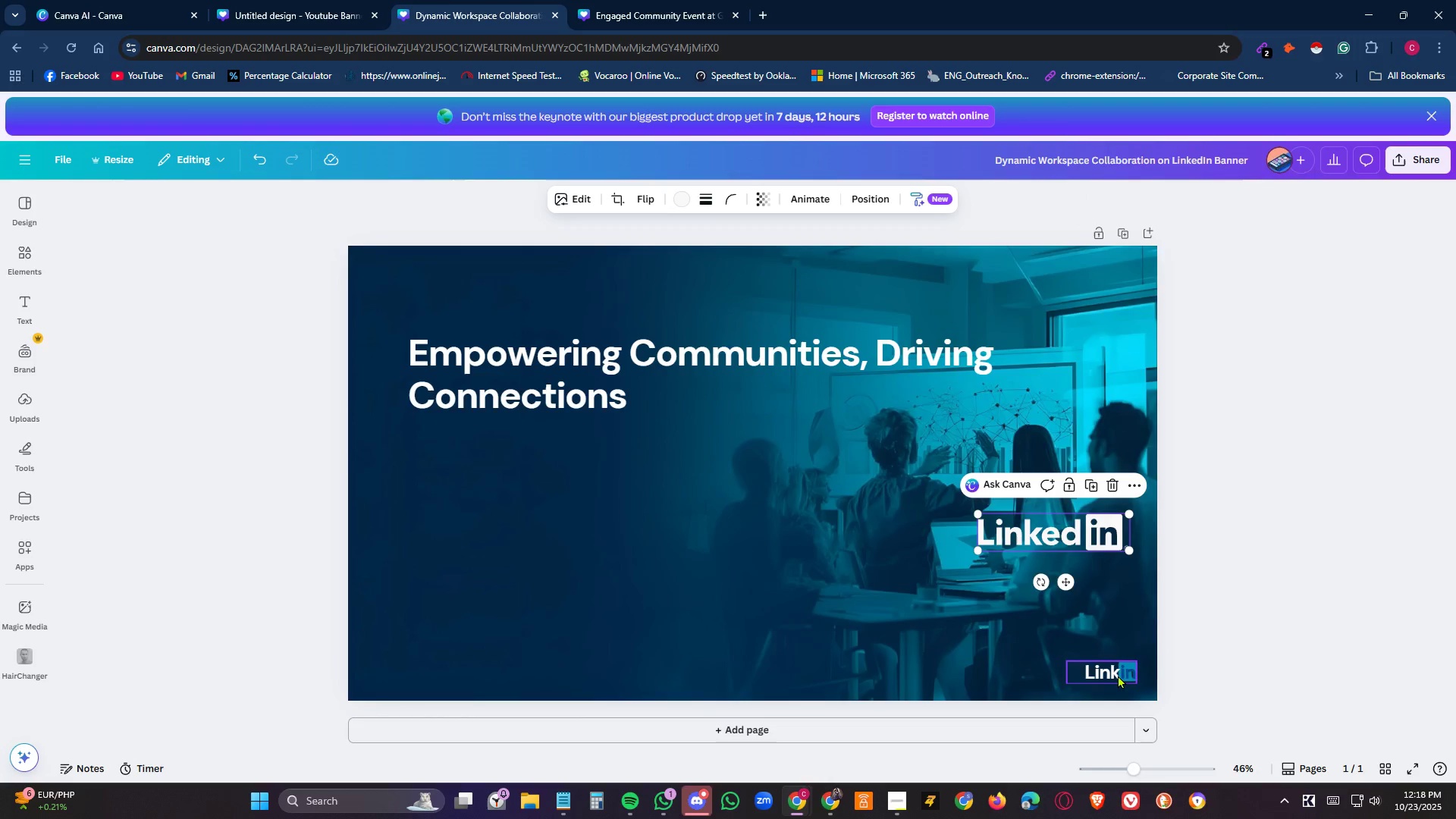 
left_click([1119, 675])
 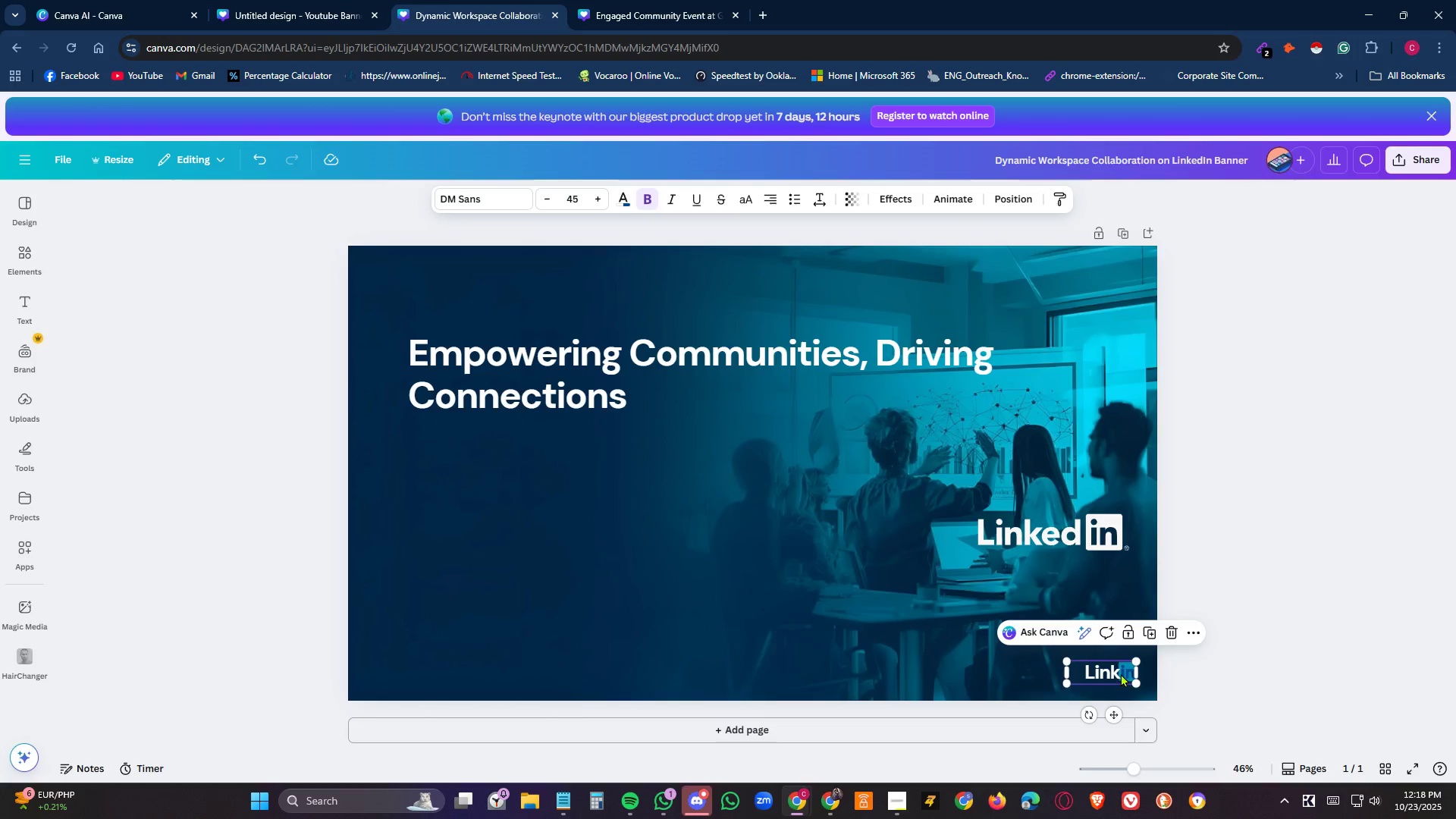 
key(Control+Delete)
 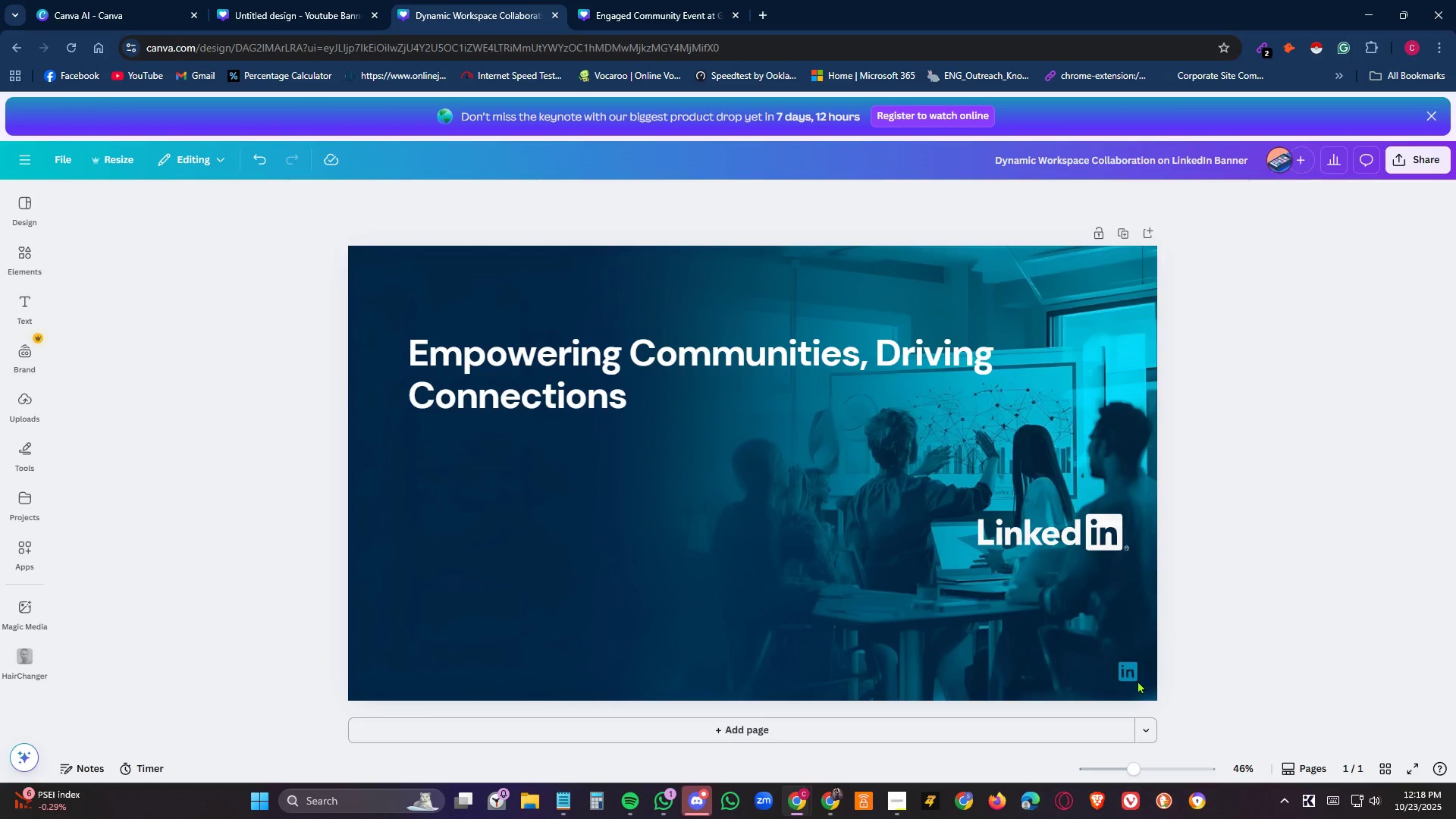 
left_click([1126, 675])
 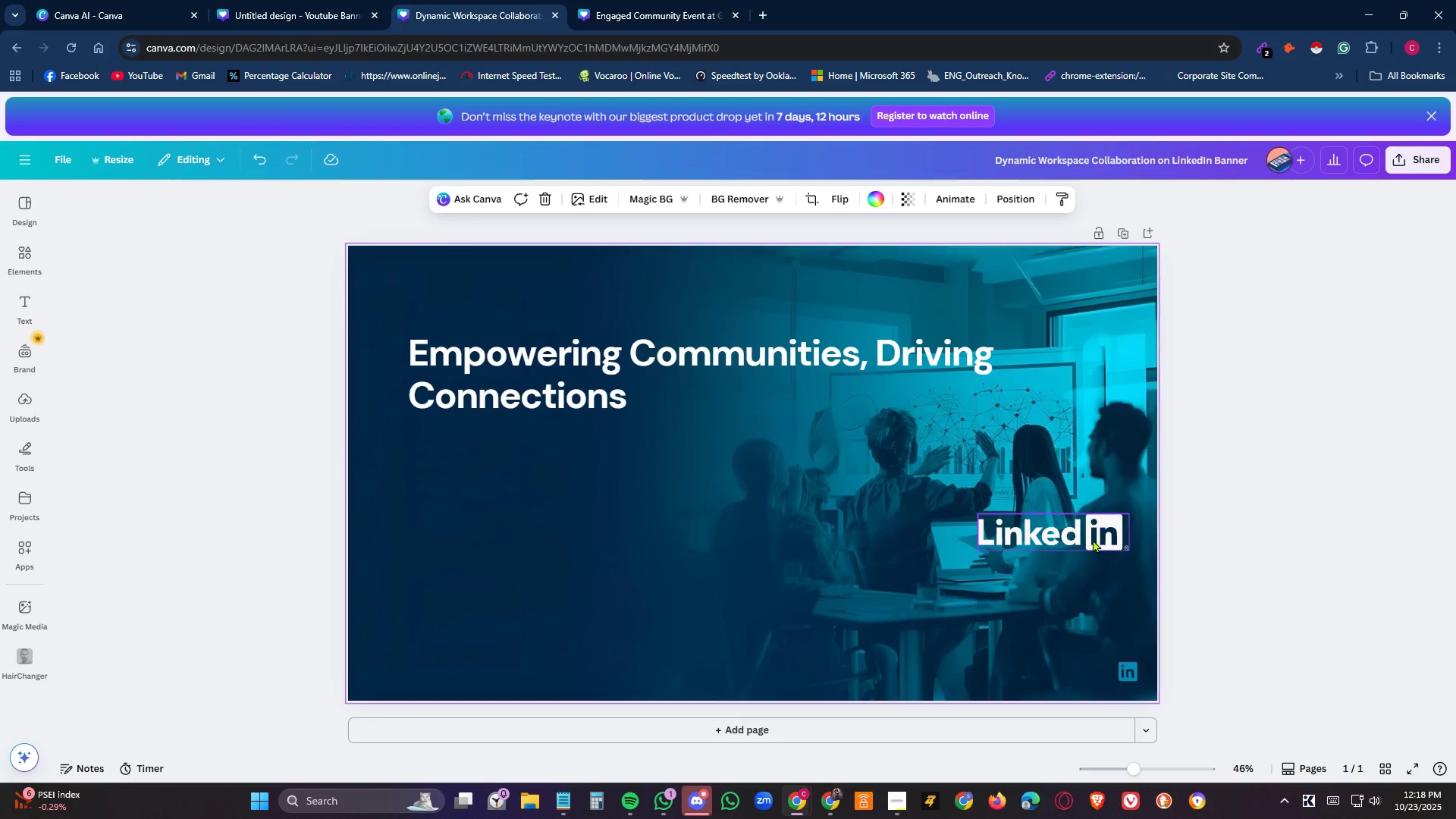 
left_click_drag(start_coordinate=[1094, 536], to_coordinate=[1084, 571])
 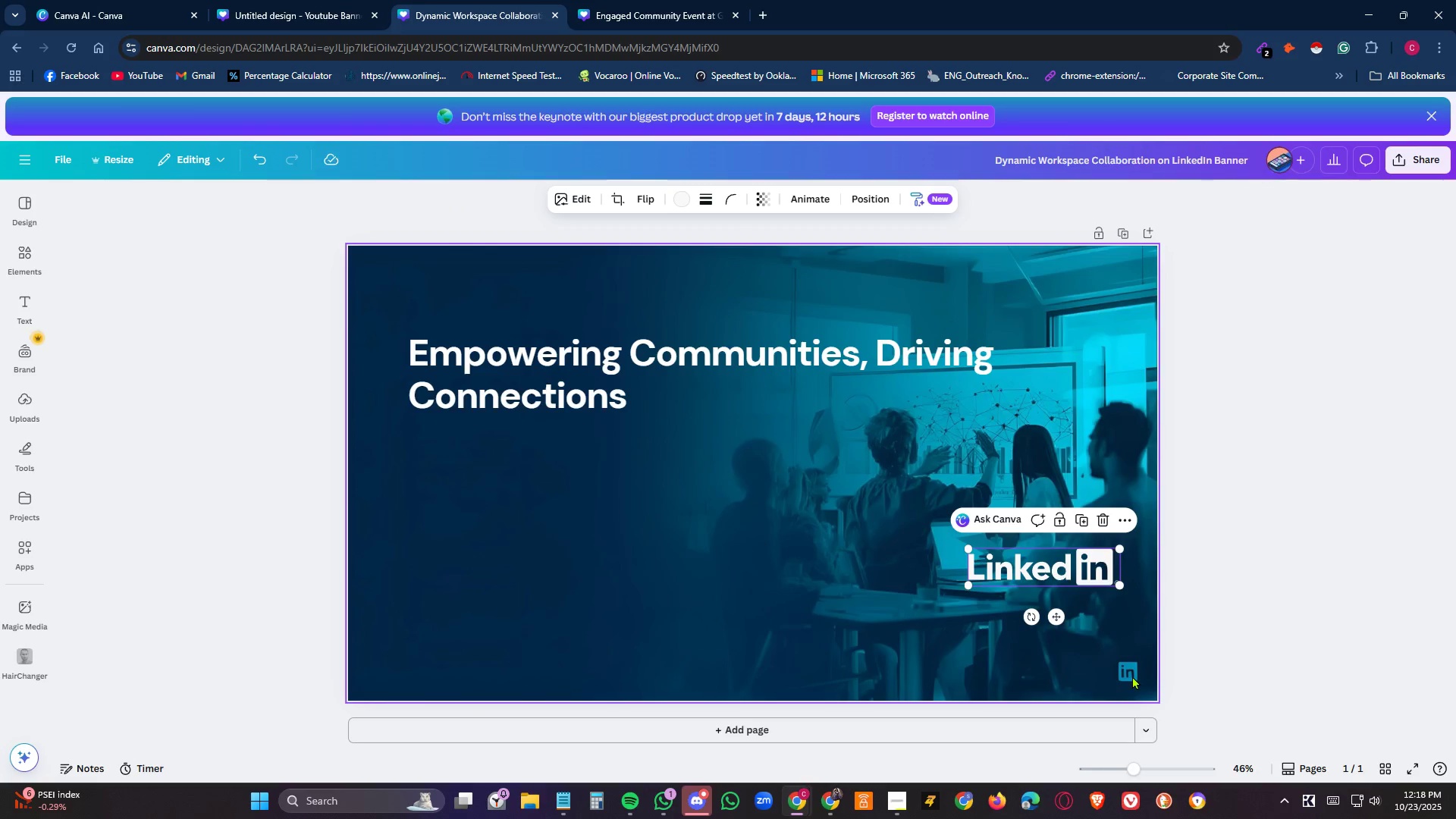 
double_click([1132, 676])
 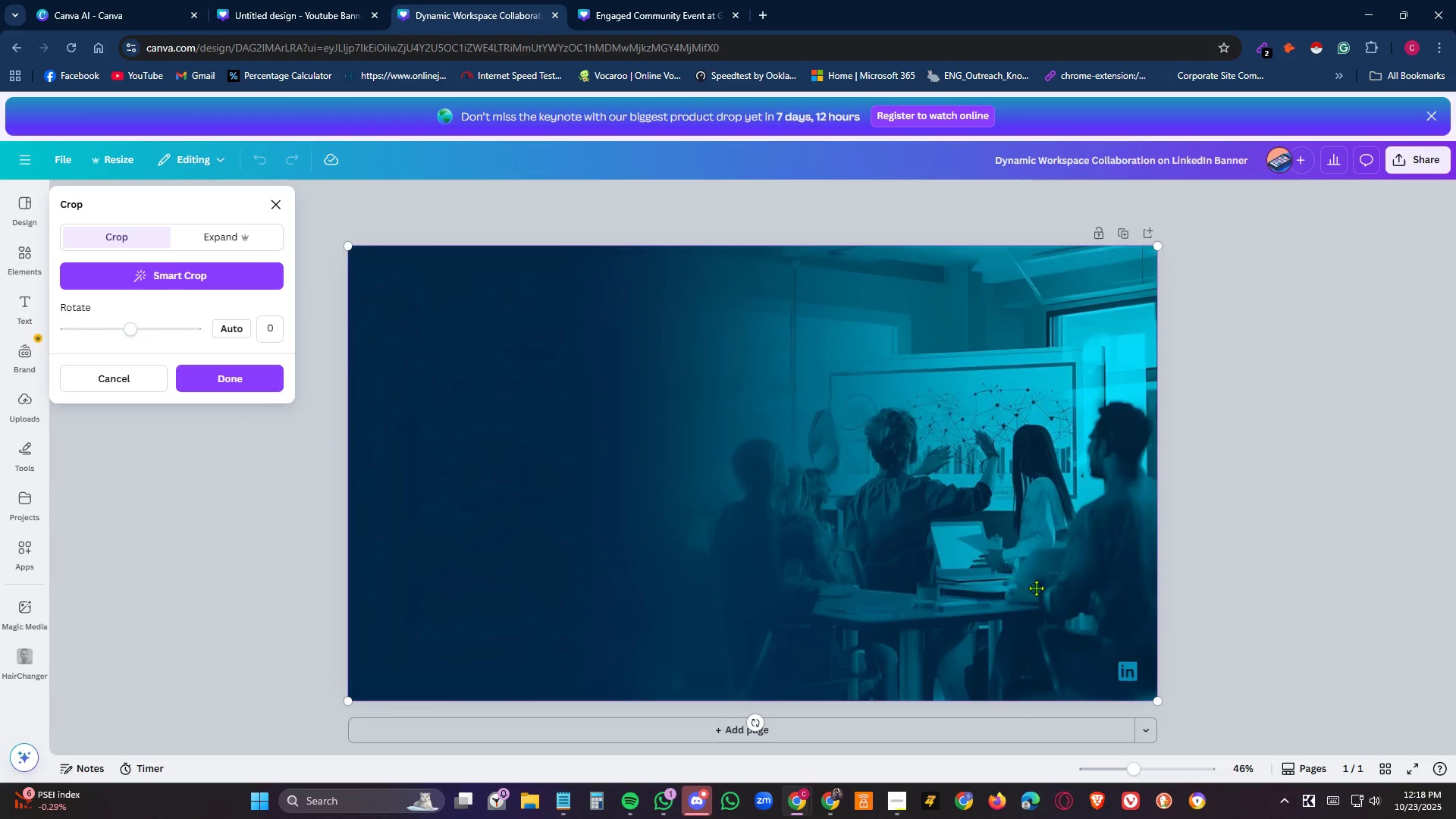 
left_click([968, 547])
 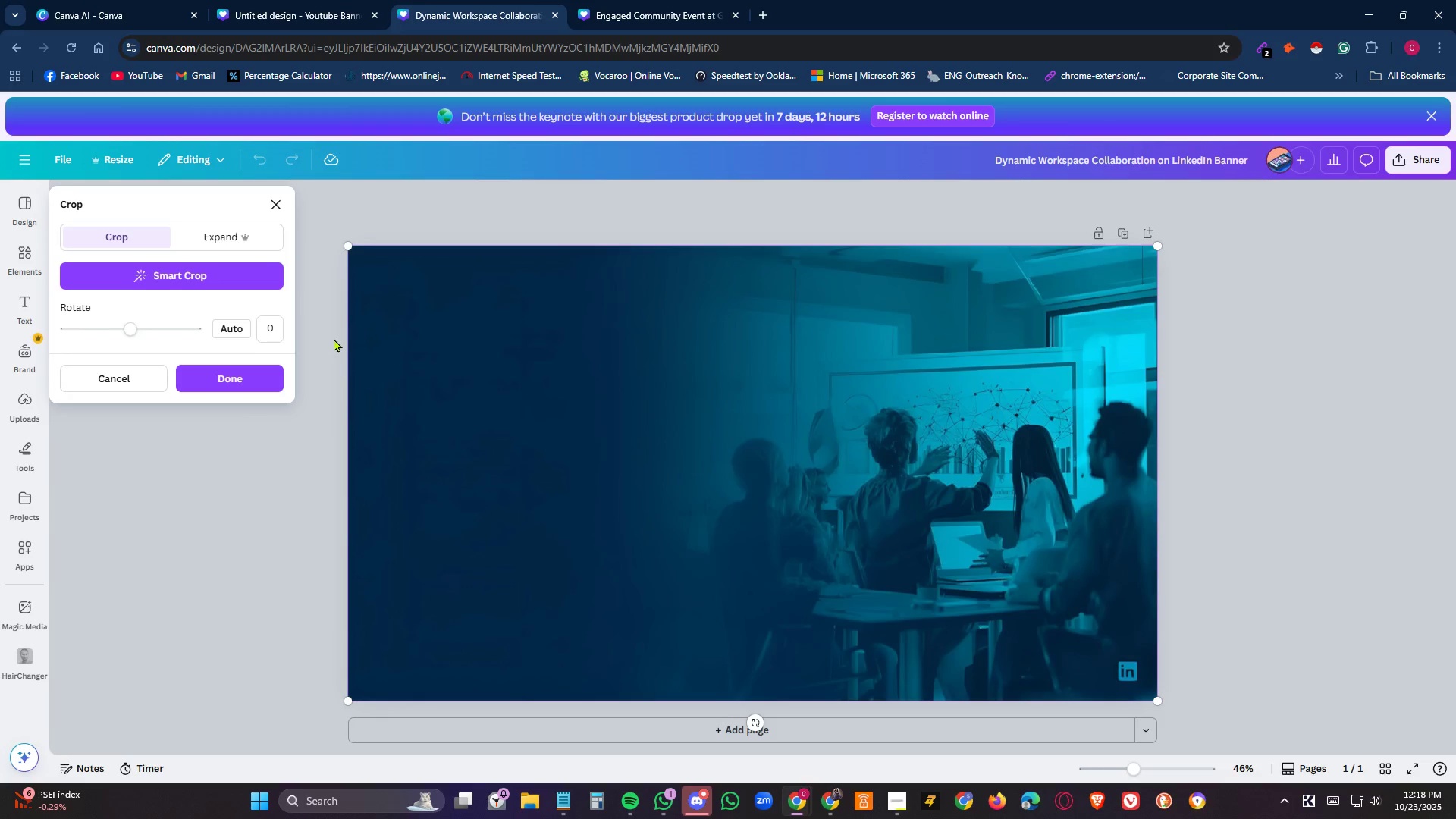 
key(Escape)
 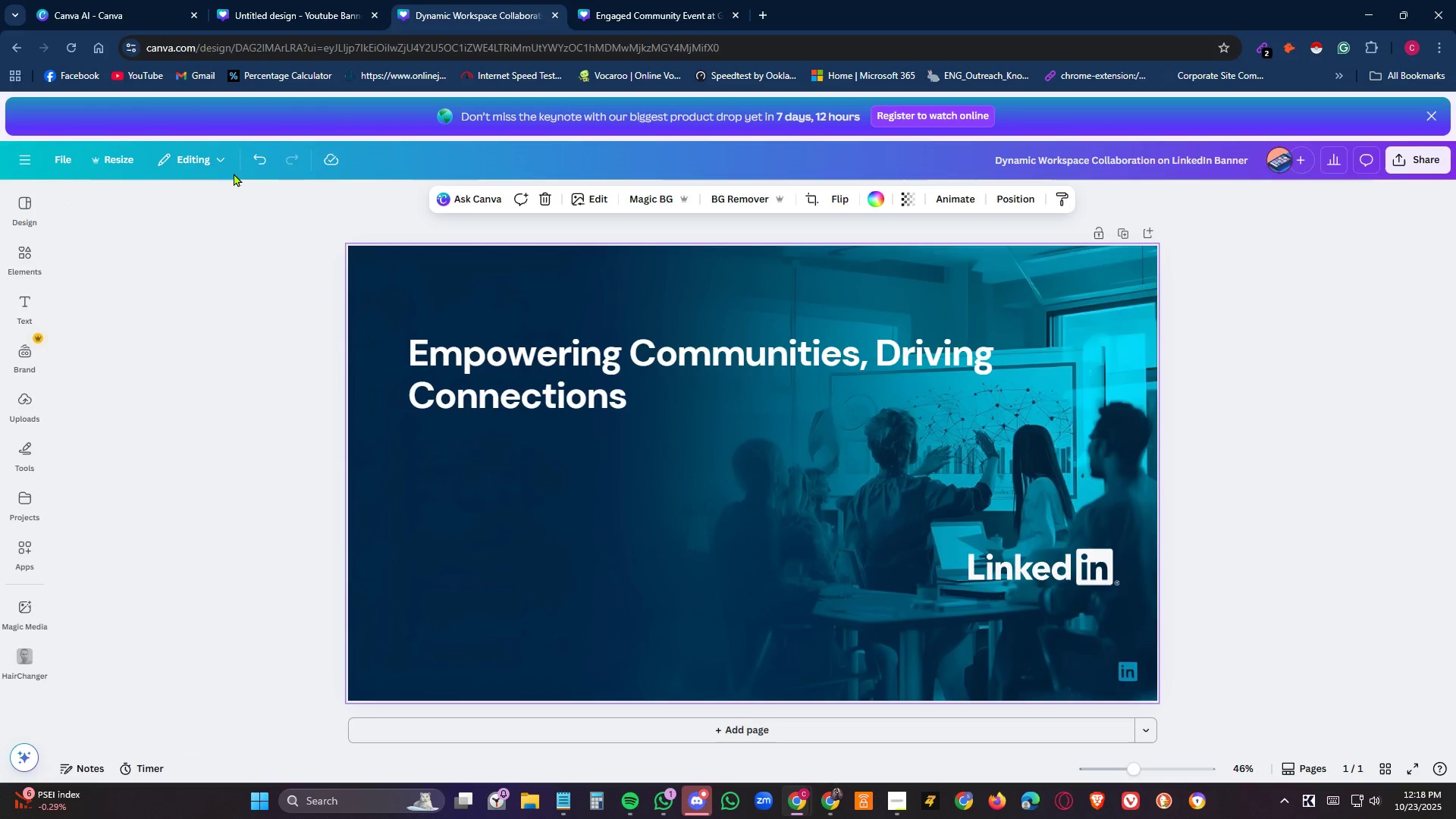 
left_click([261, 162])
 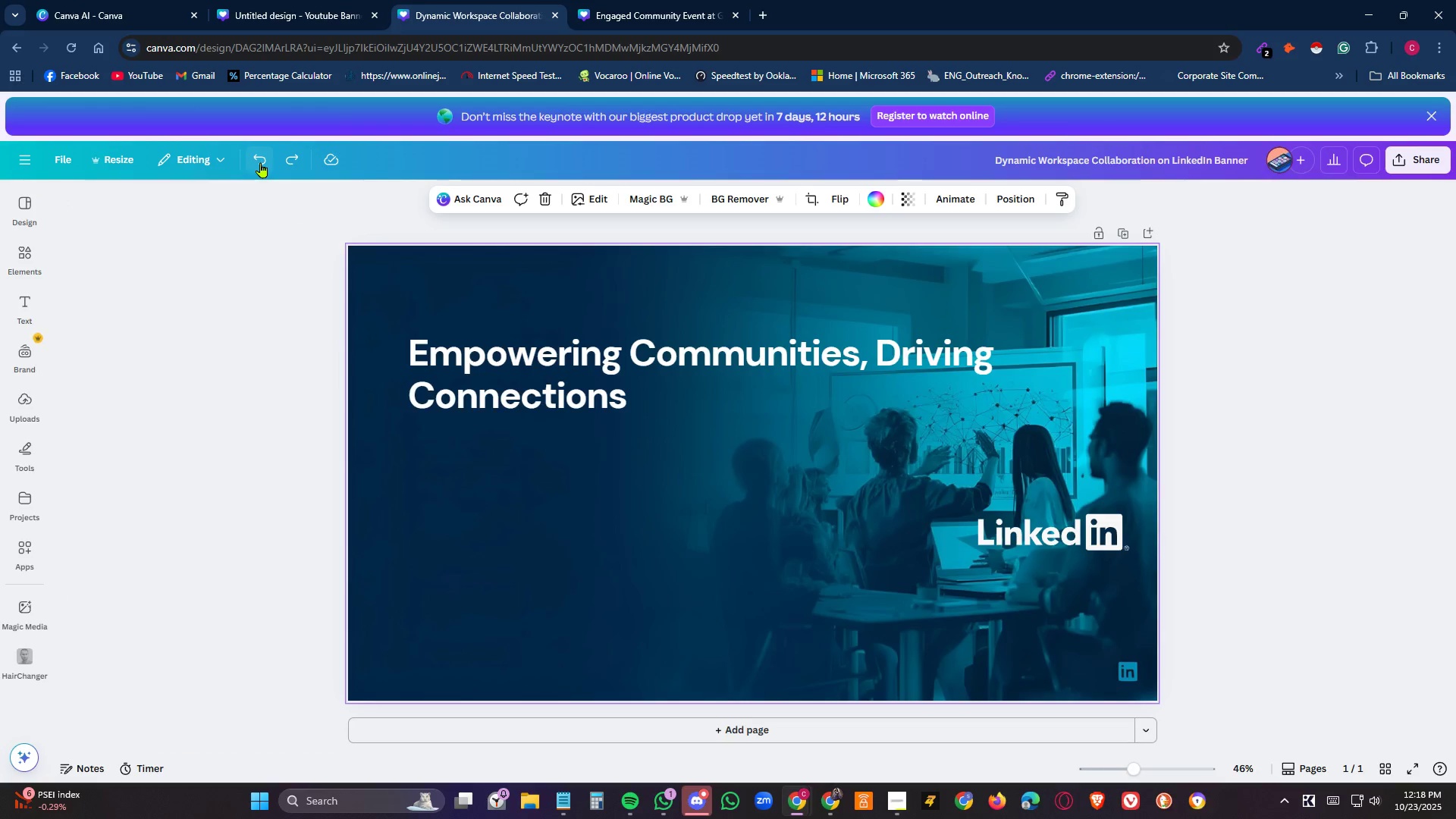 
left_click([261, 162])
 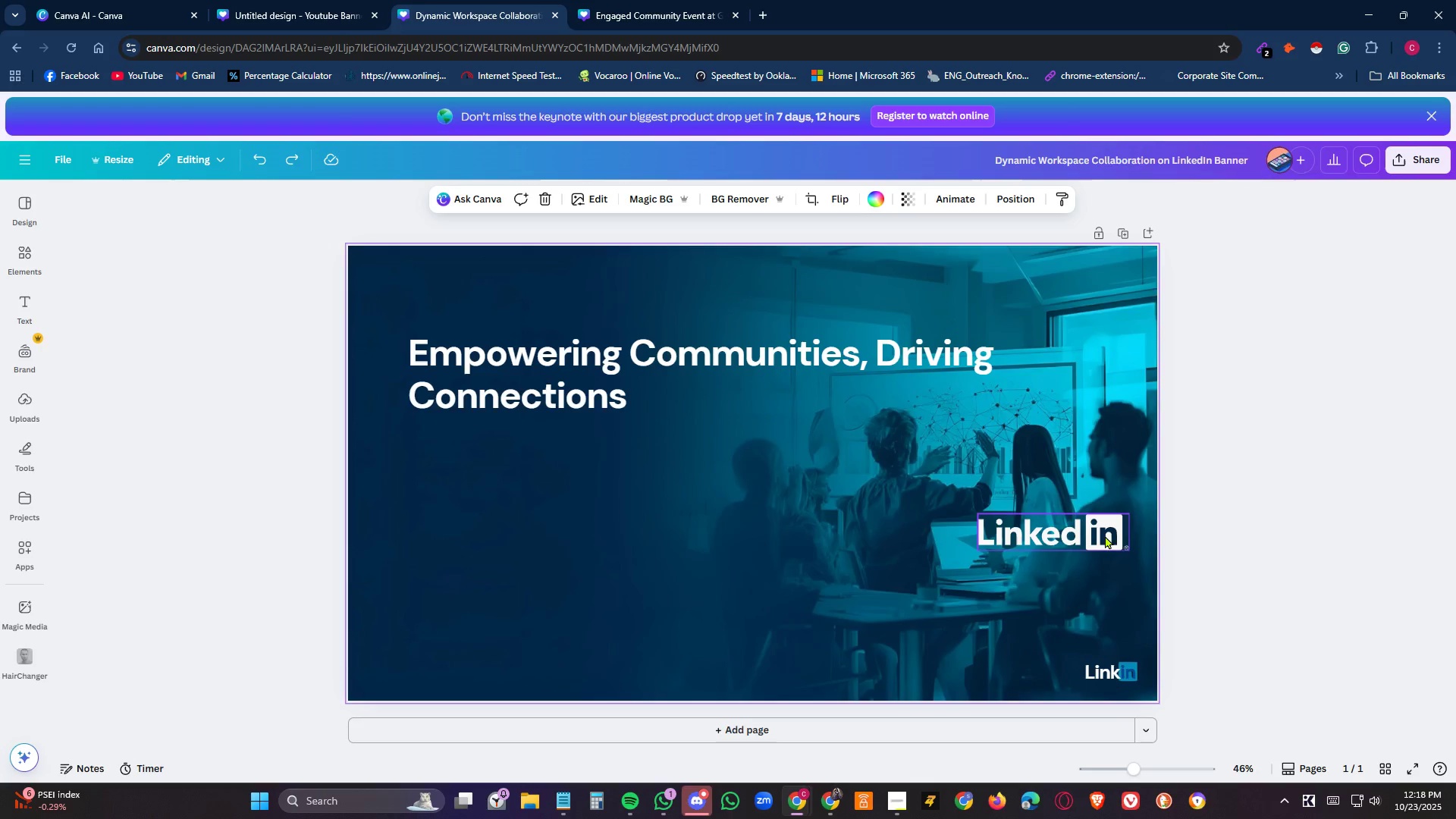 
wait(6.64)
 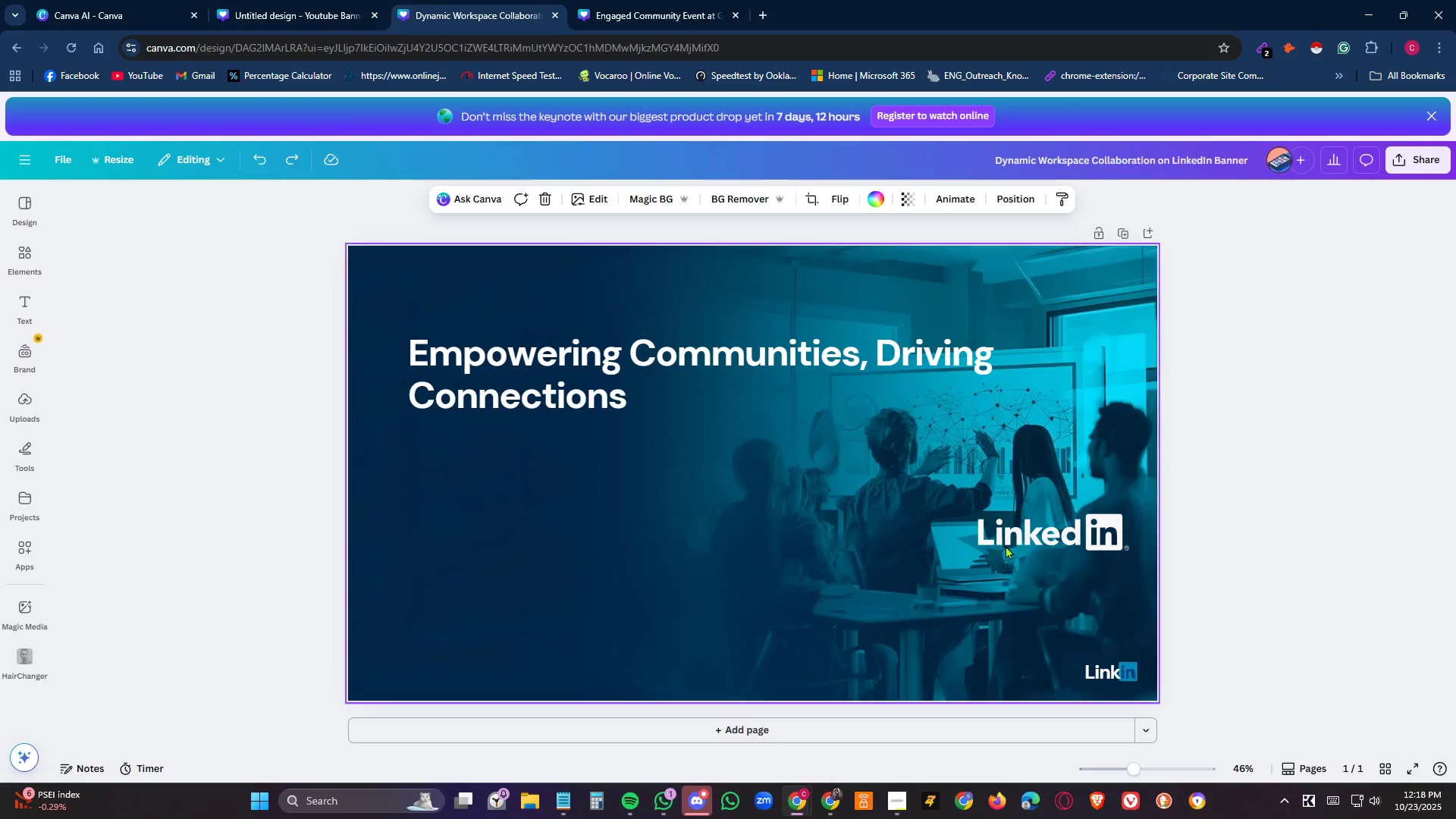 
left_click([1072, 530])
 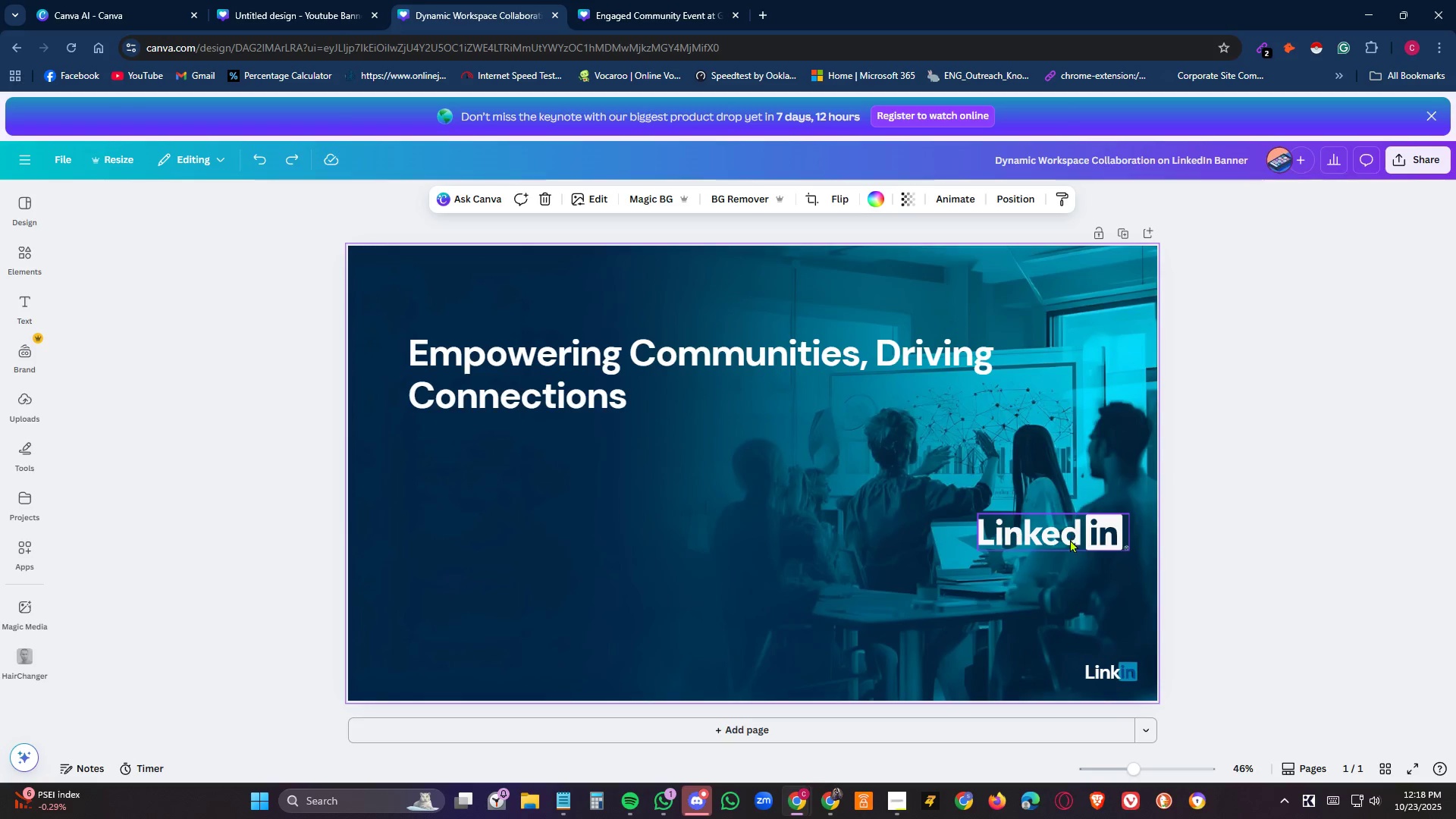 
left_click([1070, 539])
 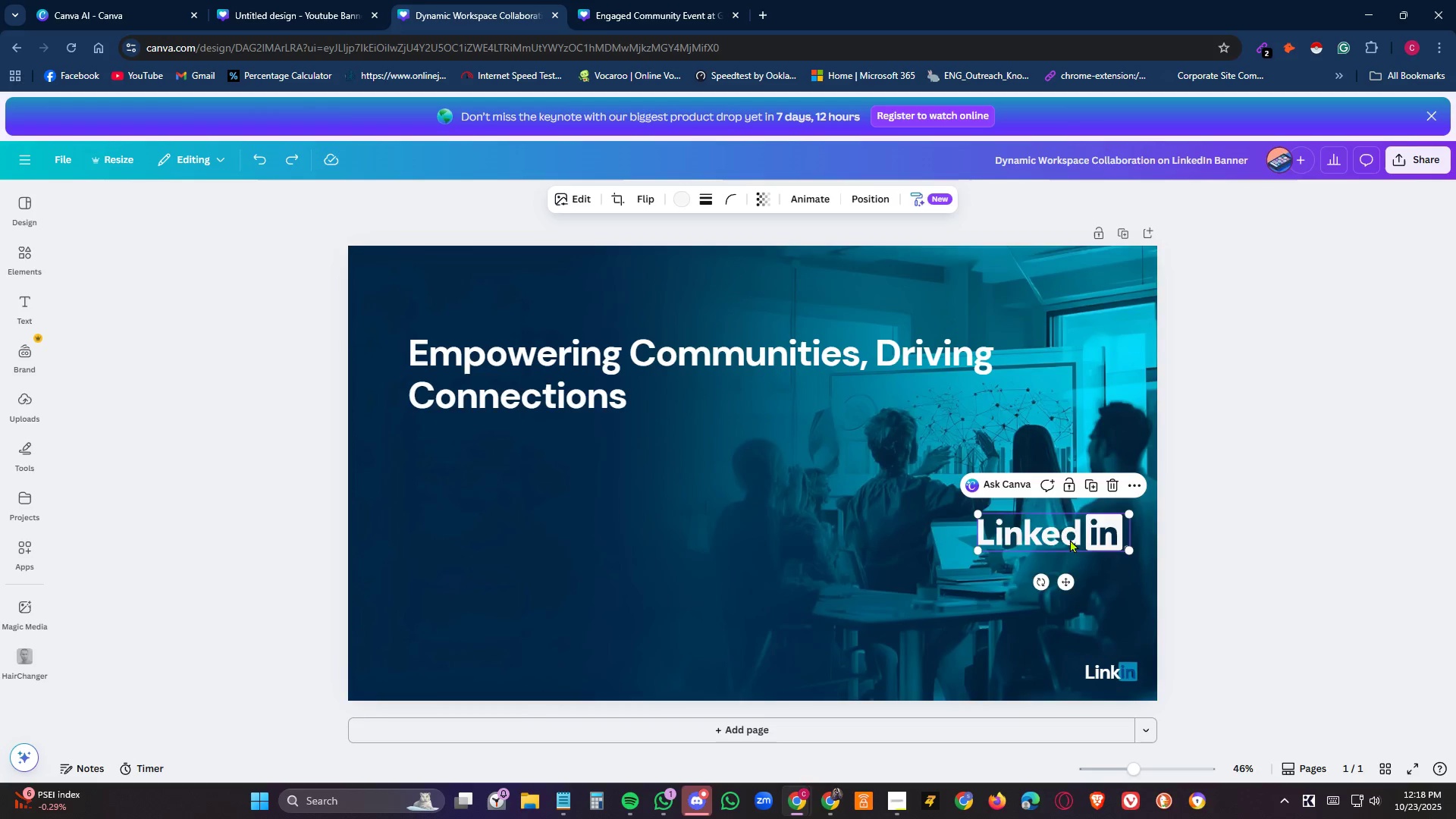 
key(Delete)
 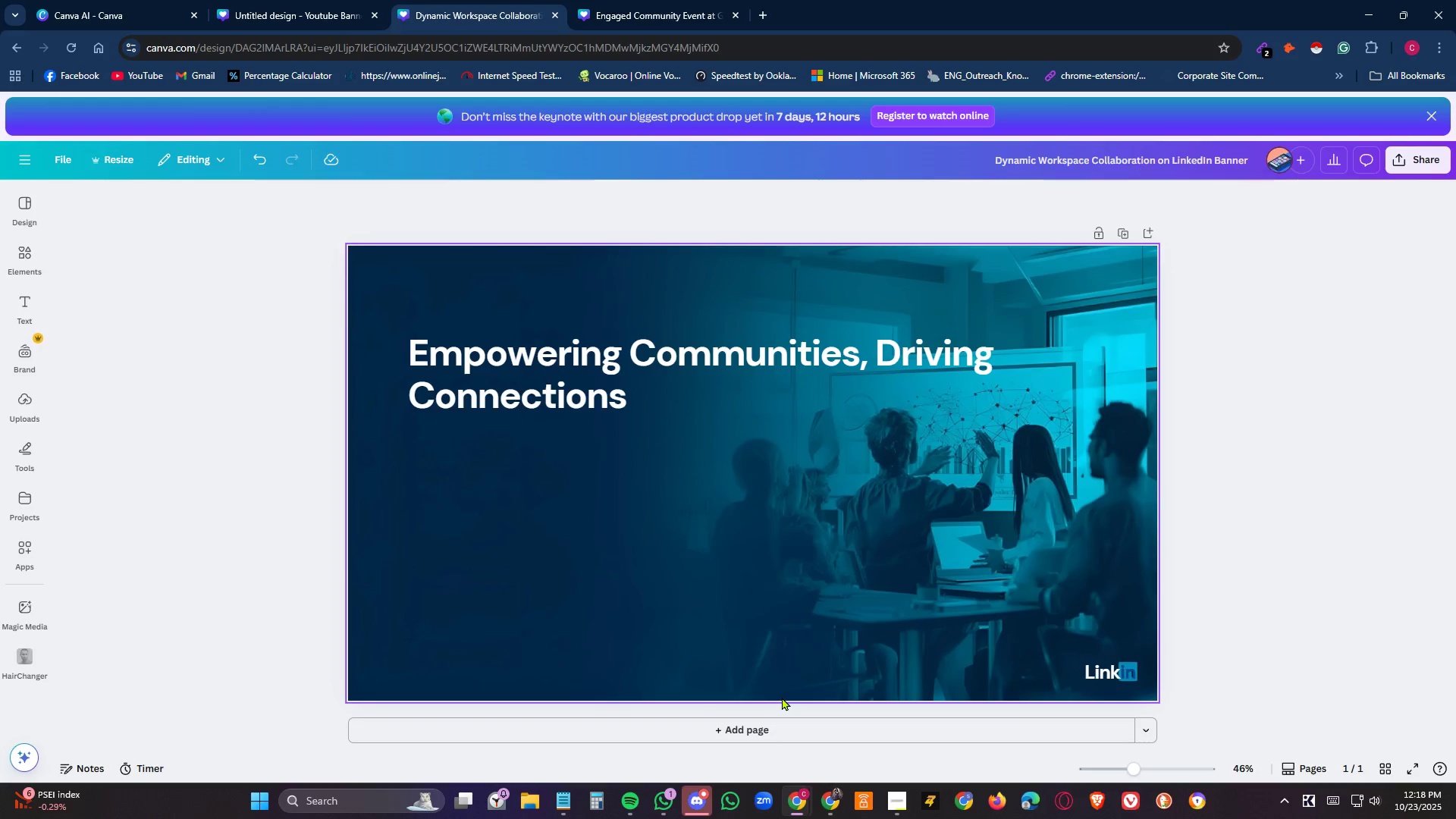 
left_click([783, 701])
 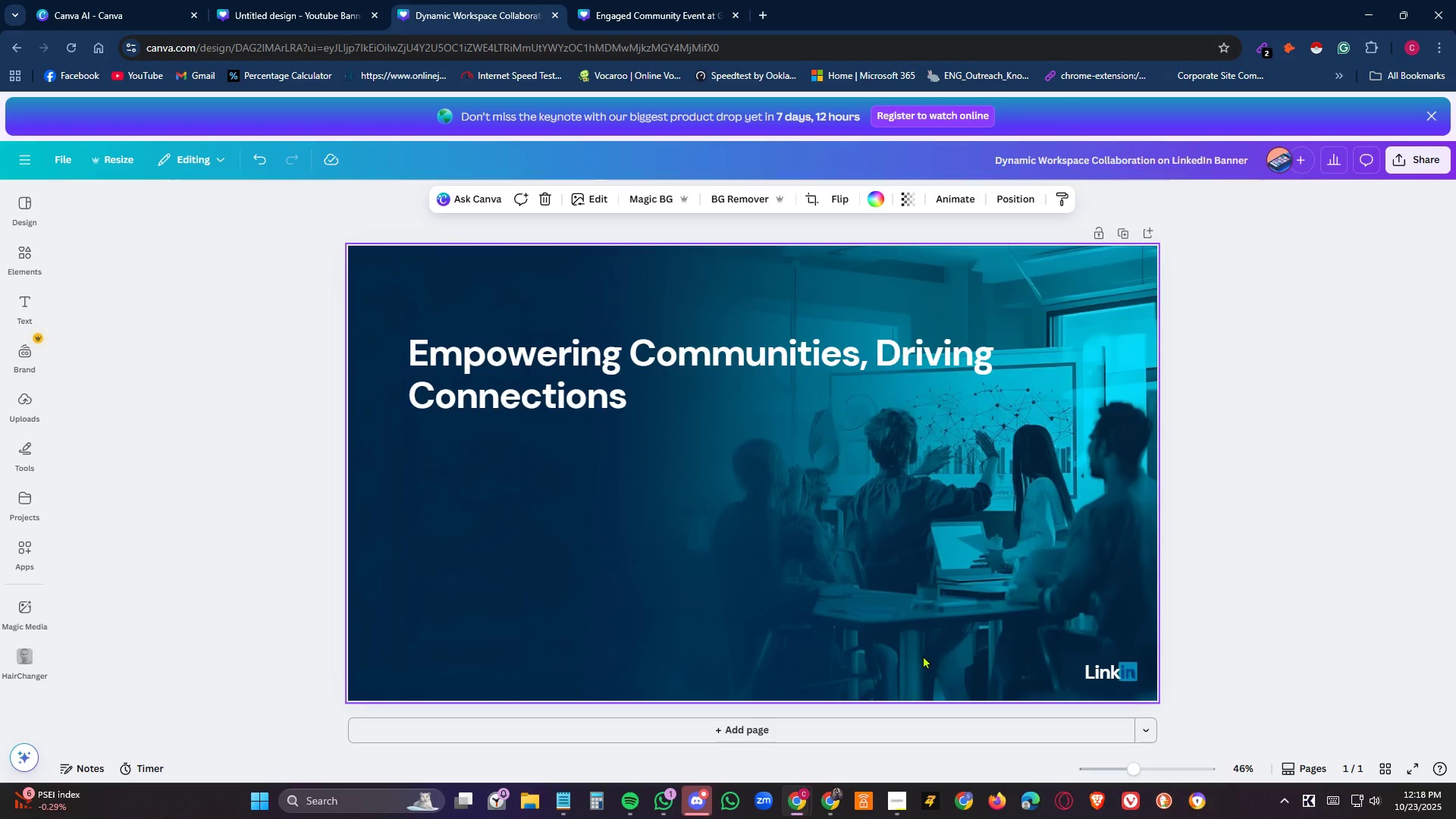 
double_click([923, 655])
 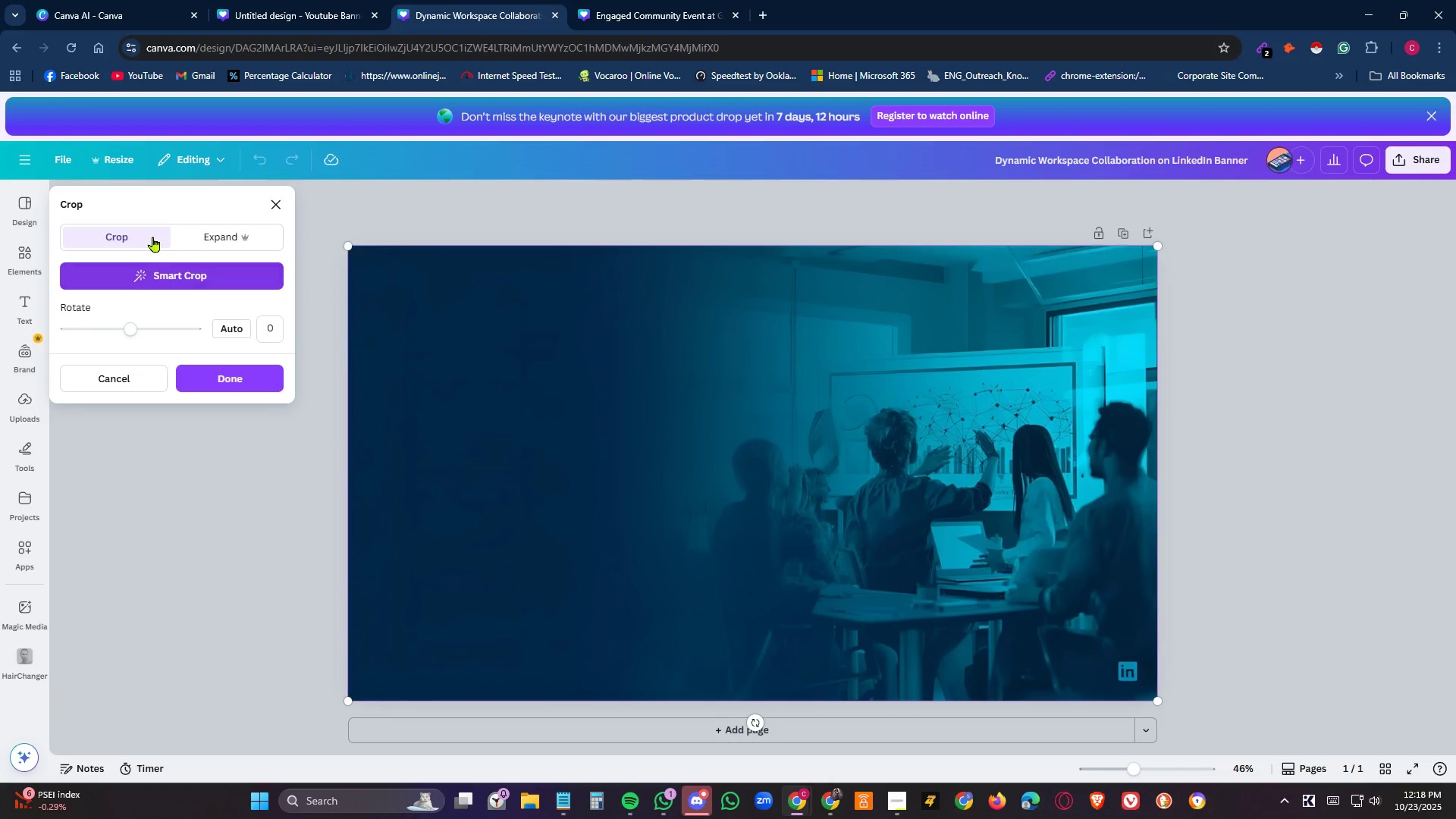 
left_click([153, 236])
 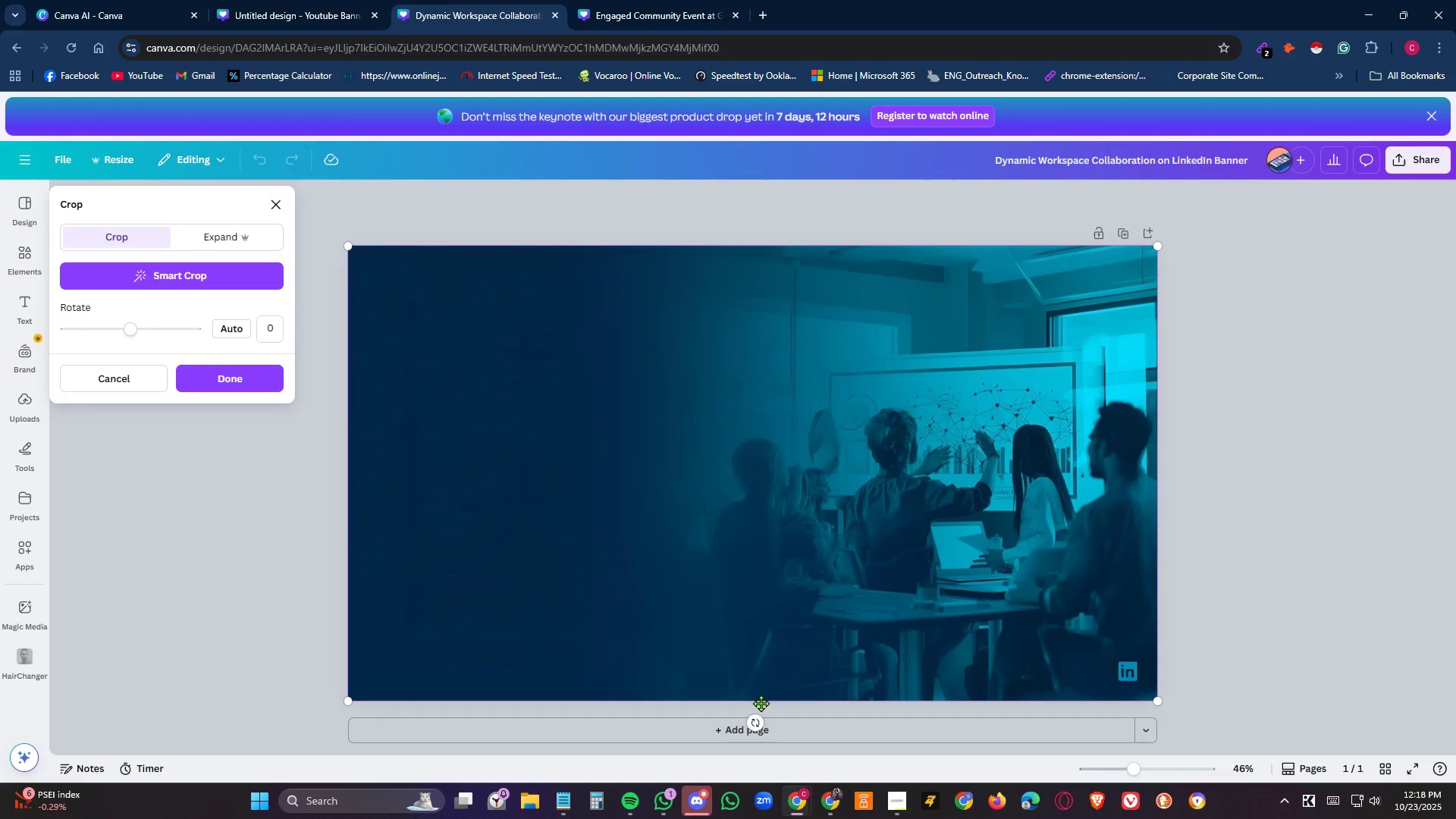 
left_click([768, 698])
 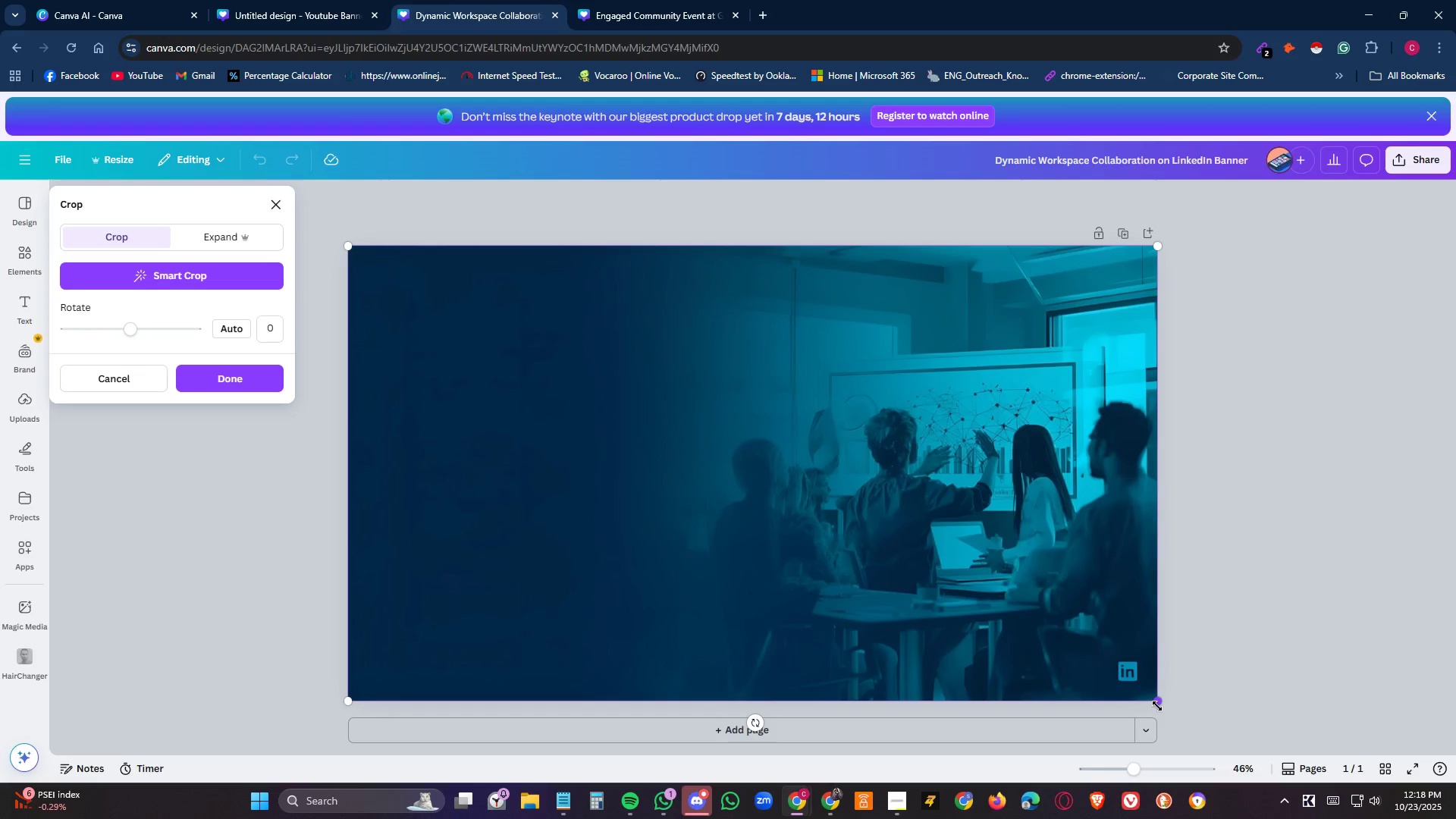 
left_click_drag(start_coordinate=[1158, 704], to_coordinate=[1163, 685])
 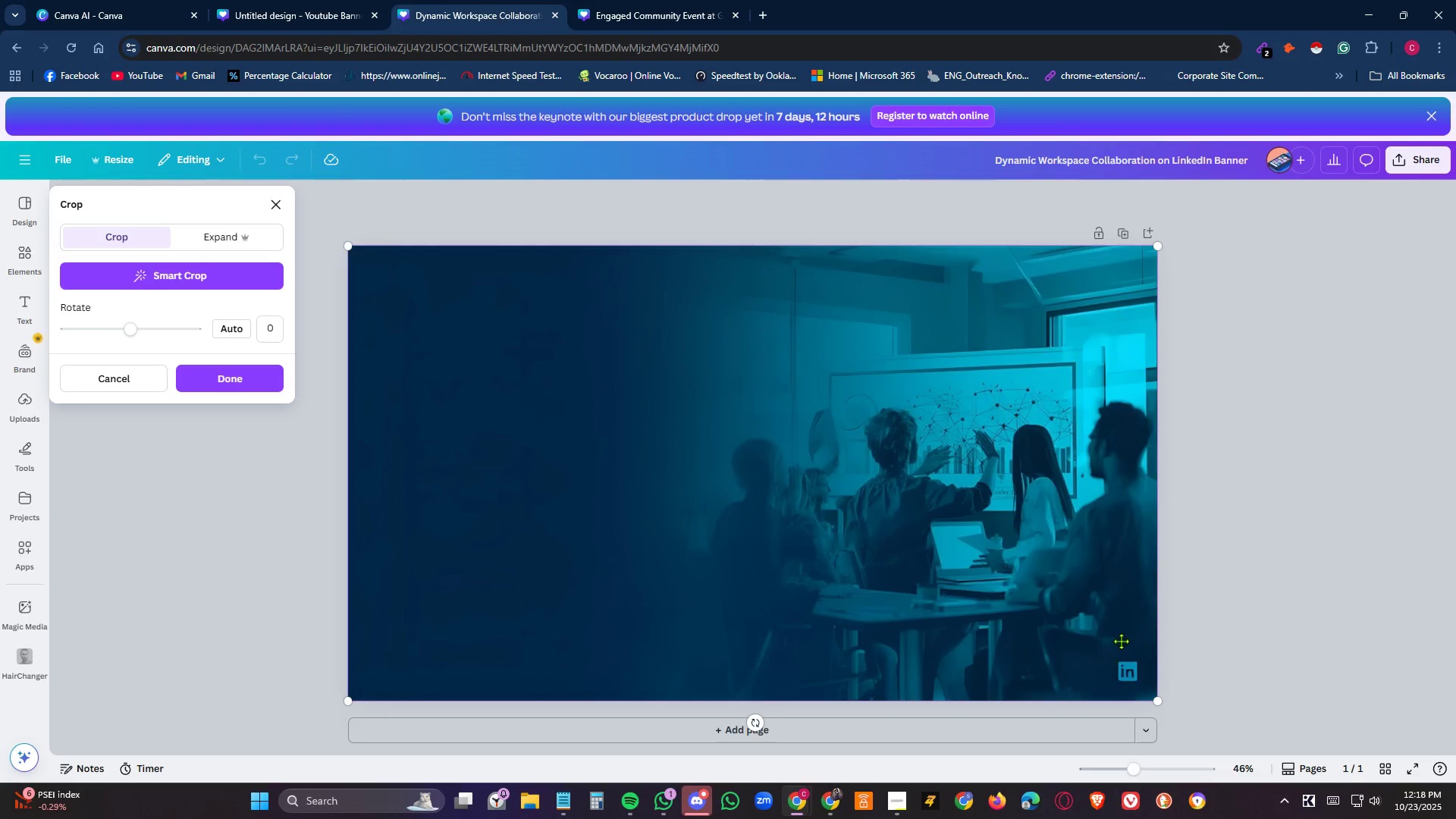 
left_click([1122, 642])
 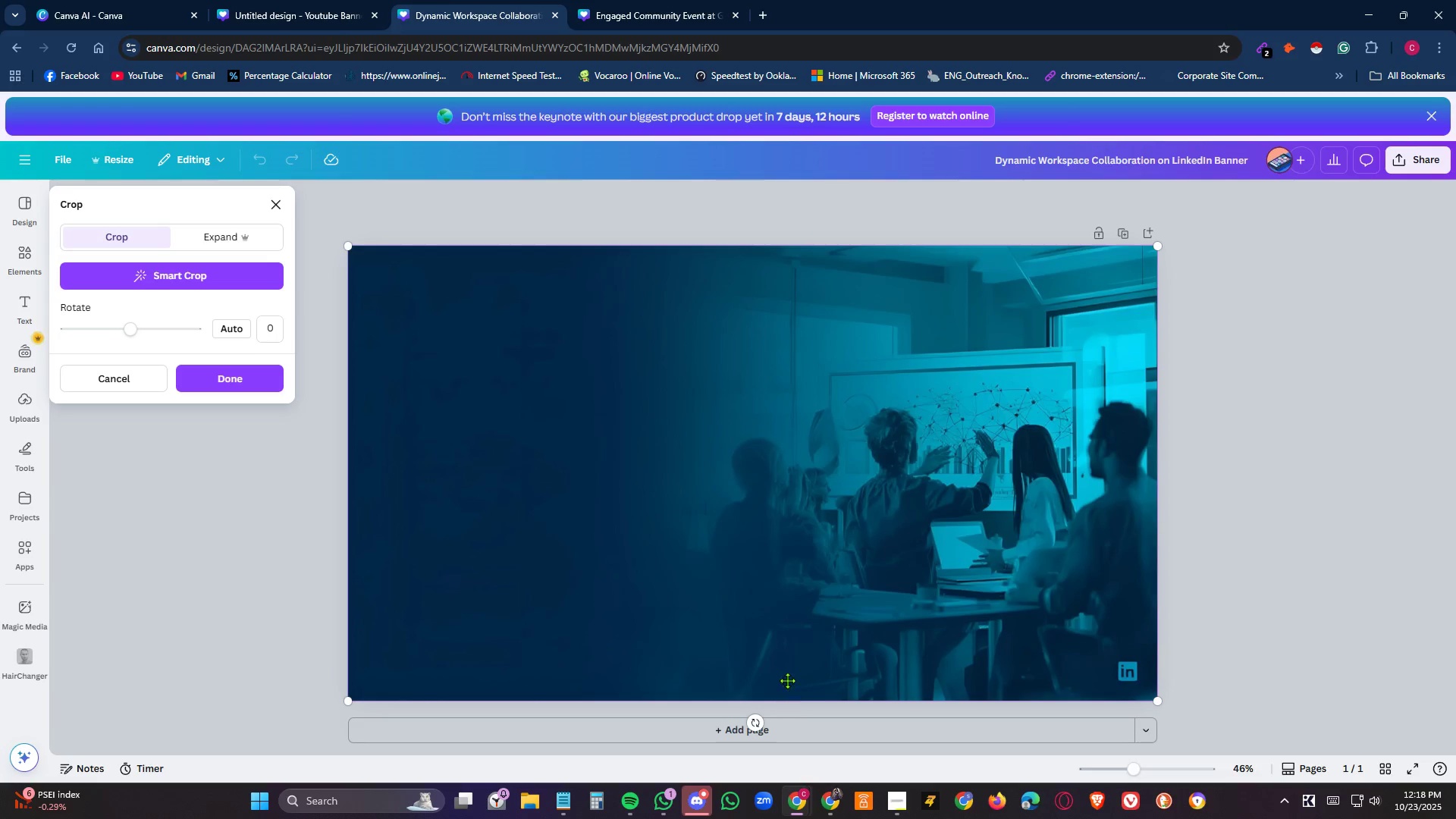 
left_click([859, 586])
 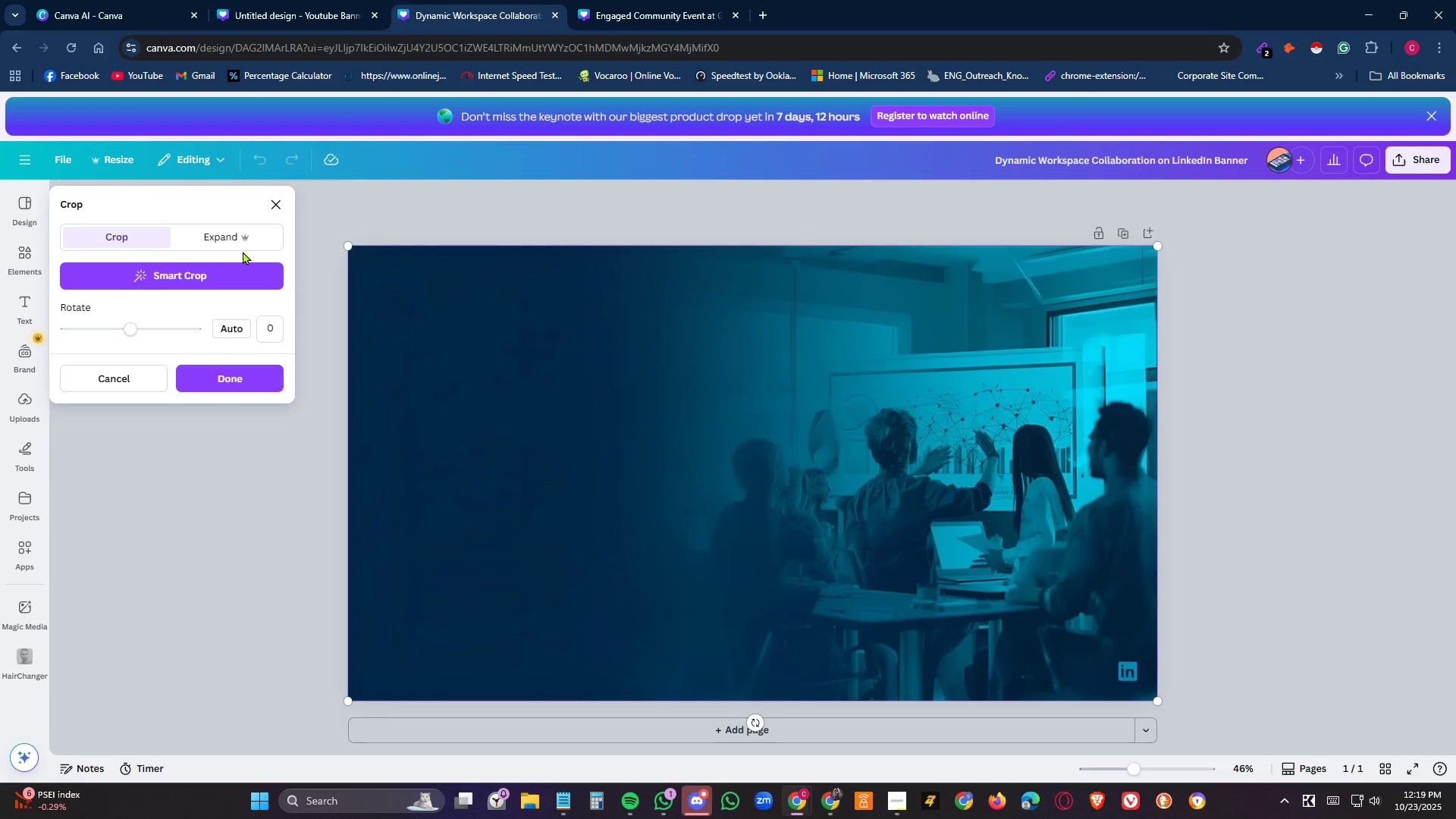 
left_click([223, 240])
 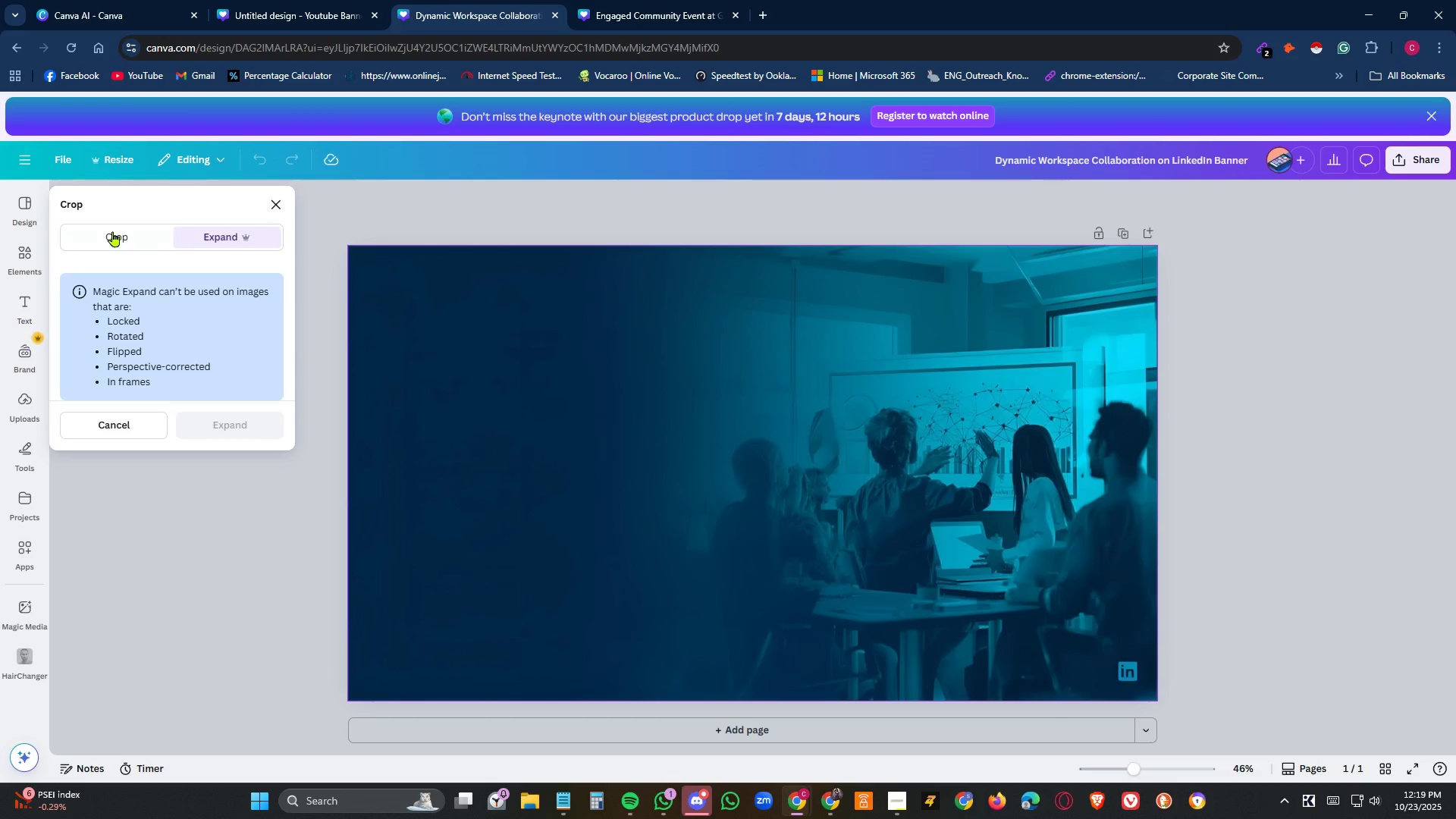 
left_click([113, 231])
 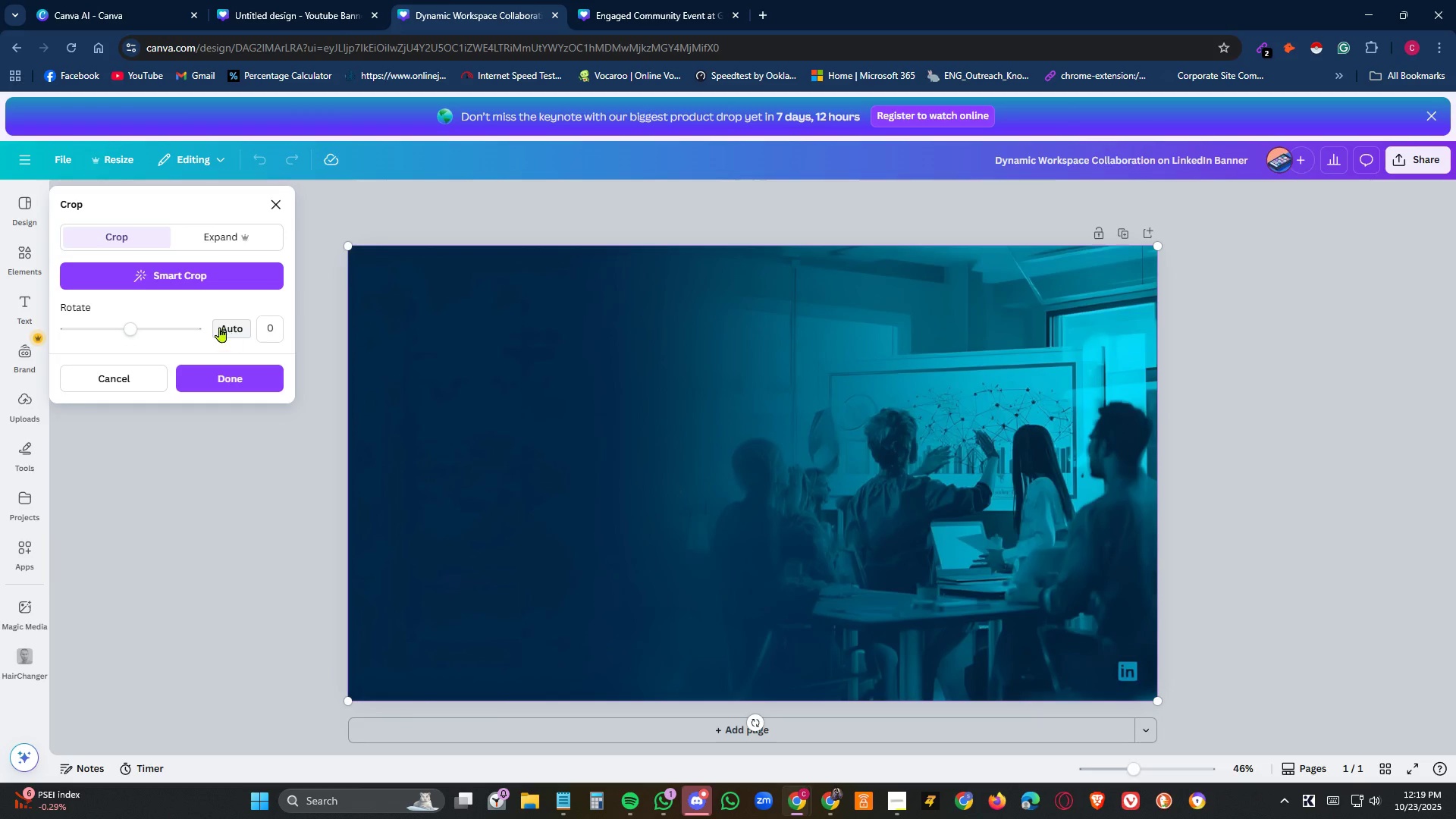 
left_click([197, 280])
 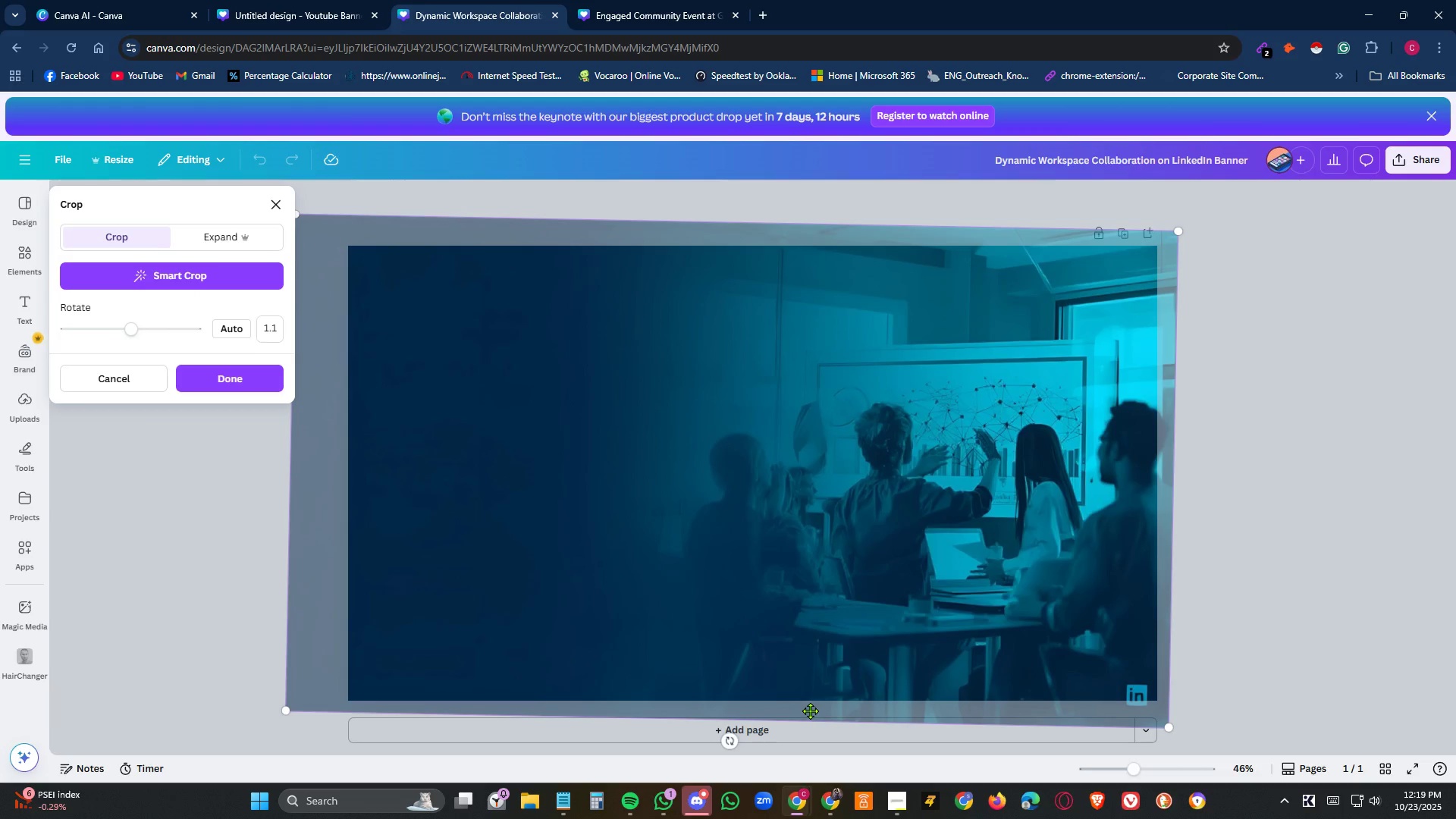 
left_click_drag(start_coordinate=[801, 572], to_coordinate=[700, 655])
 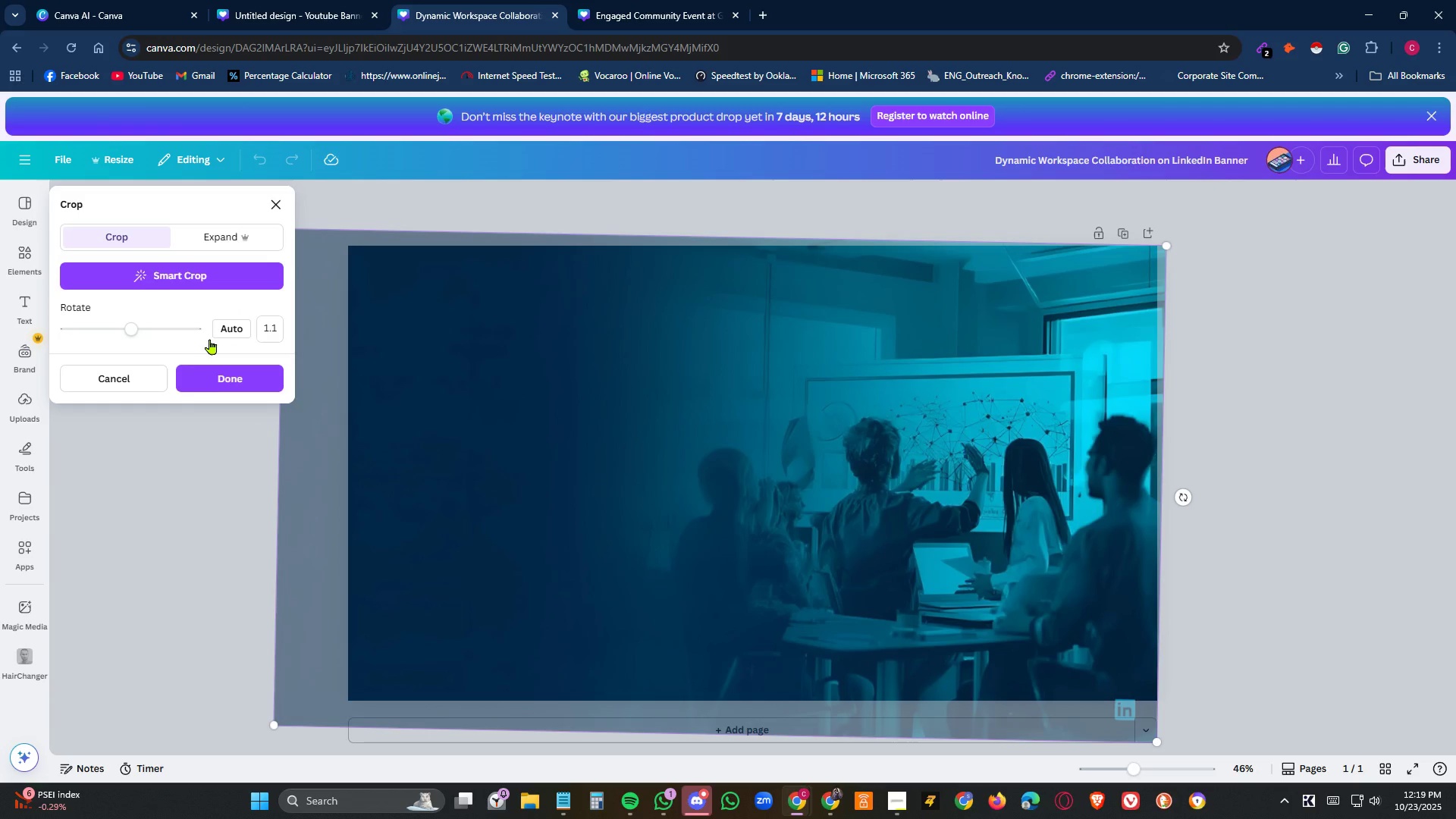 
left_click([227, 380])
 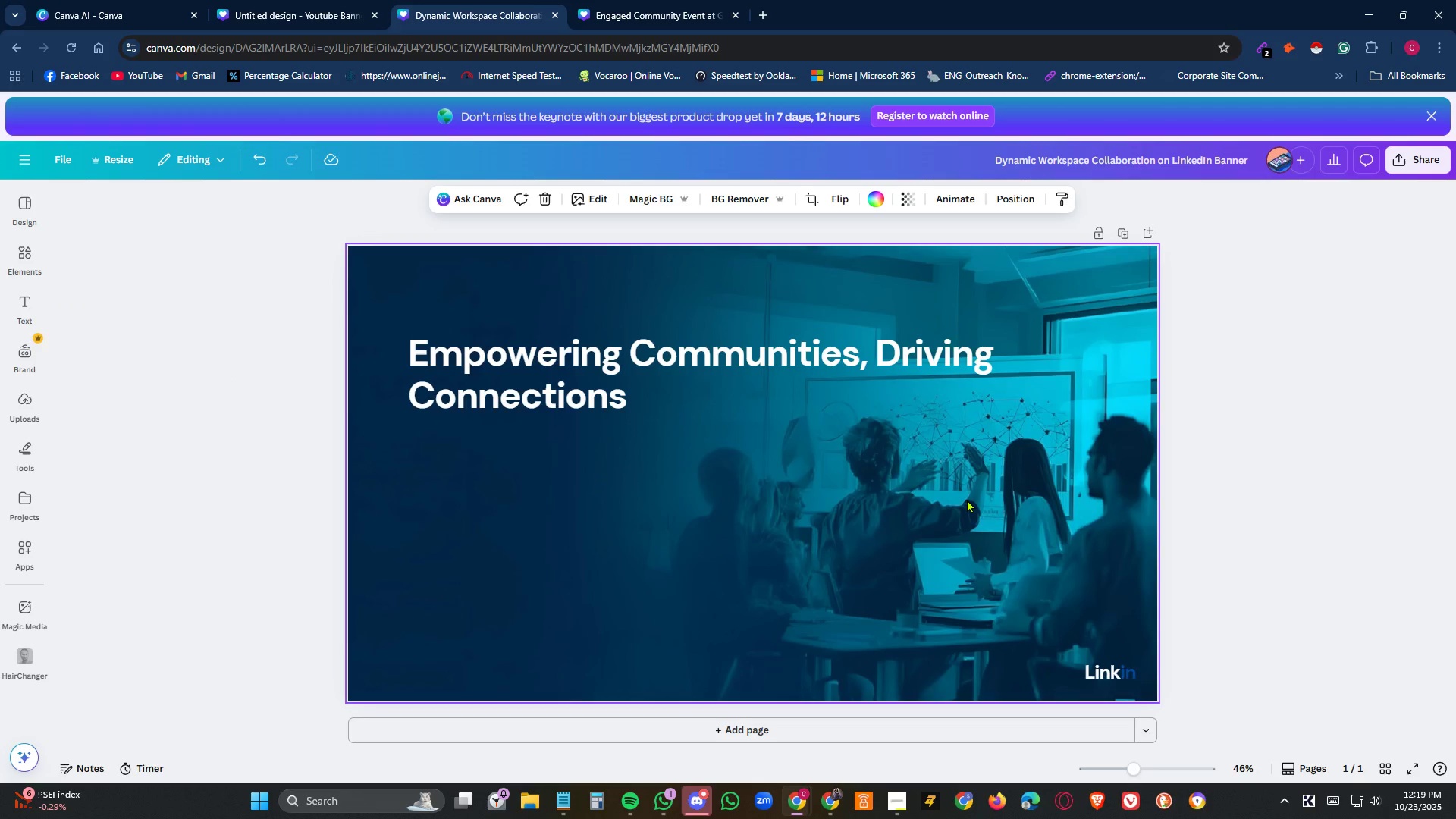 
left_click([966, 532])
 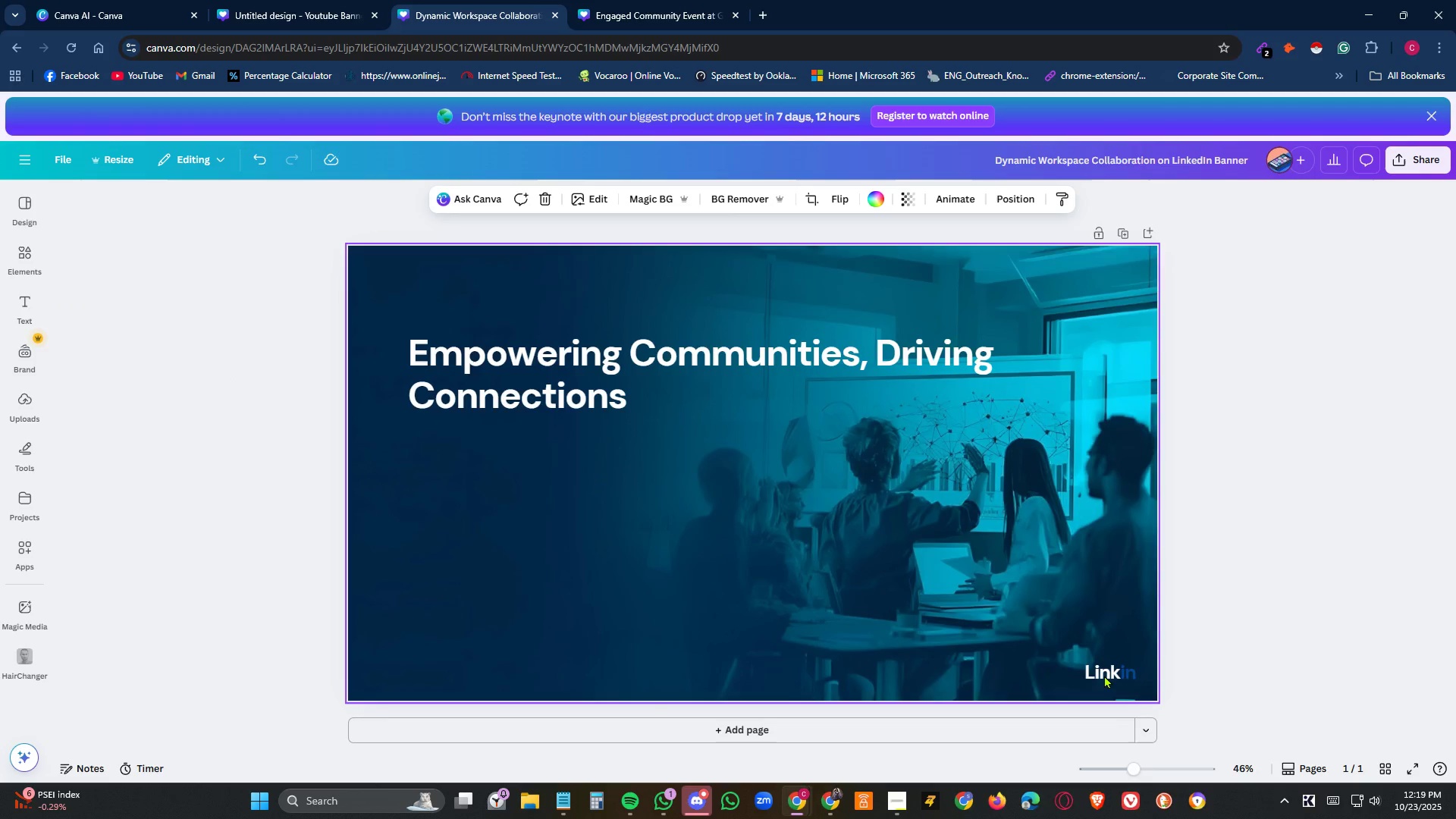 
left_click([1131, 680])
 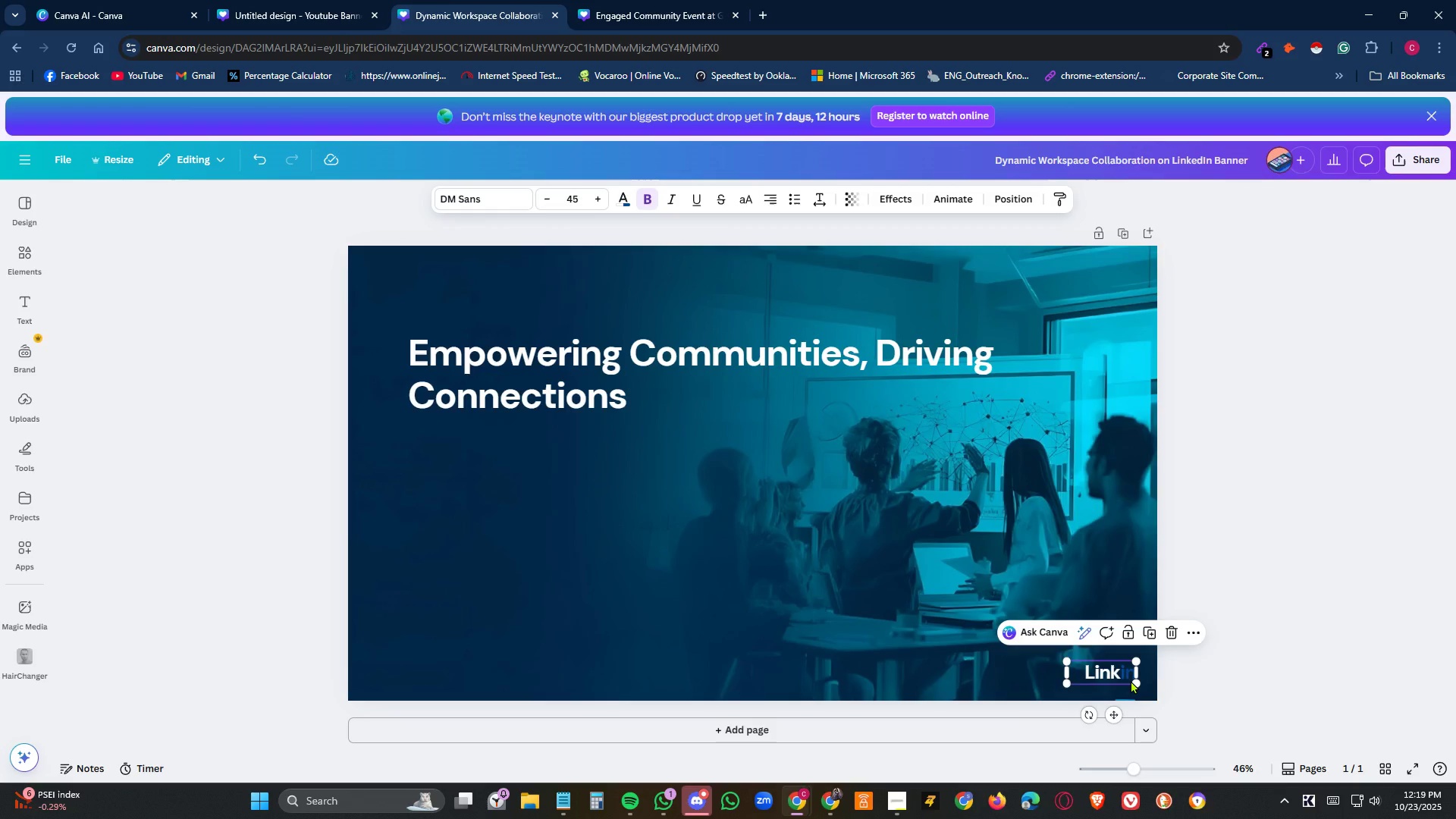 
key(Delete)
 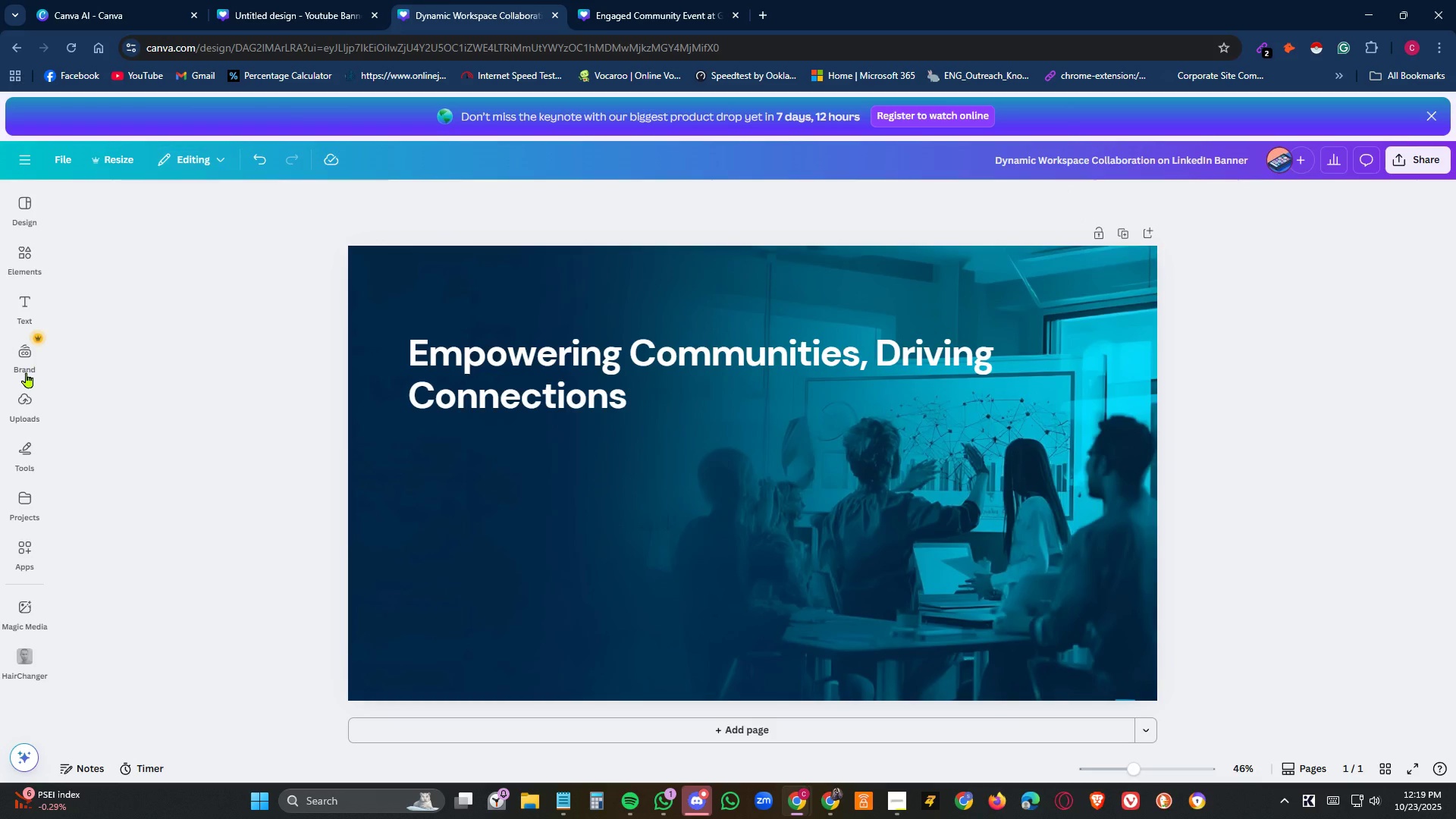 
mouse_move([41, 270])
 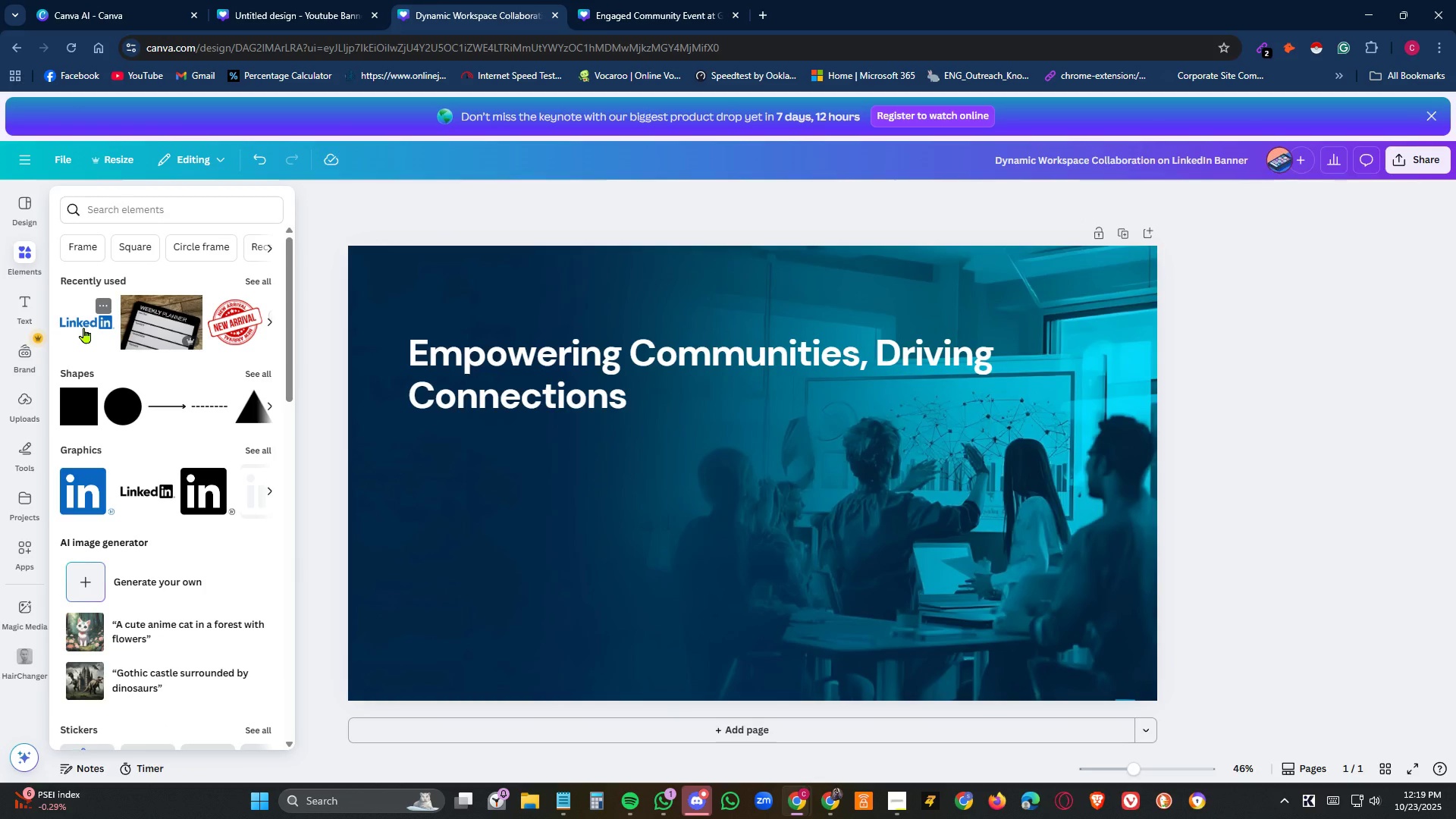 
left_click([84, 328])
 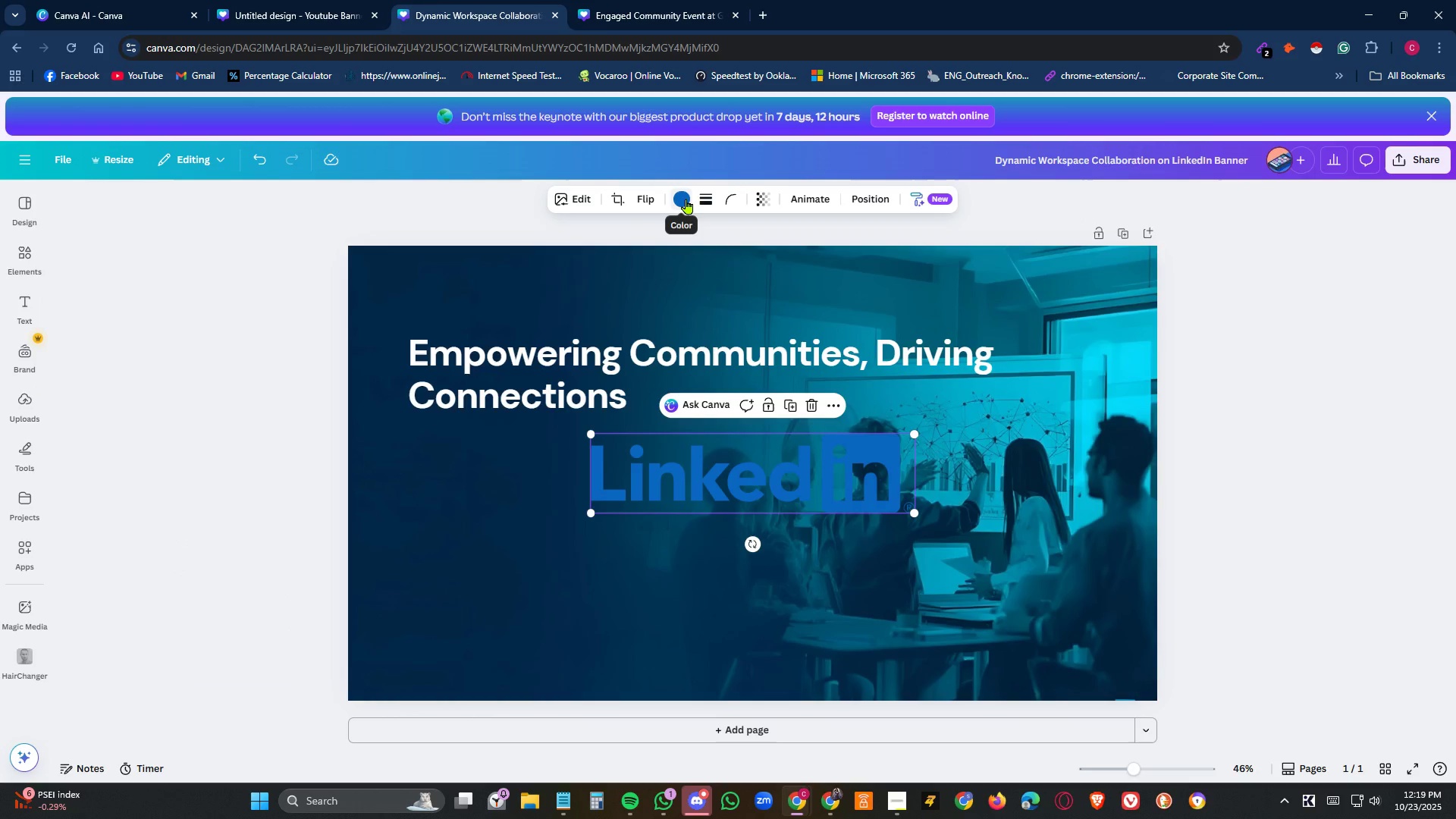 
left_click([686, 199])
 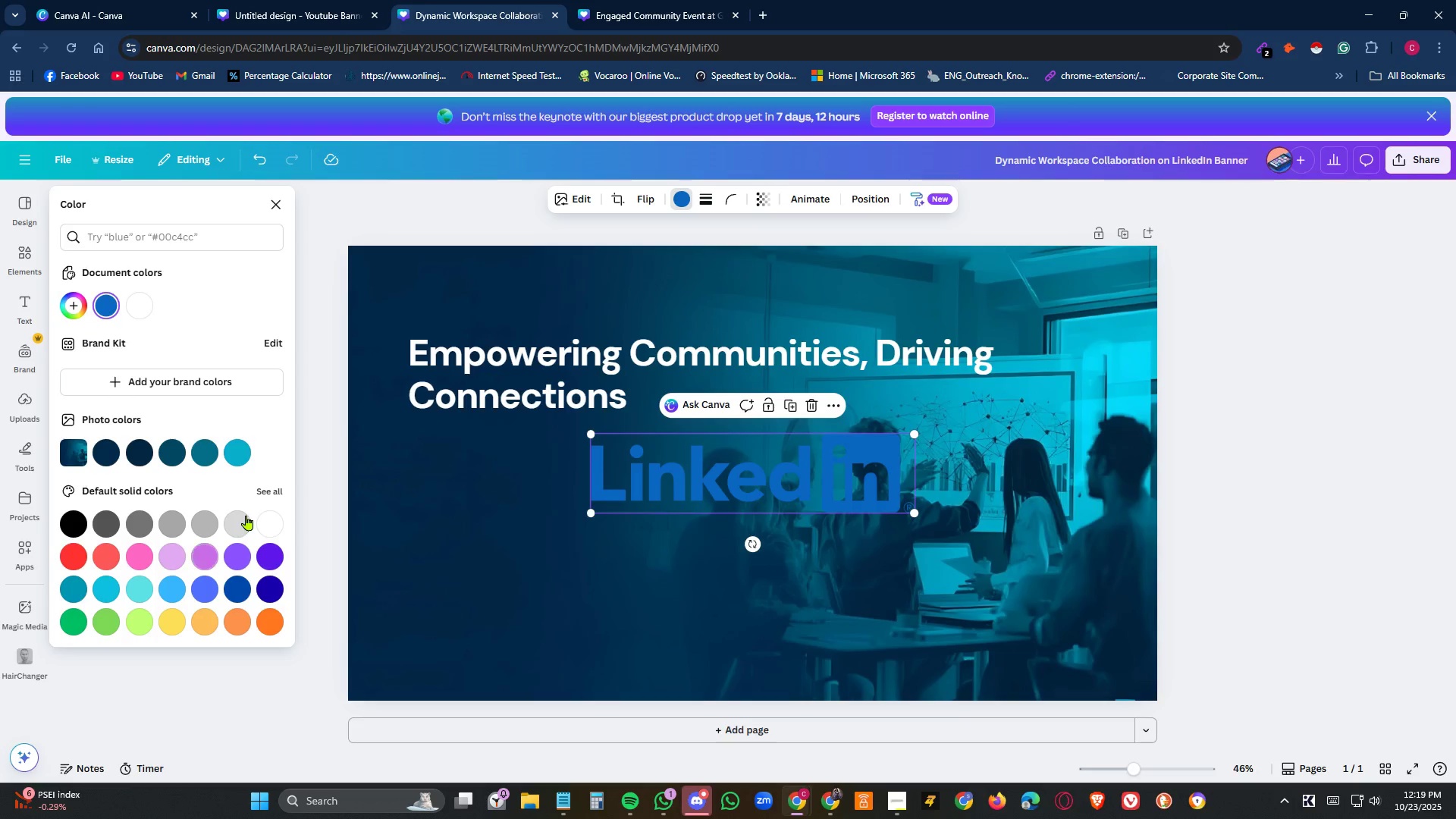 
left_click([278, 519])
 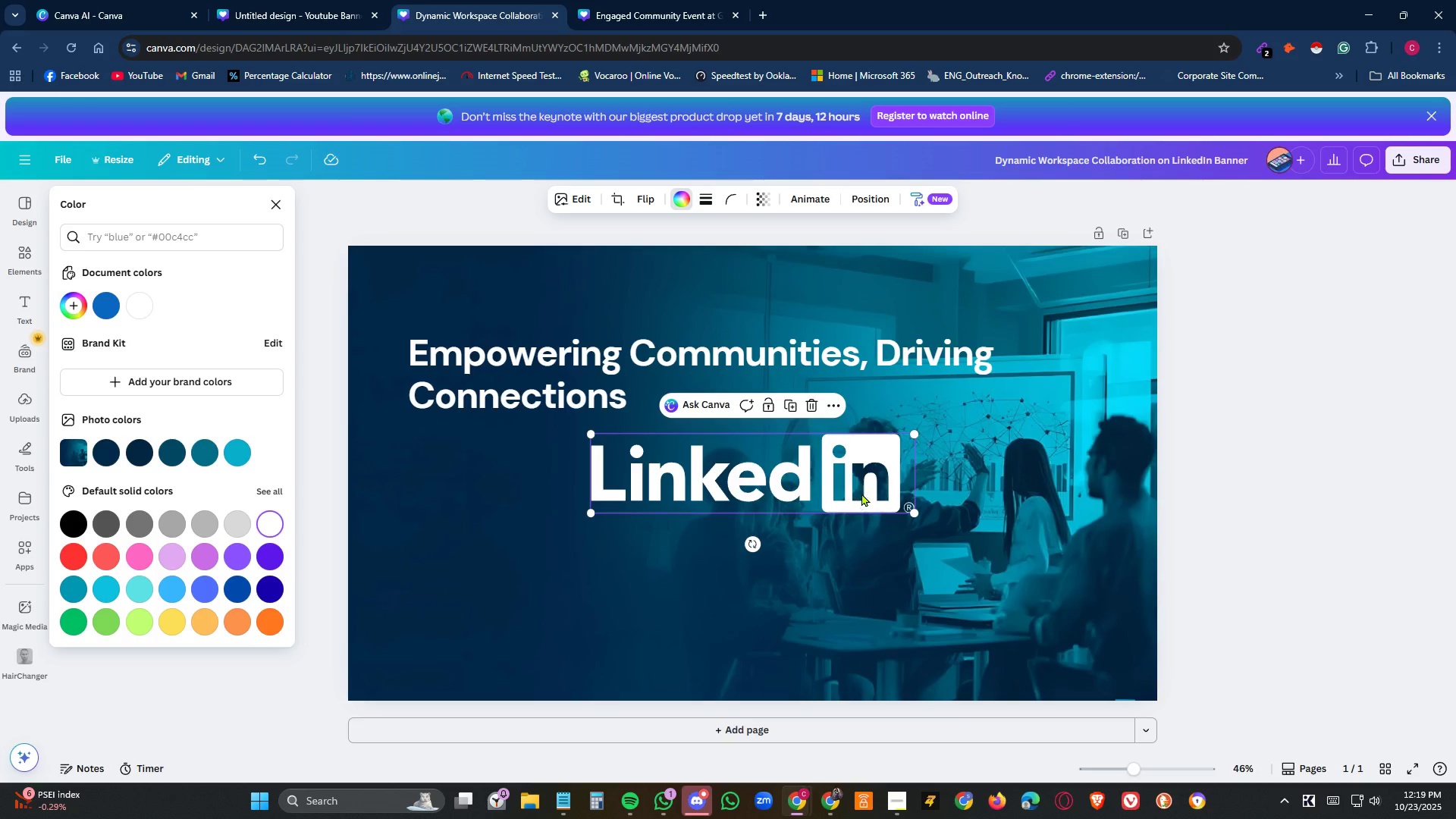 
left_click_drag(start_coordinate=[864, 490], to_coordinate=[1103, 665])
 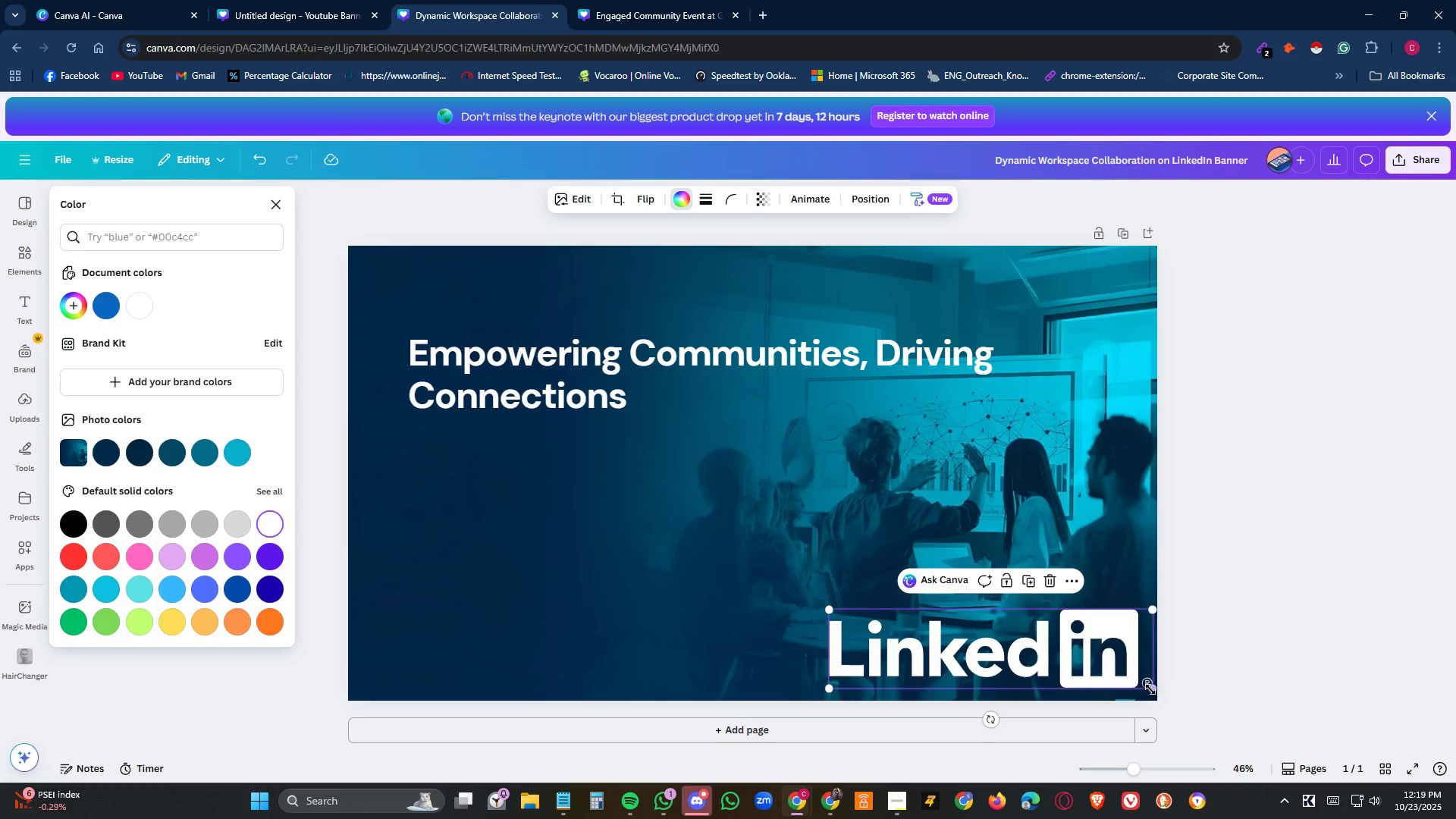 
left_click_drag(start_coordinate=[1150, 689], to_coordinate=[959, 601])
 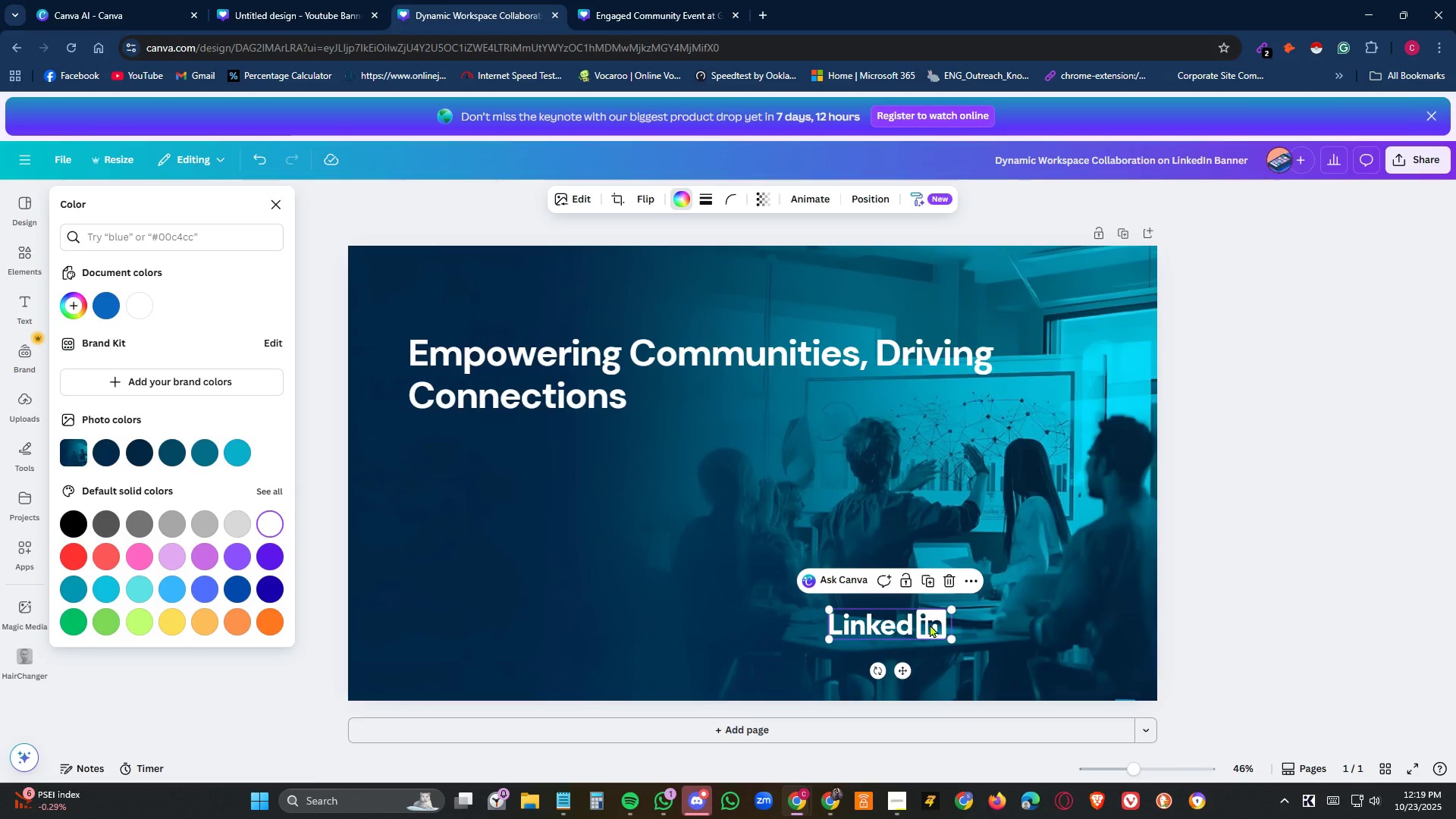 
left_click_drag(start_coordinate=[930, 623], to_coordinate=[1119, 658])
 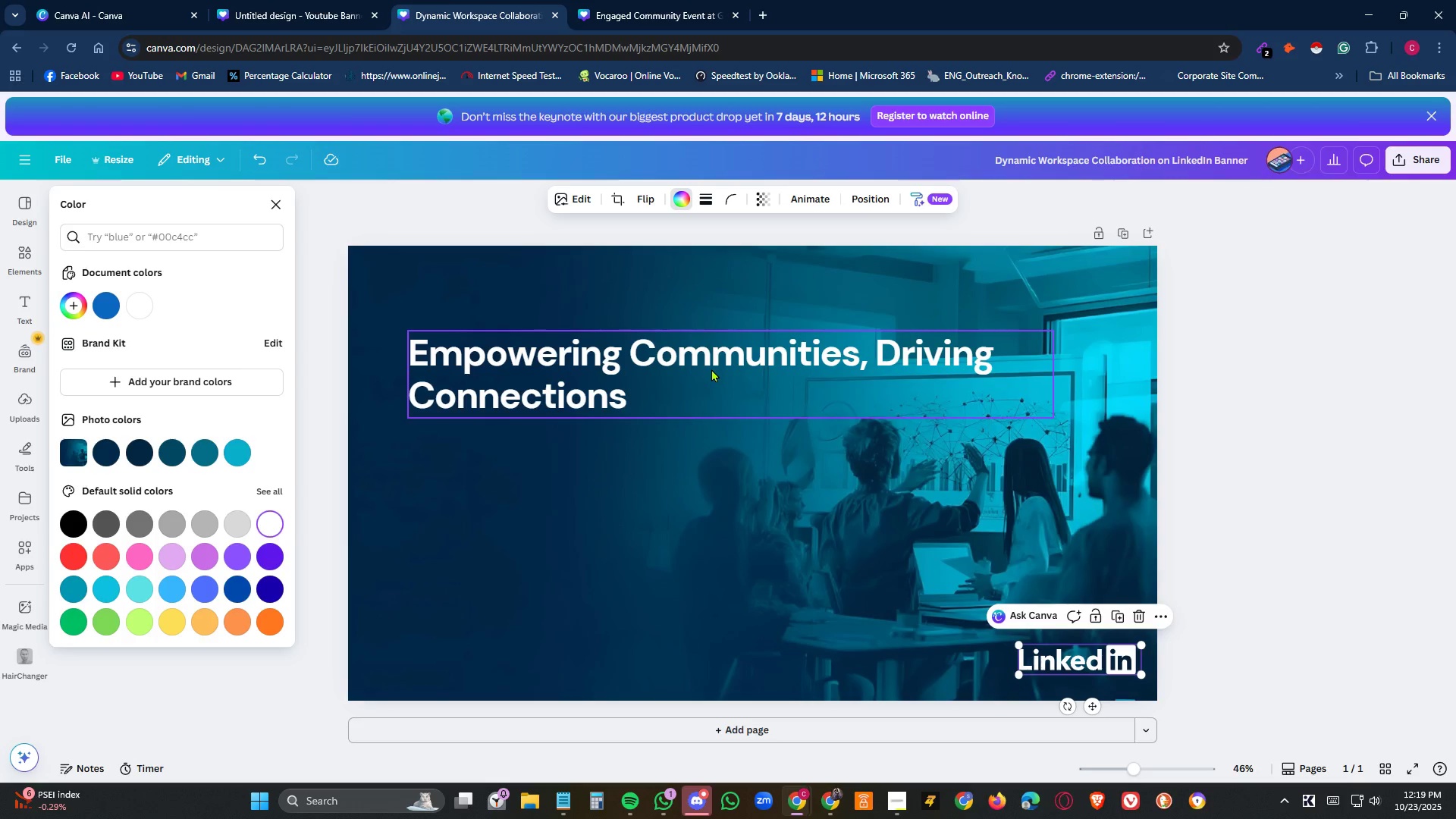 
left_click_drag(start_coordinate=[711, 369], to_coordinate=[717, 328])
 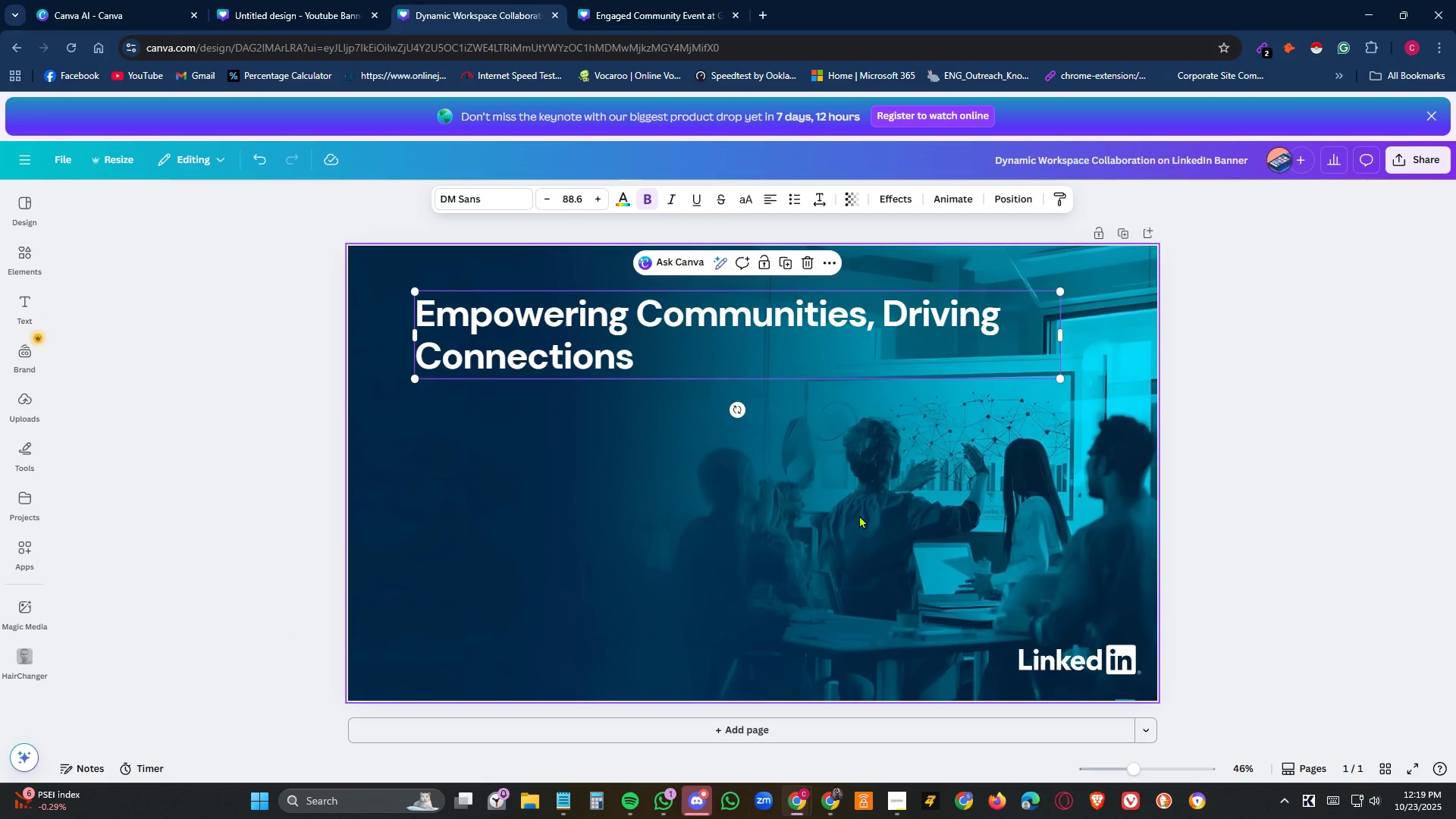 
left_click([859, 515])
 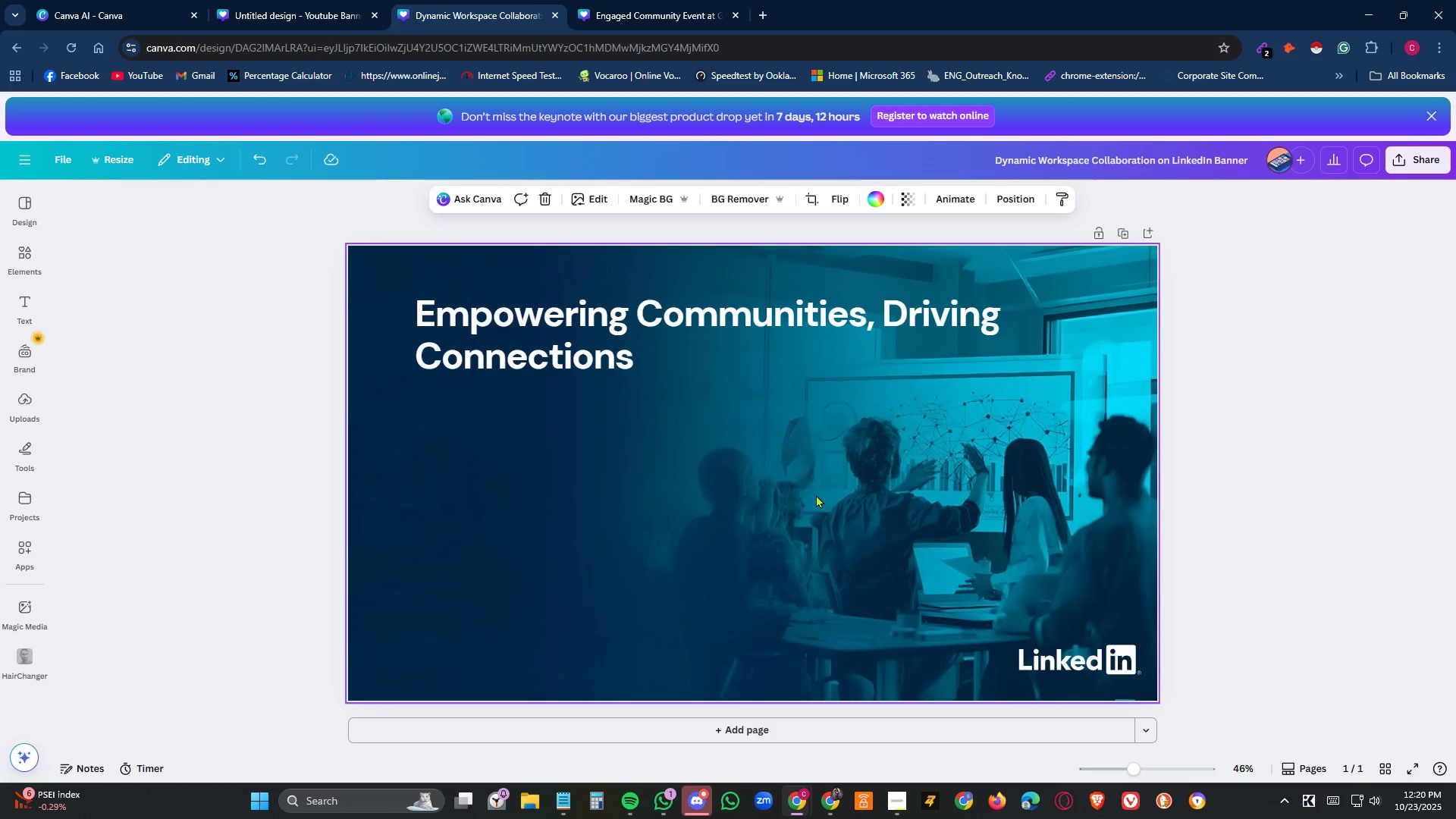 
left_click([659, 11])
 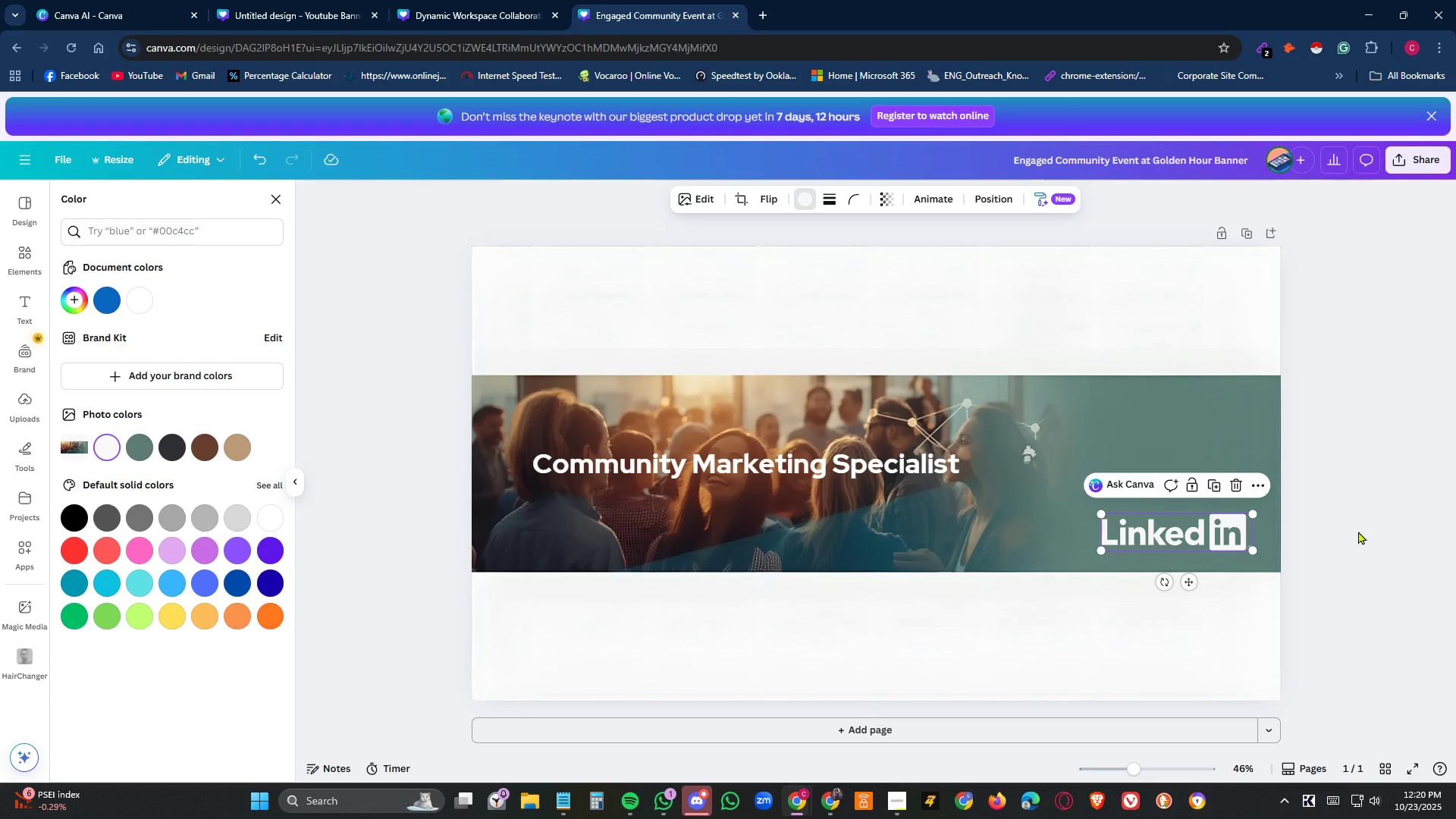 
left_click([1351, 541])
 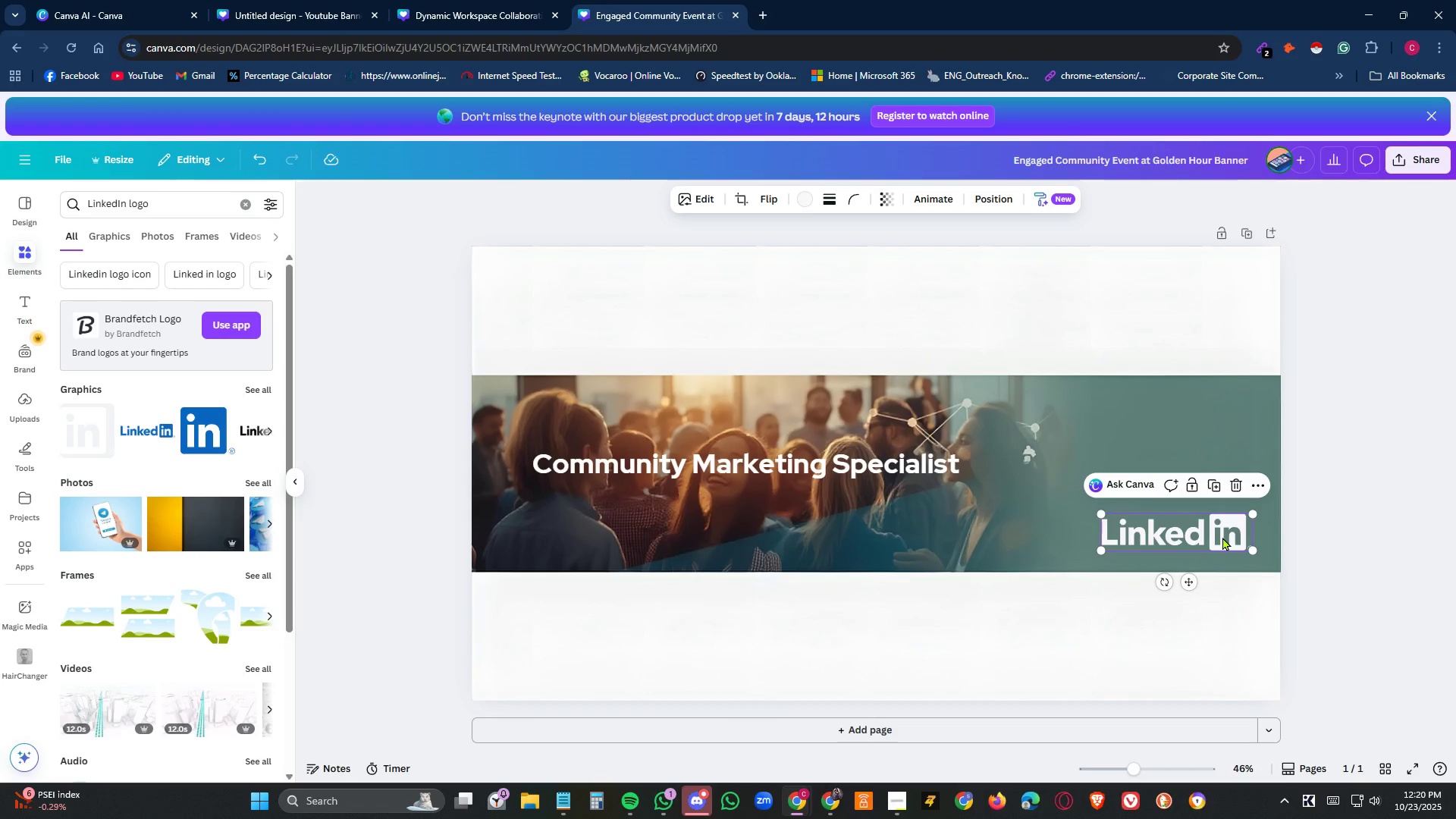 
left_click([1222, 537])
 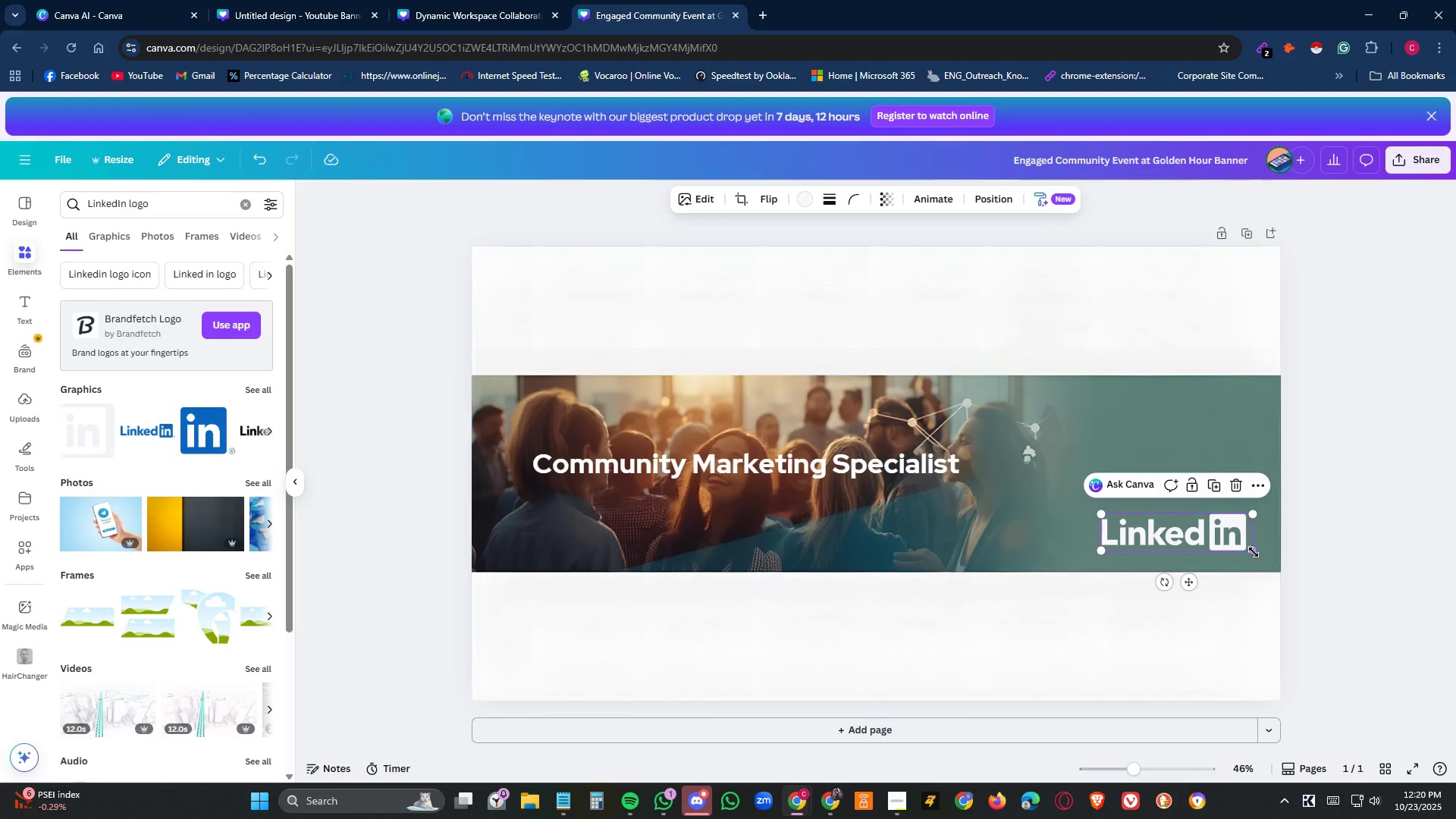 
left_click_drag(start_coordinate=[1254, 551], to_coordinate=[1230, 534])
 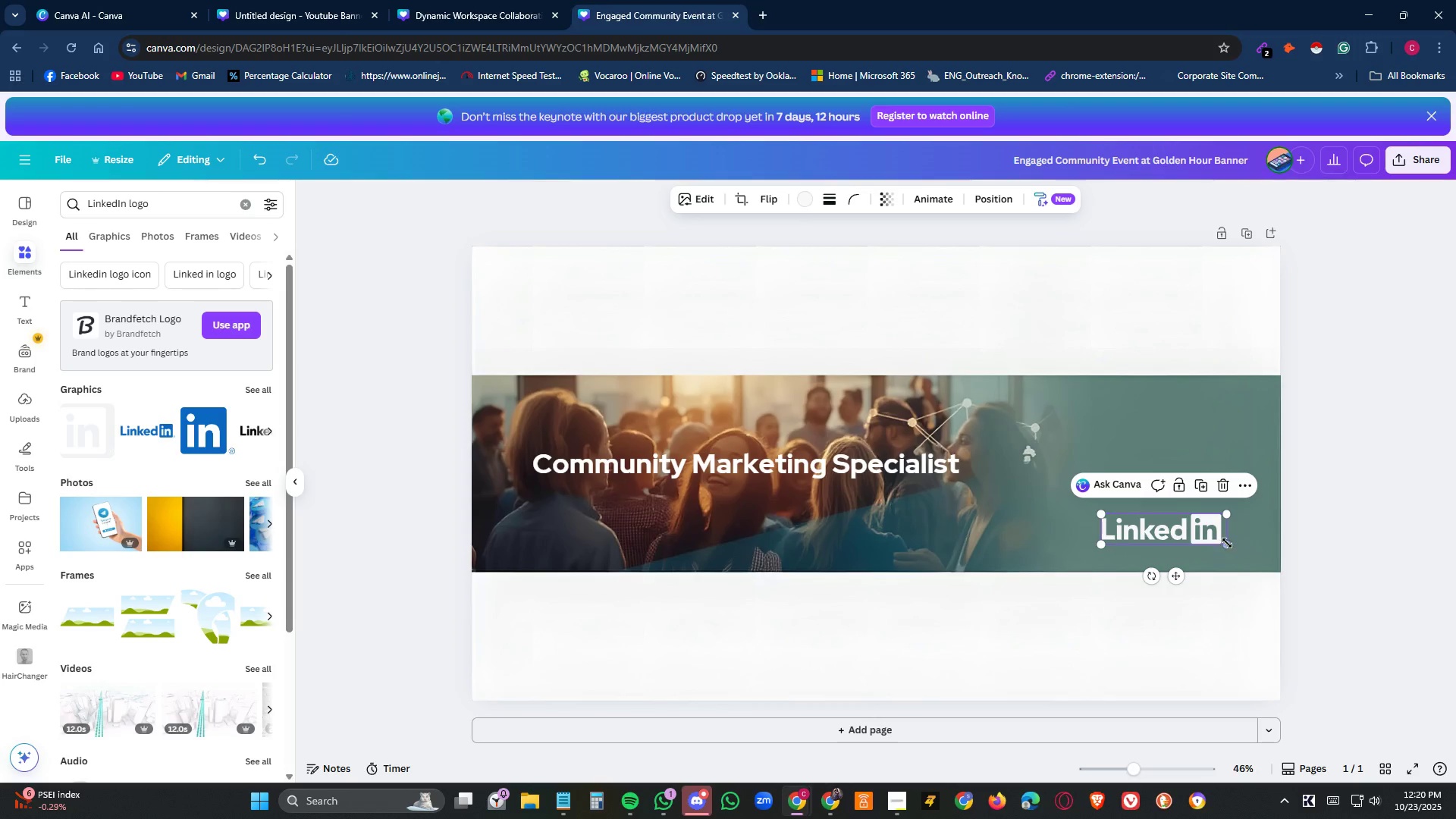 
left_click_drag(start_coordinate=[1228, 543], to_coordinate=[1220, 538])
 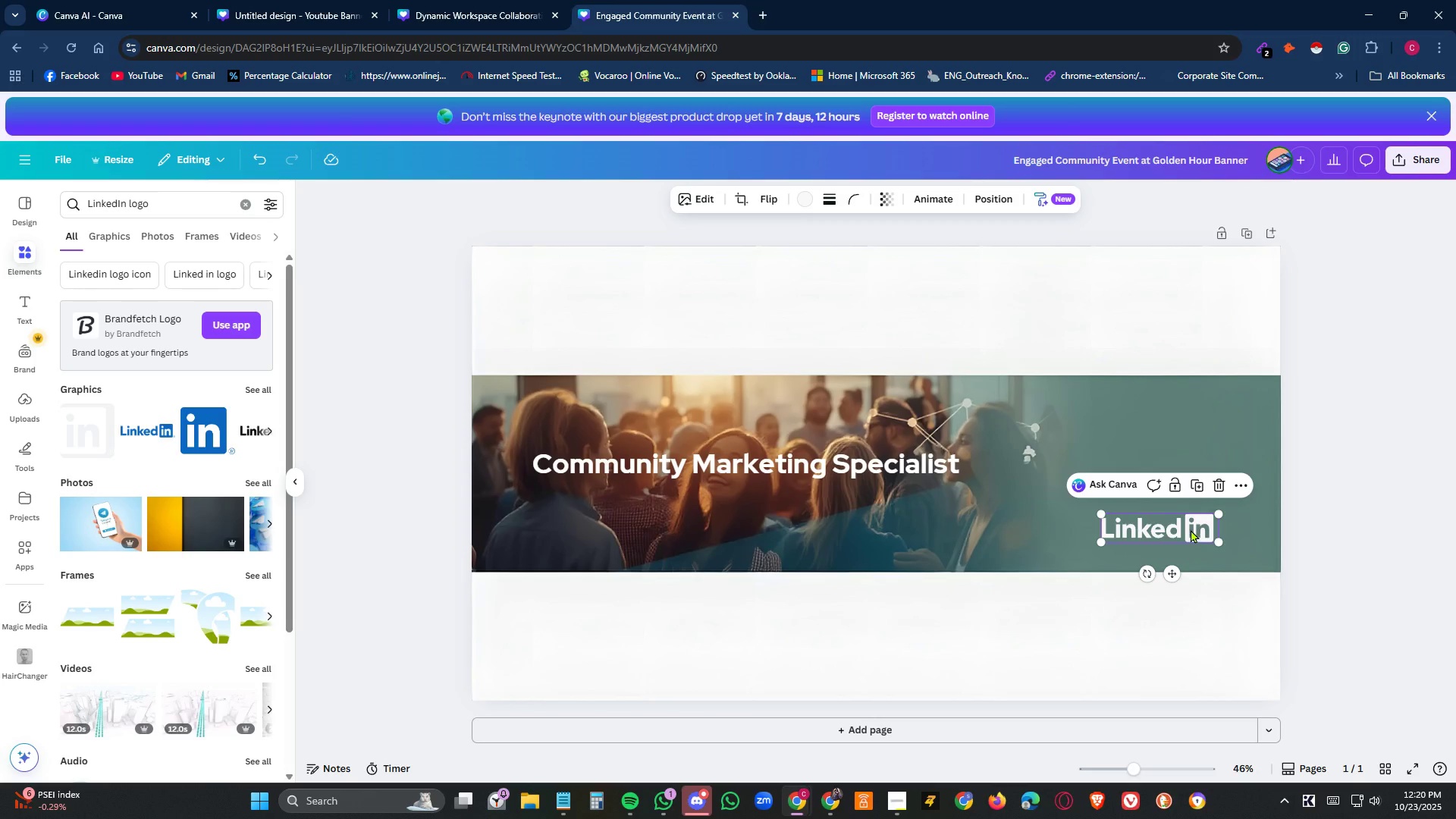 
left_click_drag(start_coordinate=[1191, 529], to_coordinate=[1236, 543])
 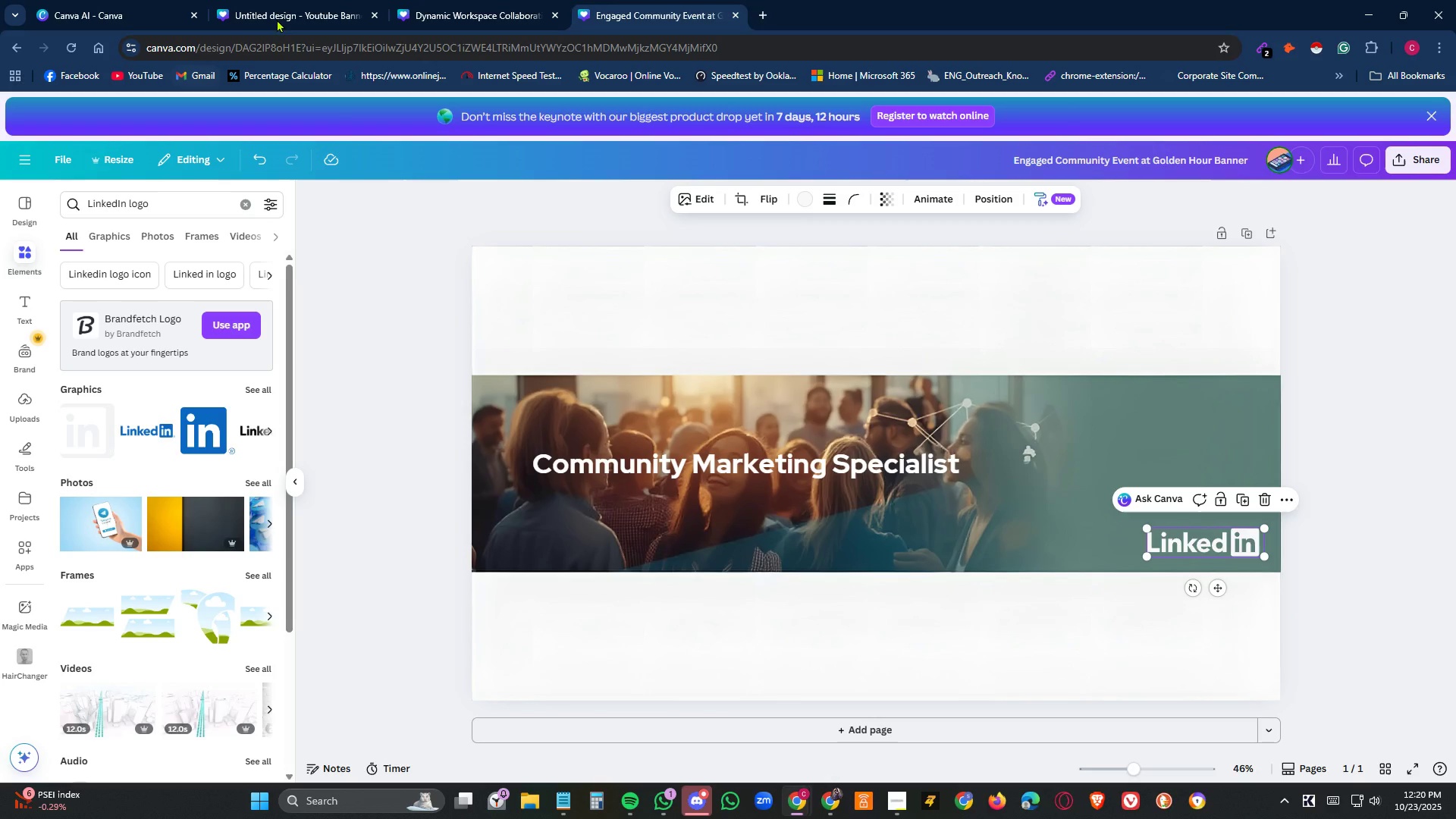 
left_click([296, 5])
 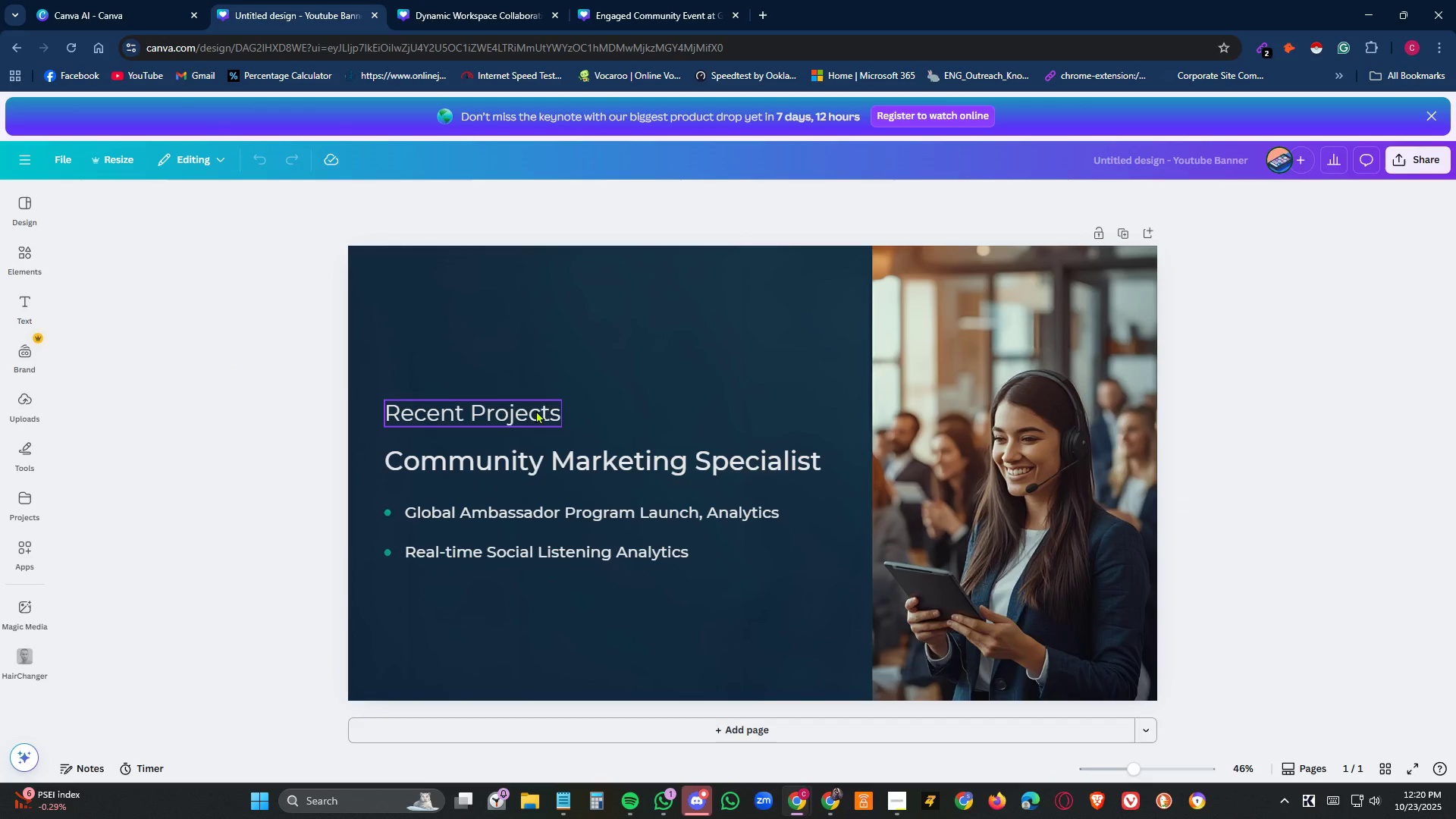 
left_click([536, 410])
 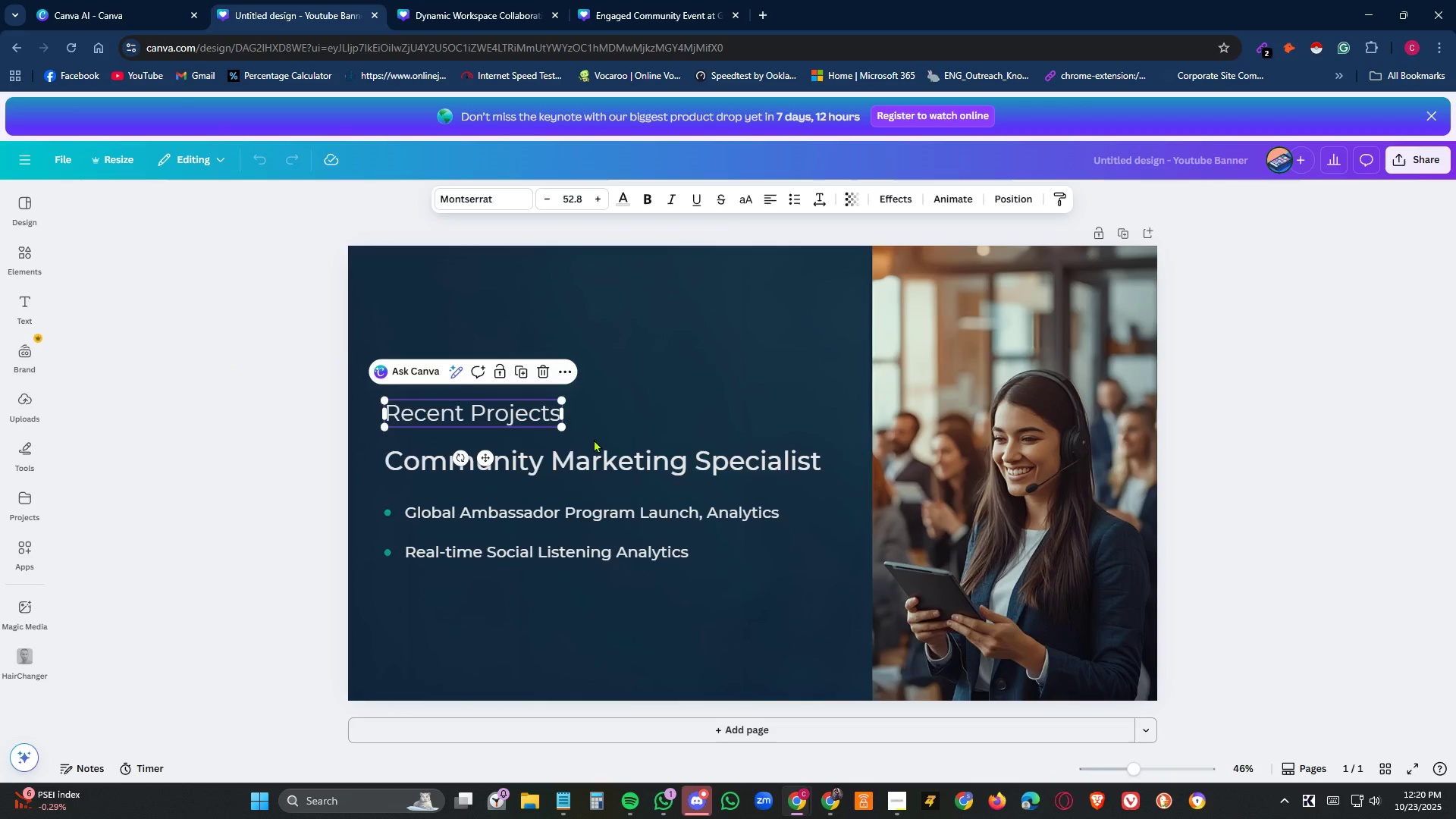 
key(Delete)
 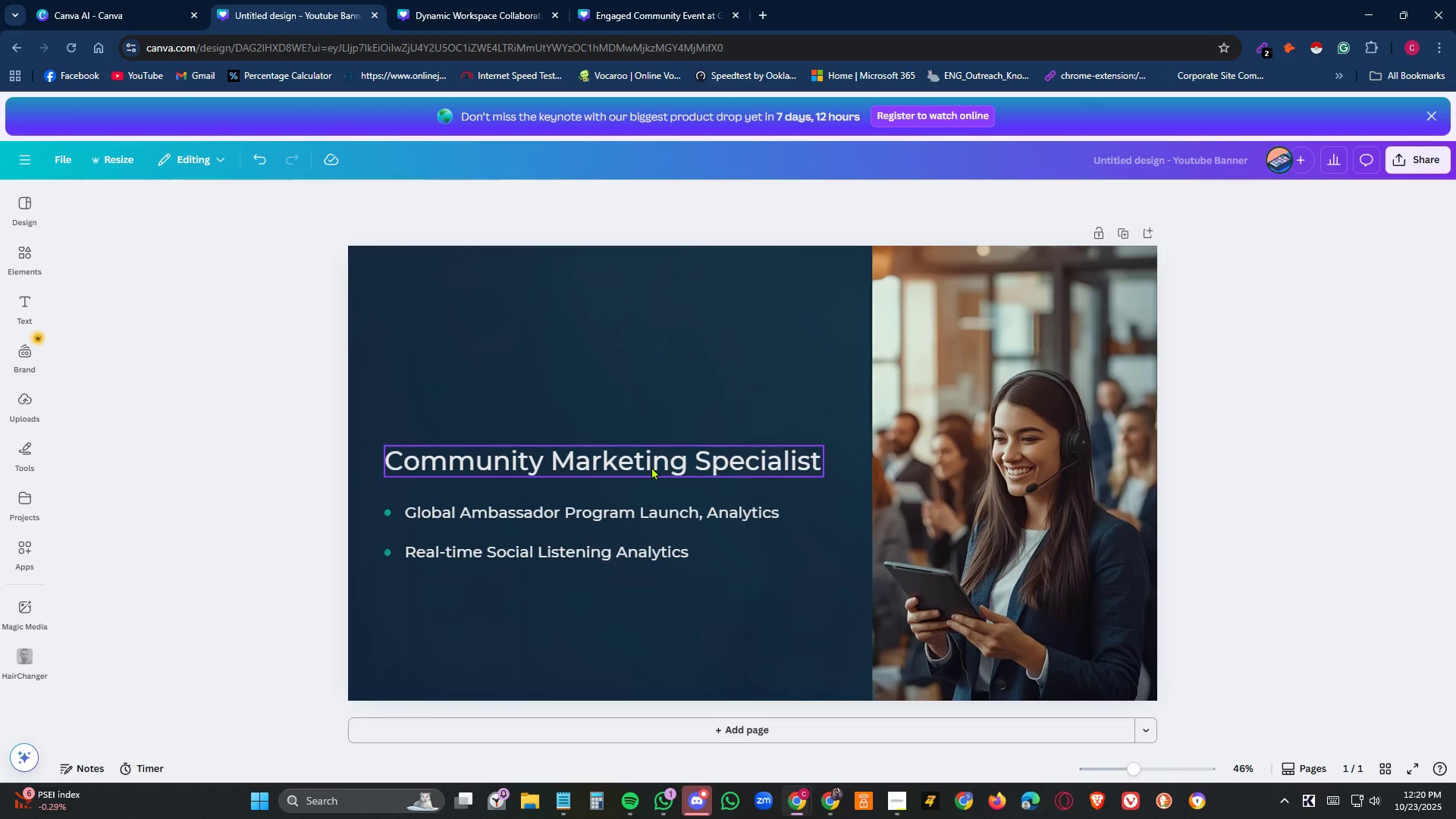 
left_click_drag(start_coordinate=[652, 466], to_coordinate=[660, 318])
 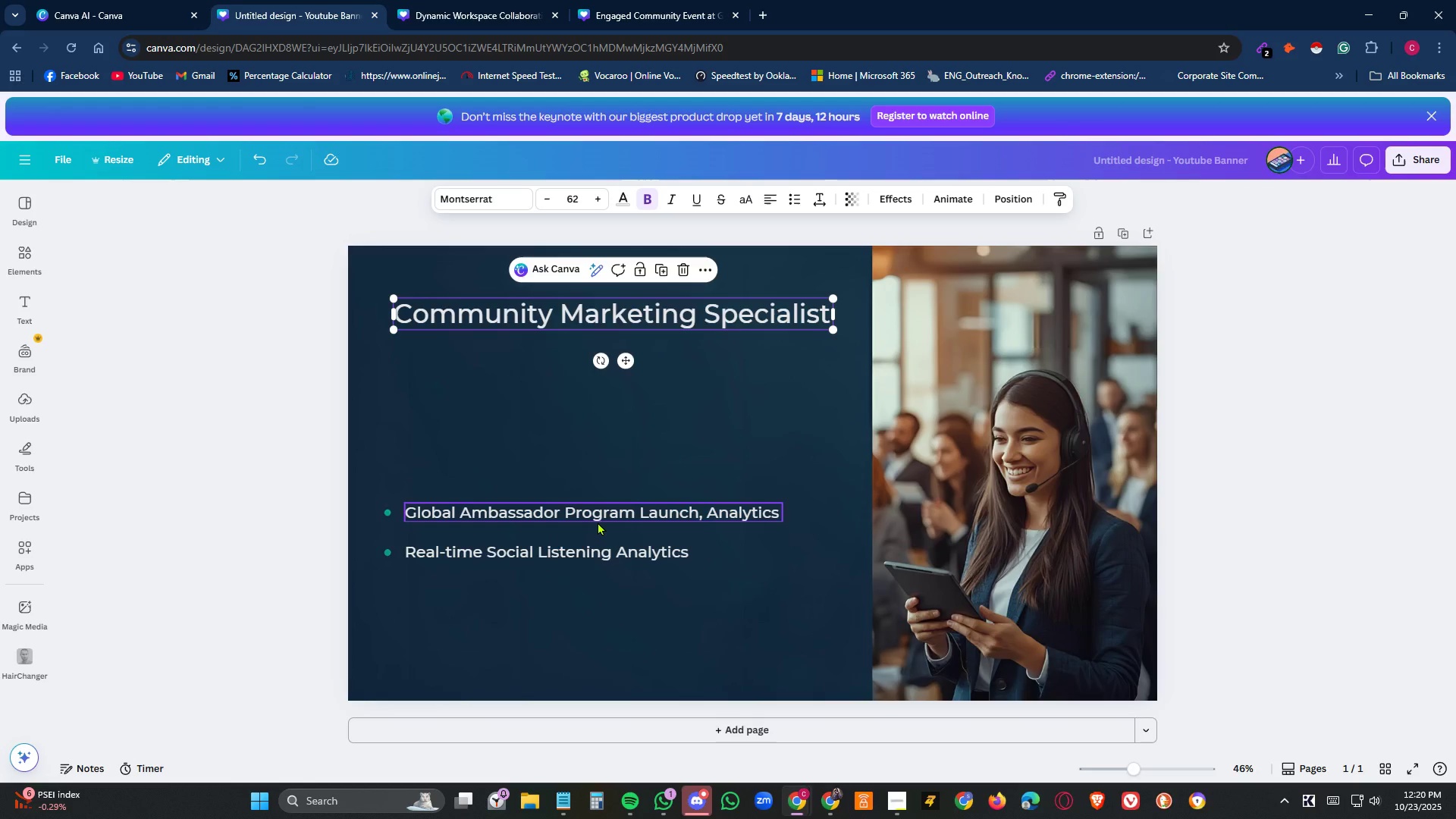 
left_click([598, 522])
 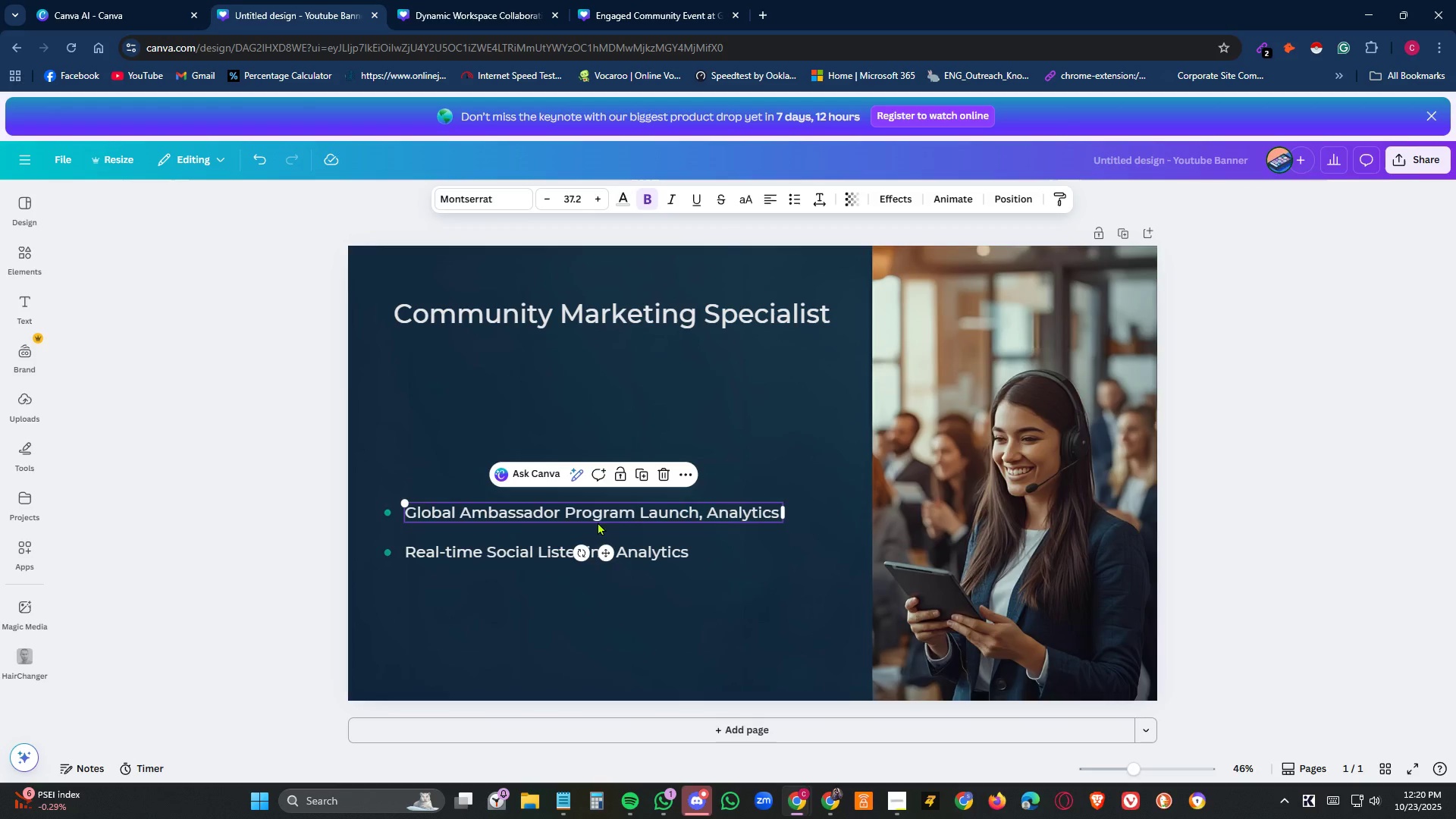 
key(Delete)
 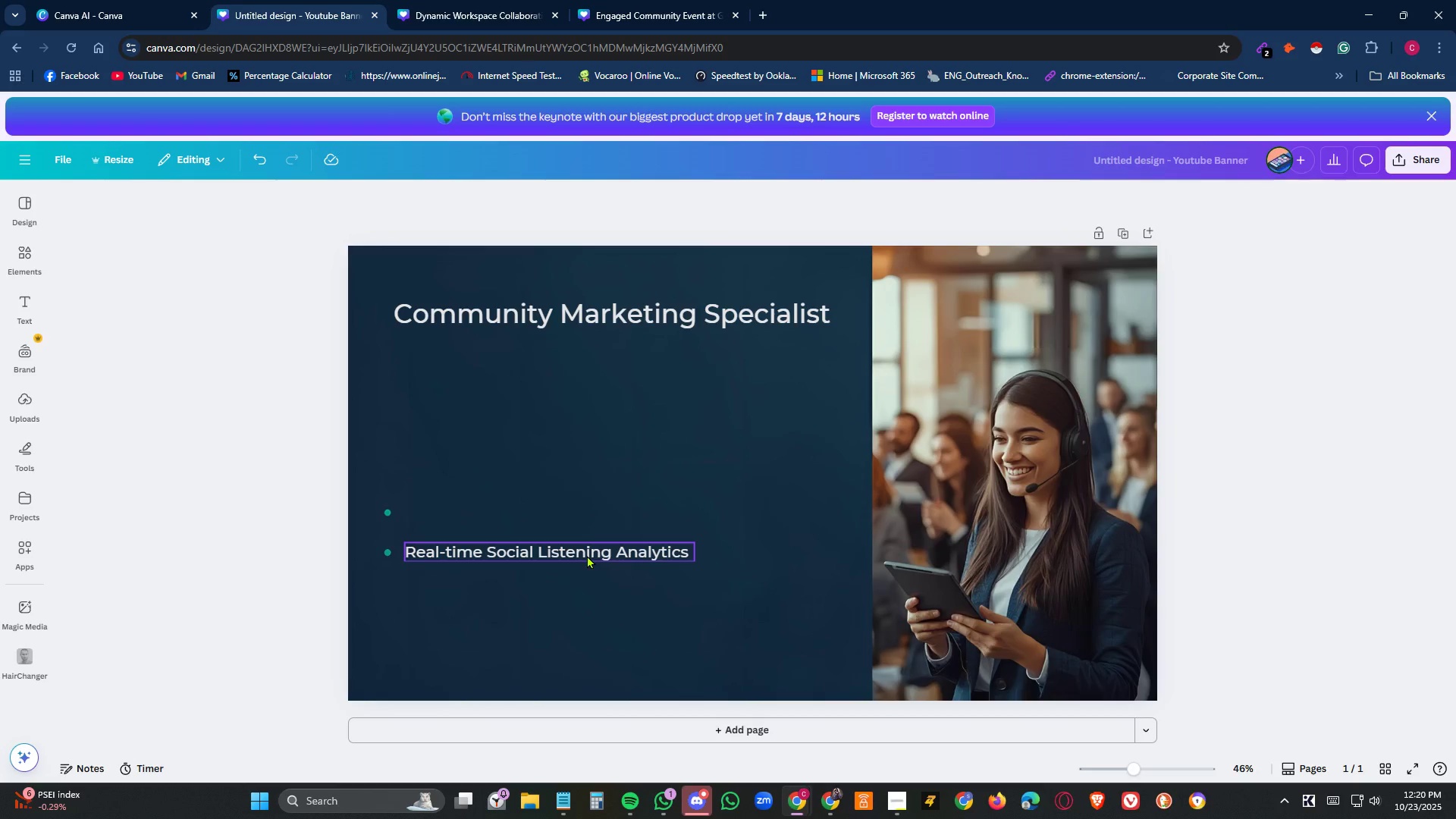 
left_click([587, 555])
 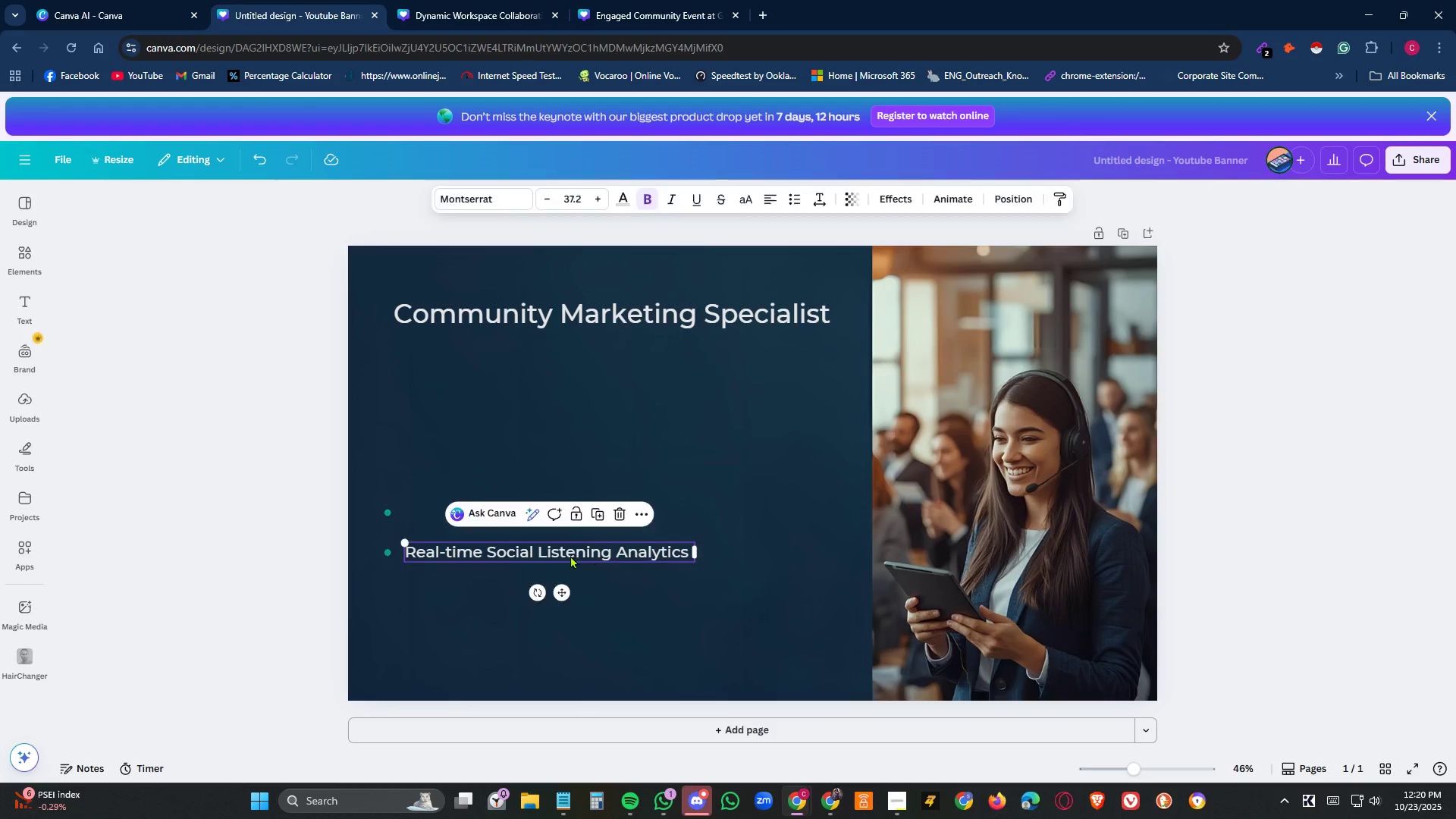 
key(Delete)
 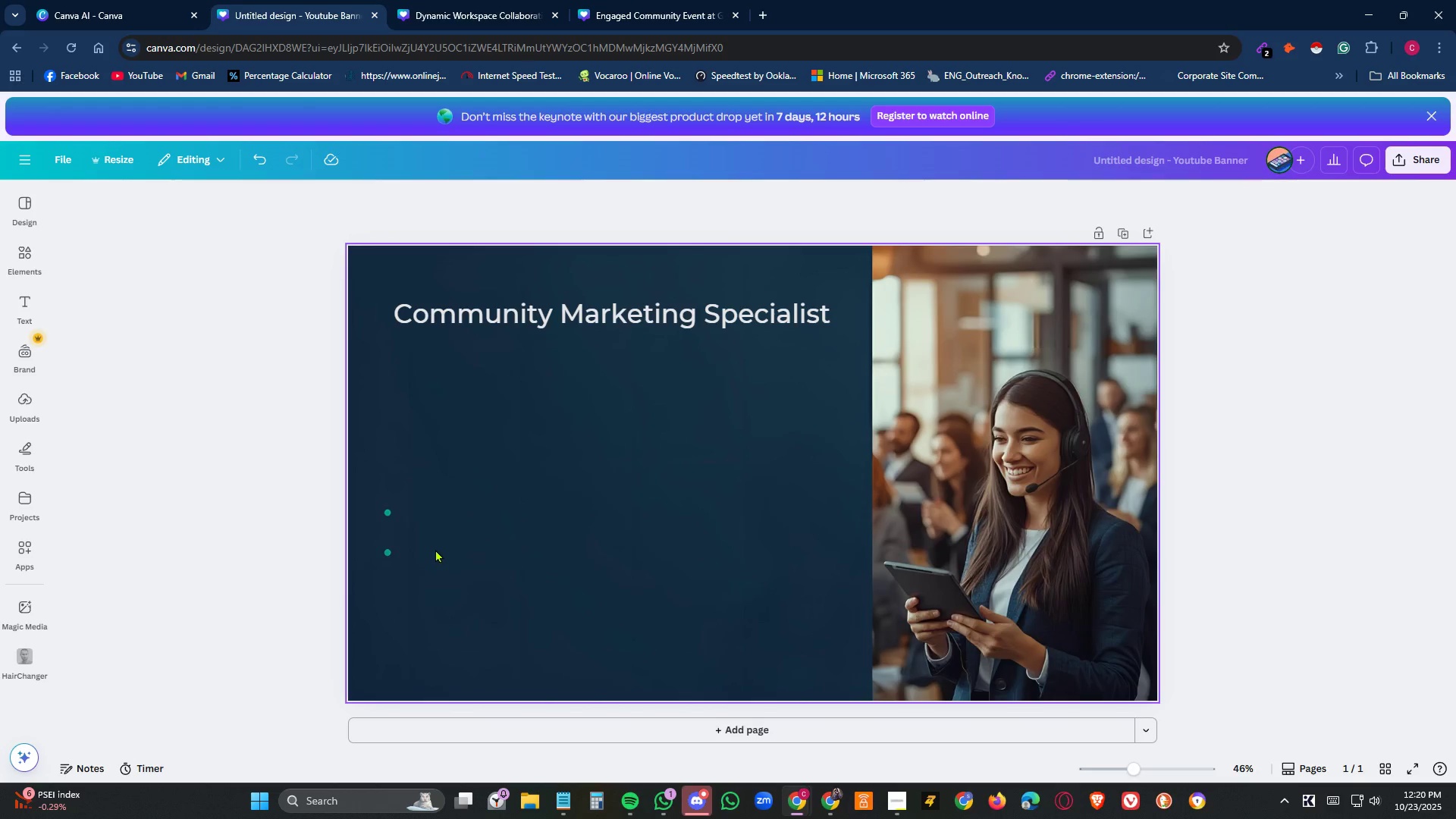 
left_click([435, 549])
 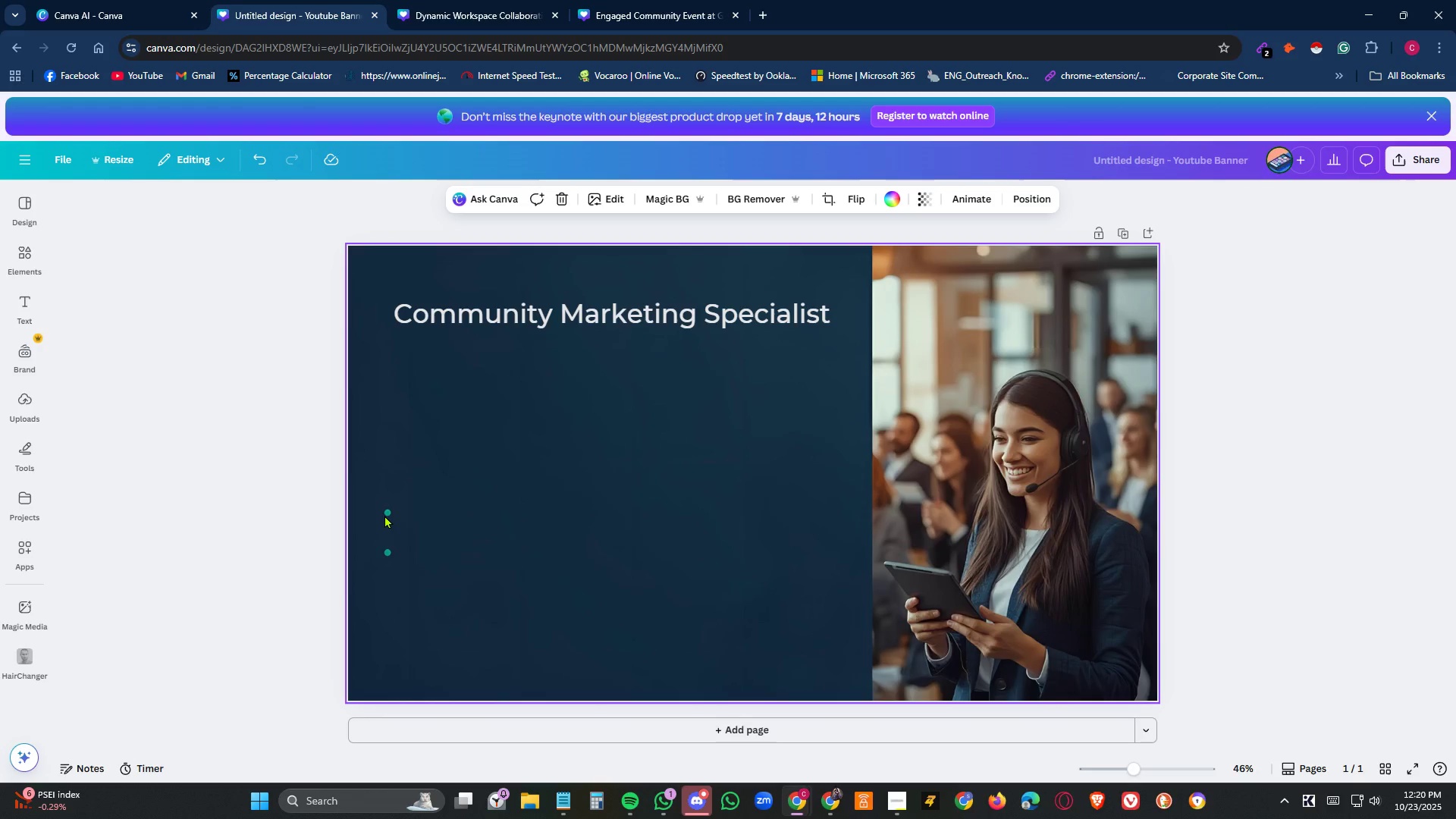 
left_click([384, 514])
 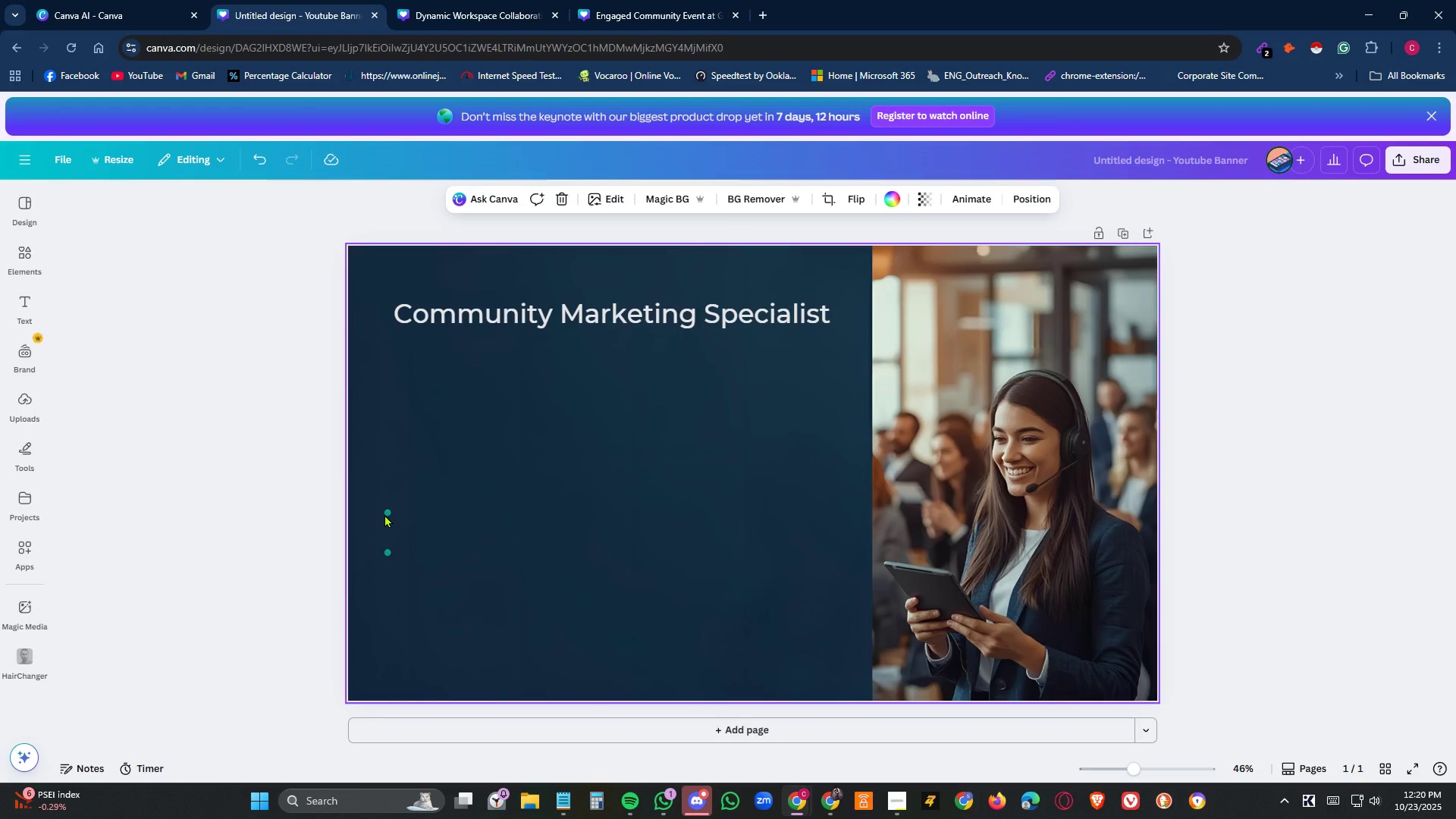 
key(Delete)
 